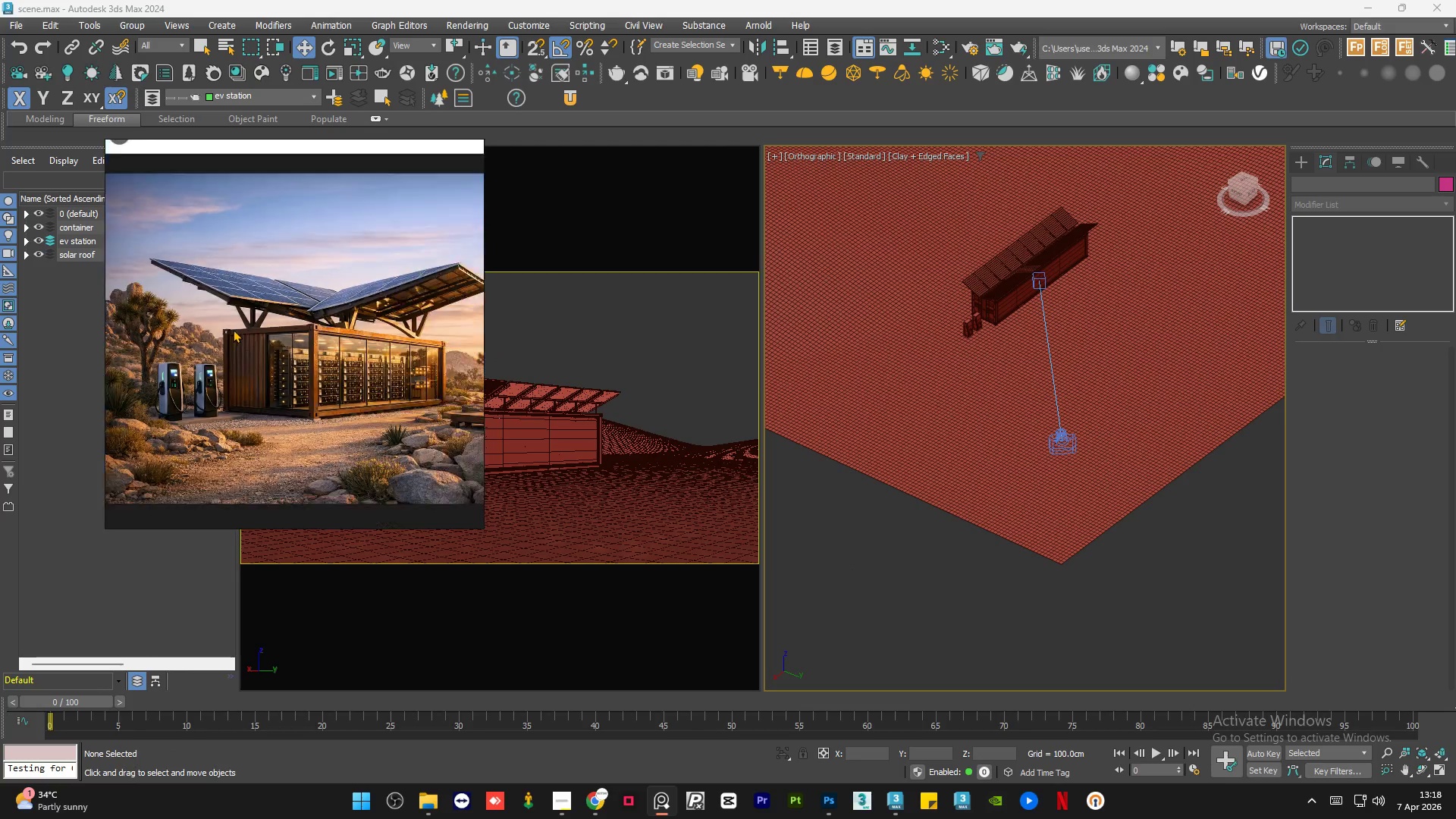 
scroll: coordinate [233, 329], scroll_direction: down, amount: 4.0
 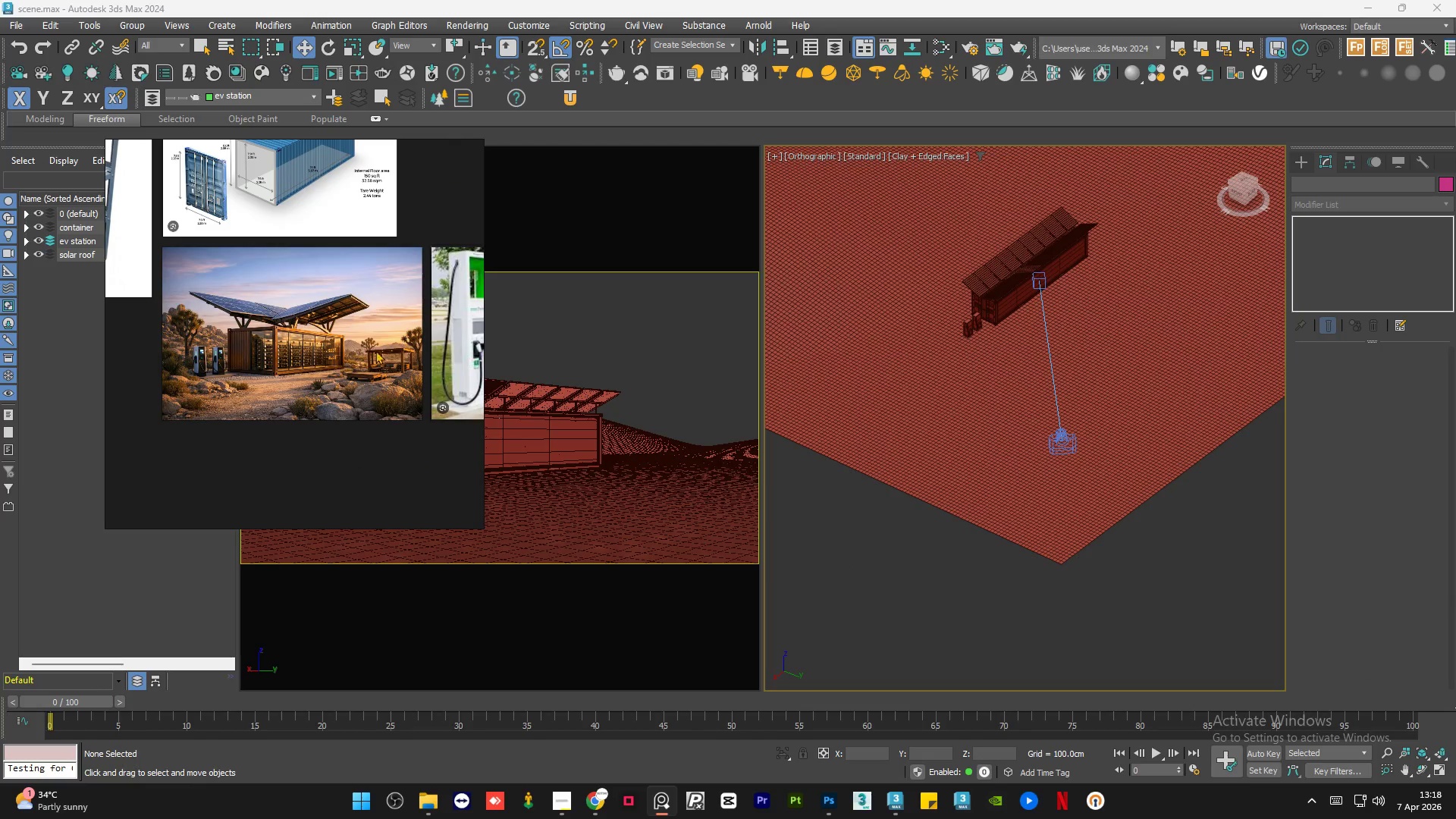 
scroll: coordinate [389, 342], scroll_direction: up, amount: 5.0
 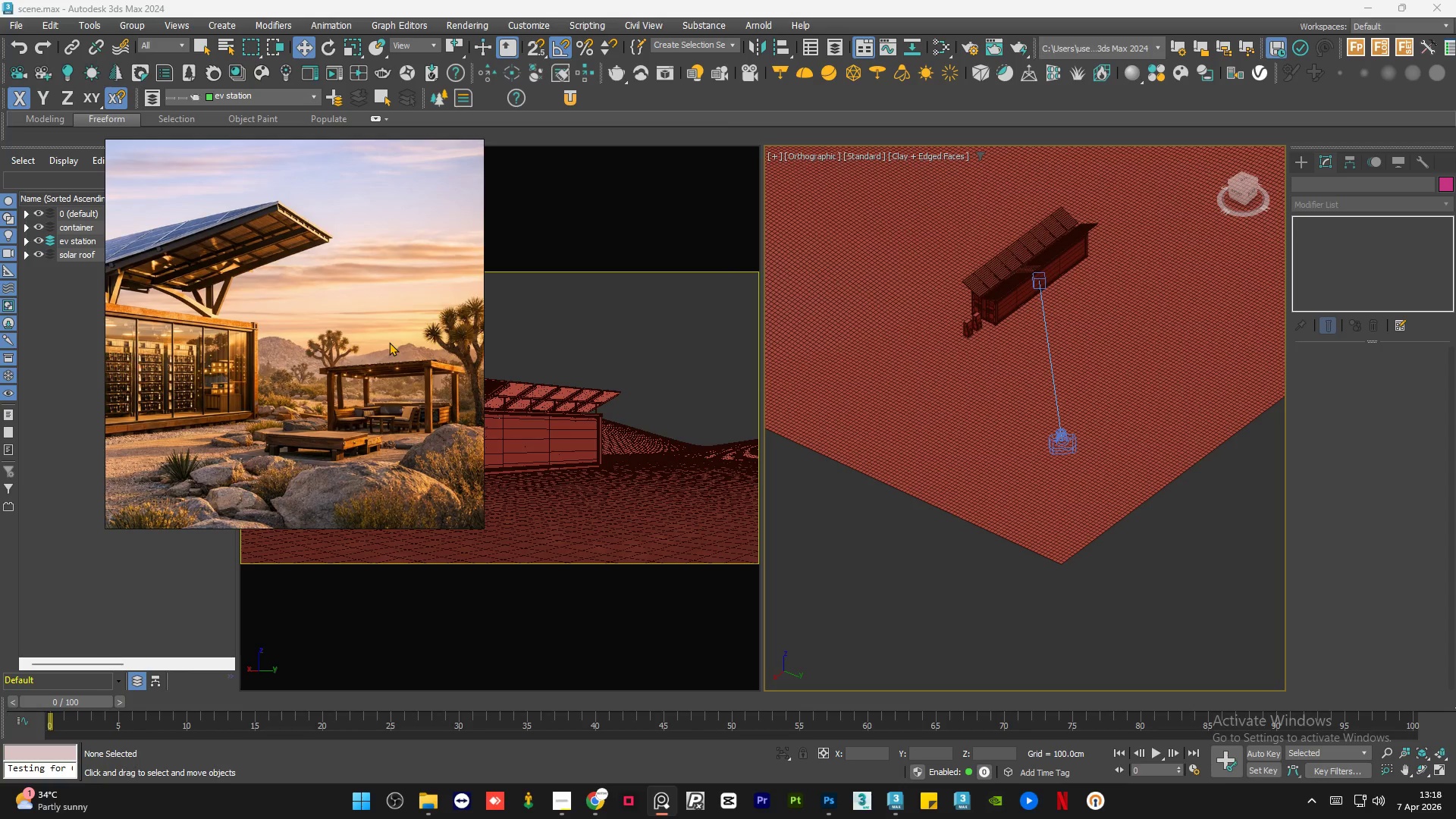 
scroll: coordinate [389, 342], scroll_direction: down, amount: 4.0
 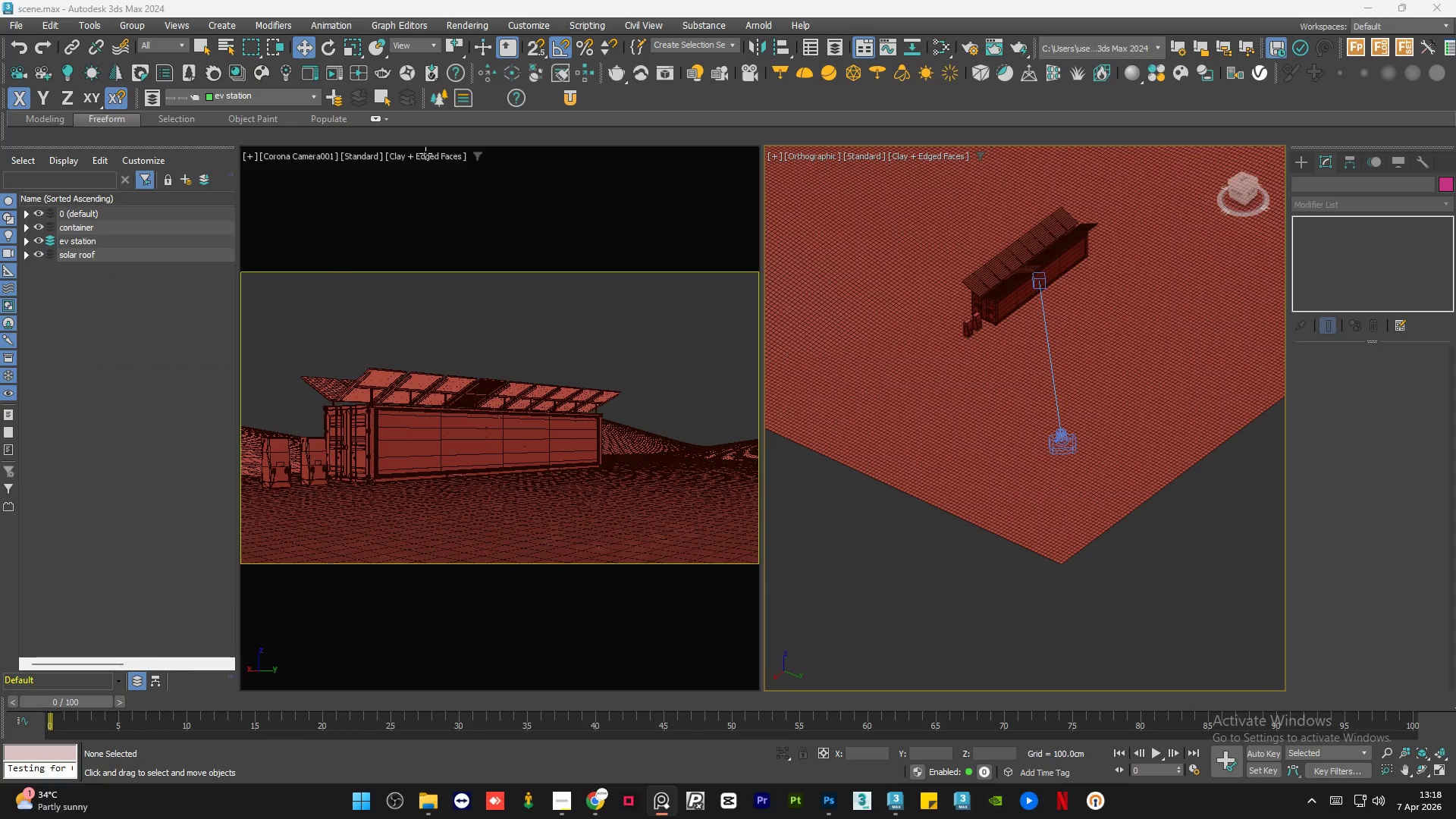 
hold_key(key=AltLeft, duration=0.67)
 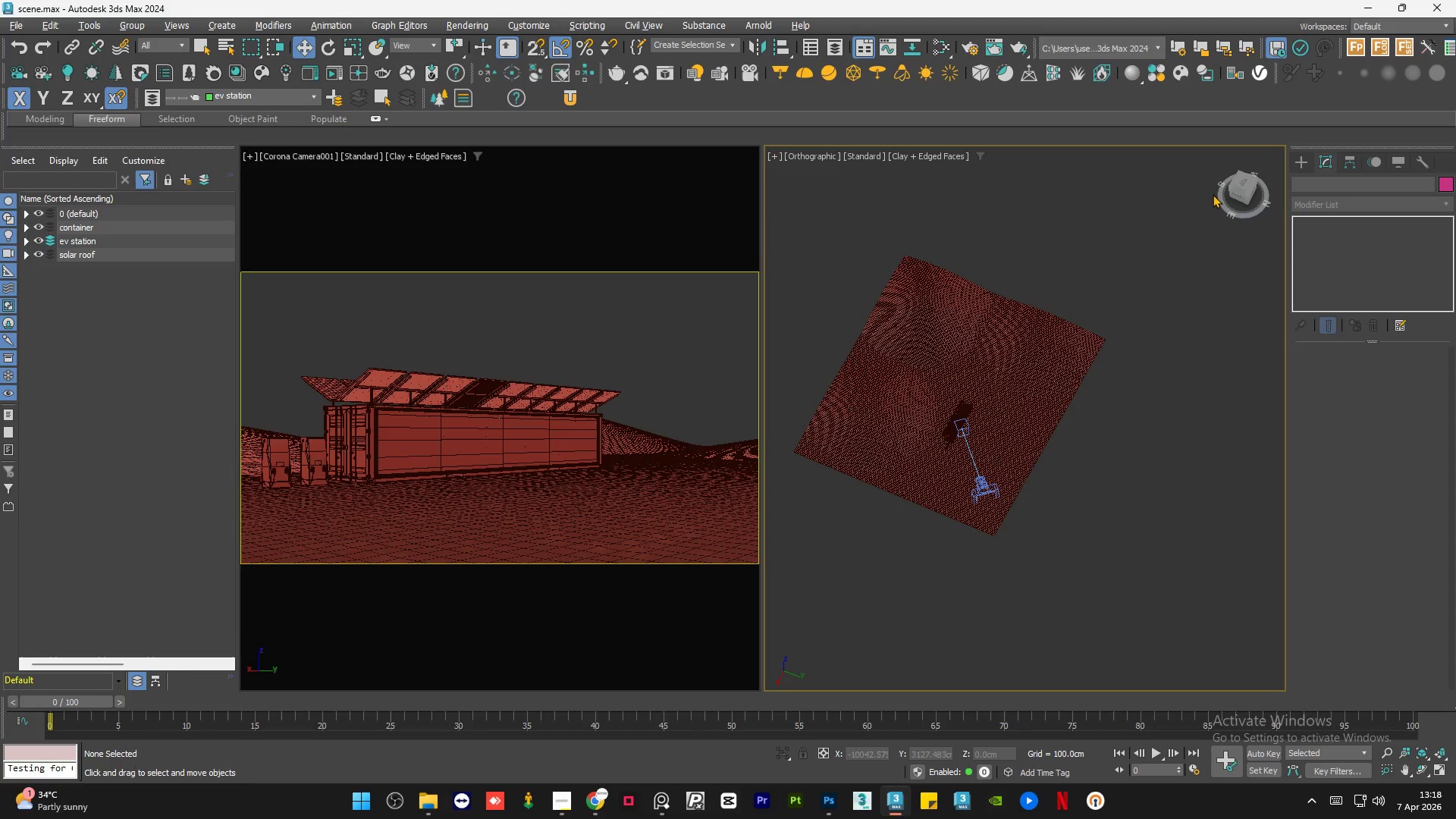 
scroll: coordinate [976, 547], scroll_direction: down, amount: 4.0
 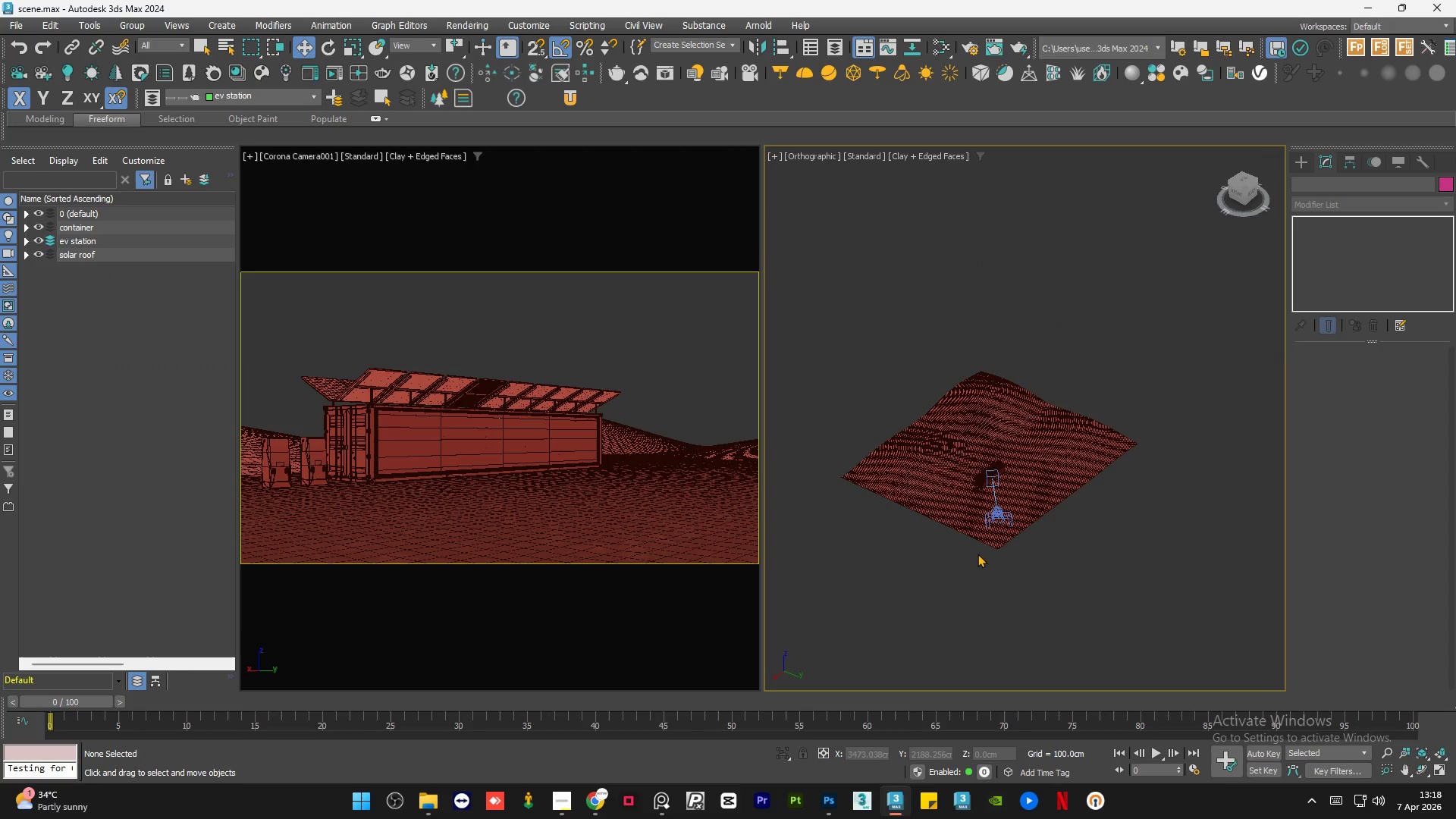 
scroll: coordinate [998, 595], scroll_direction: up, amount: 1.0
 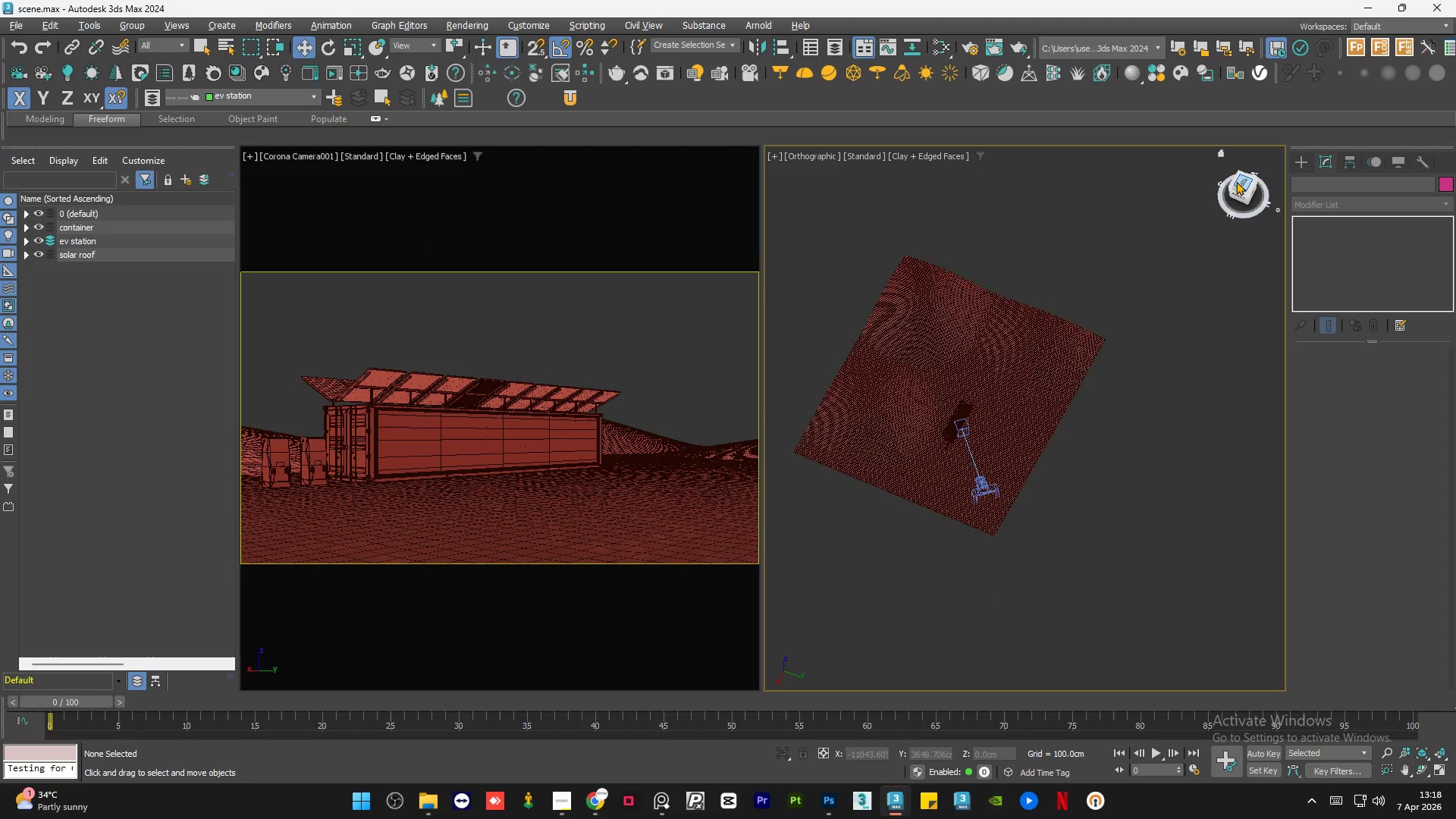 
left_click([1241, 181])
 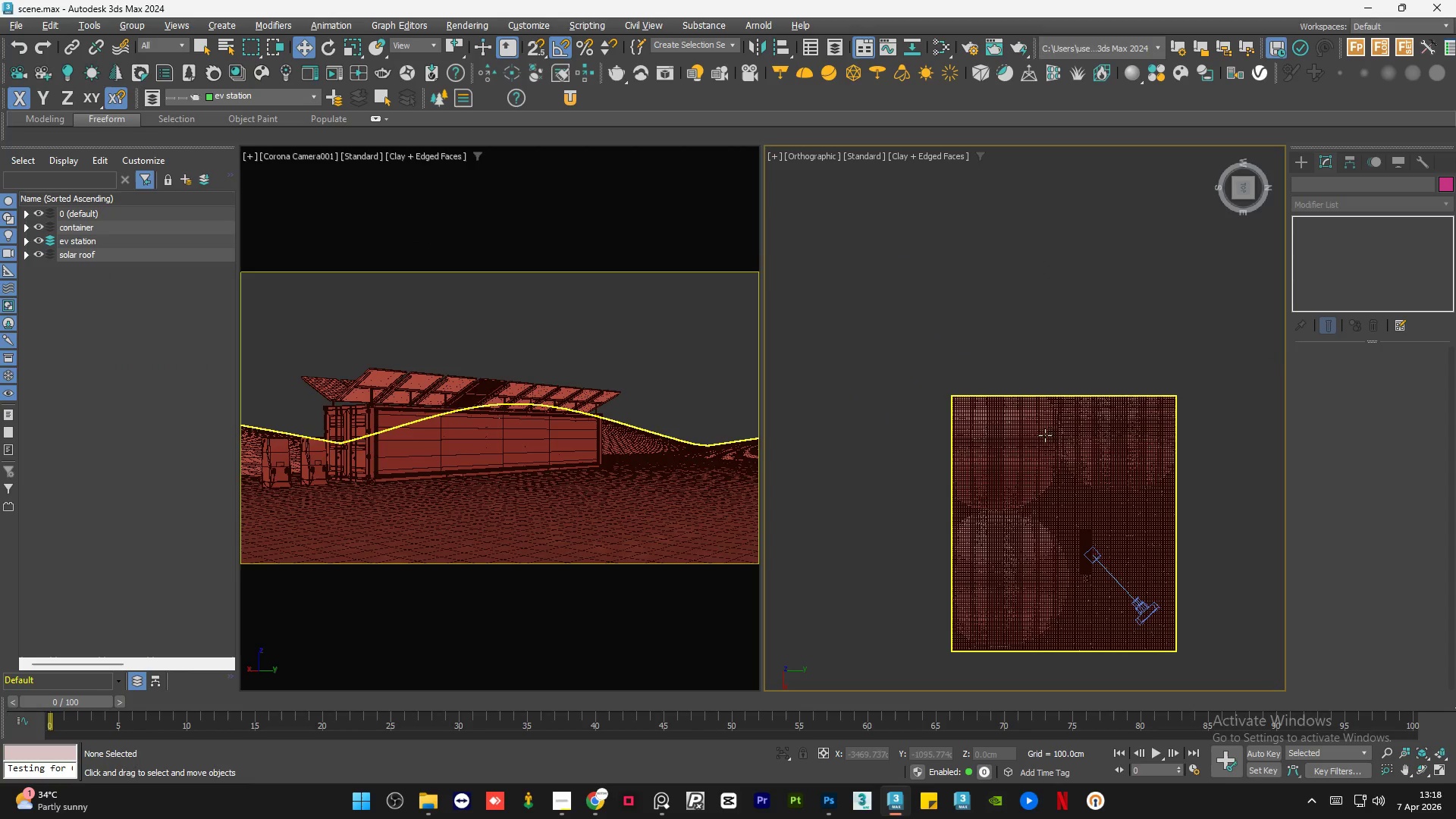 
scroll: coordinate [972, 471], scroll_direction: down, amount: 1.0
 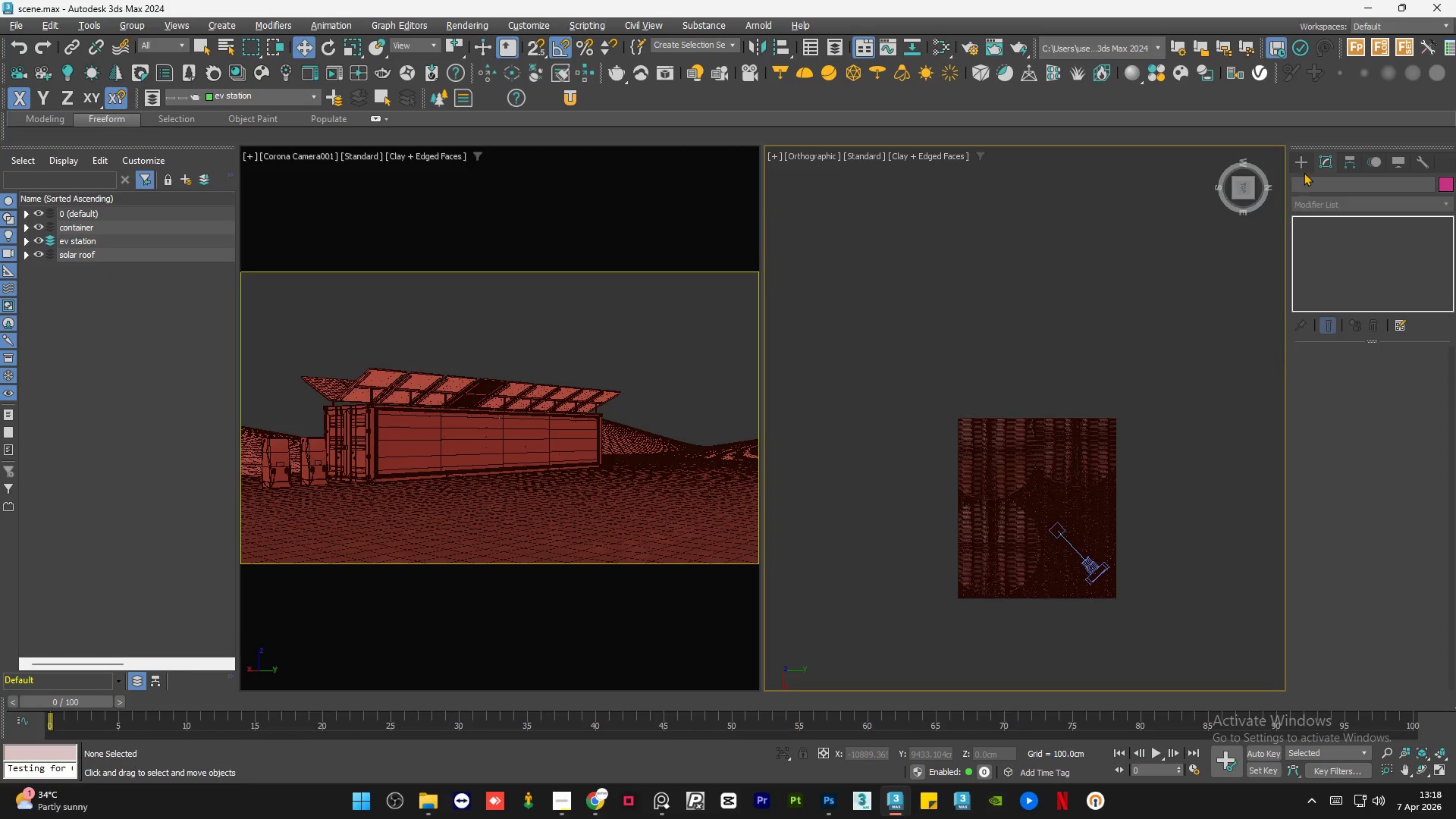 
left_click([1304, 165])
 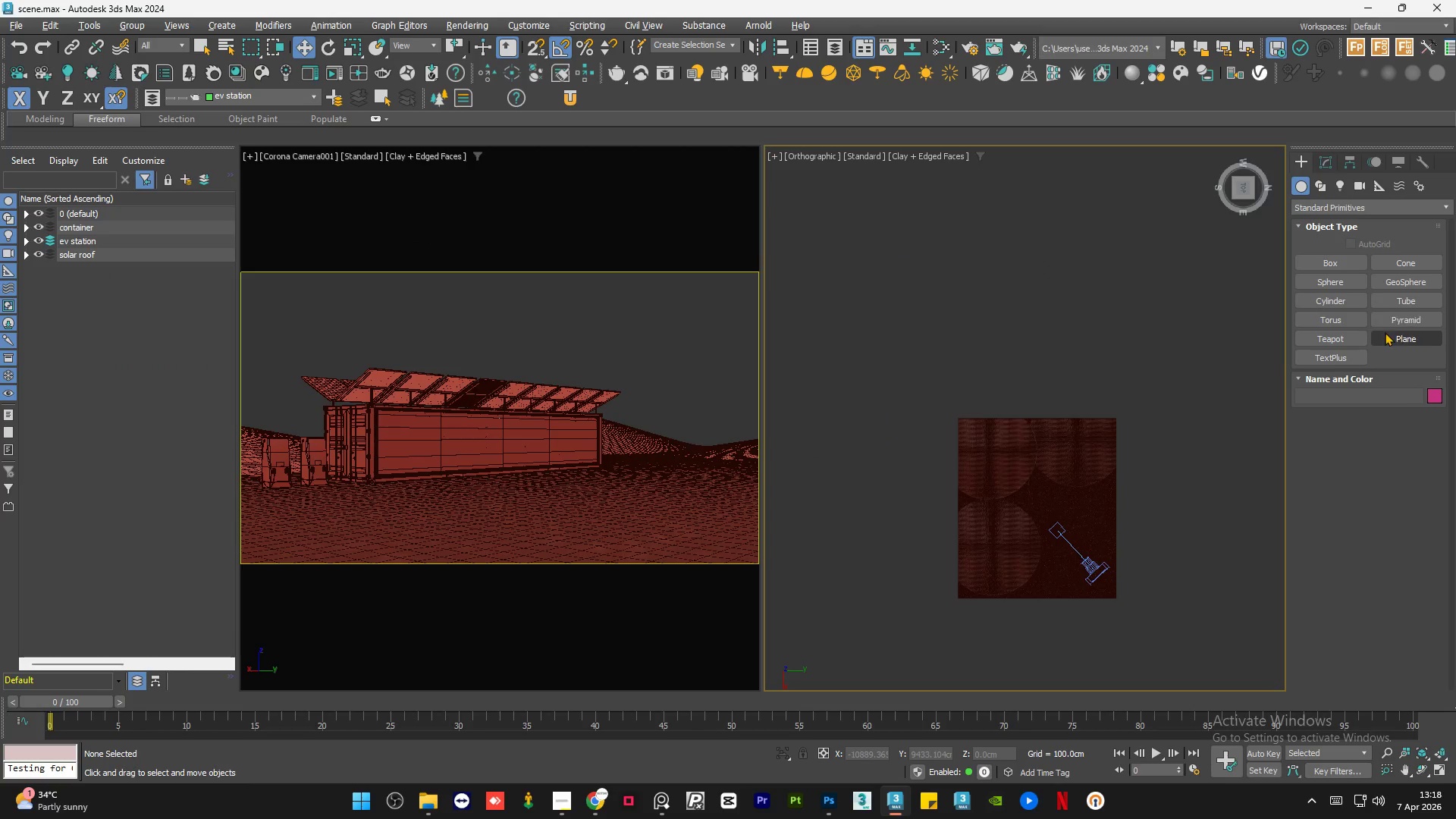 
left_click([1394, 336])
 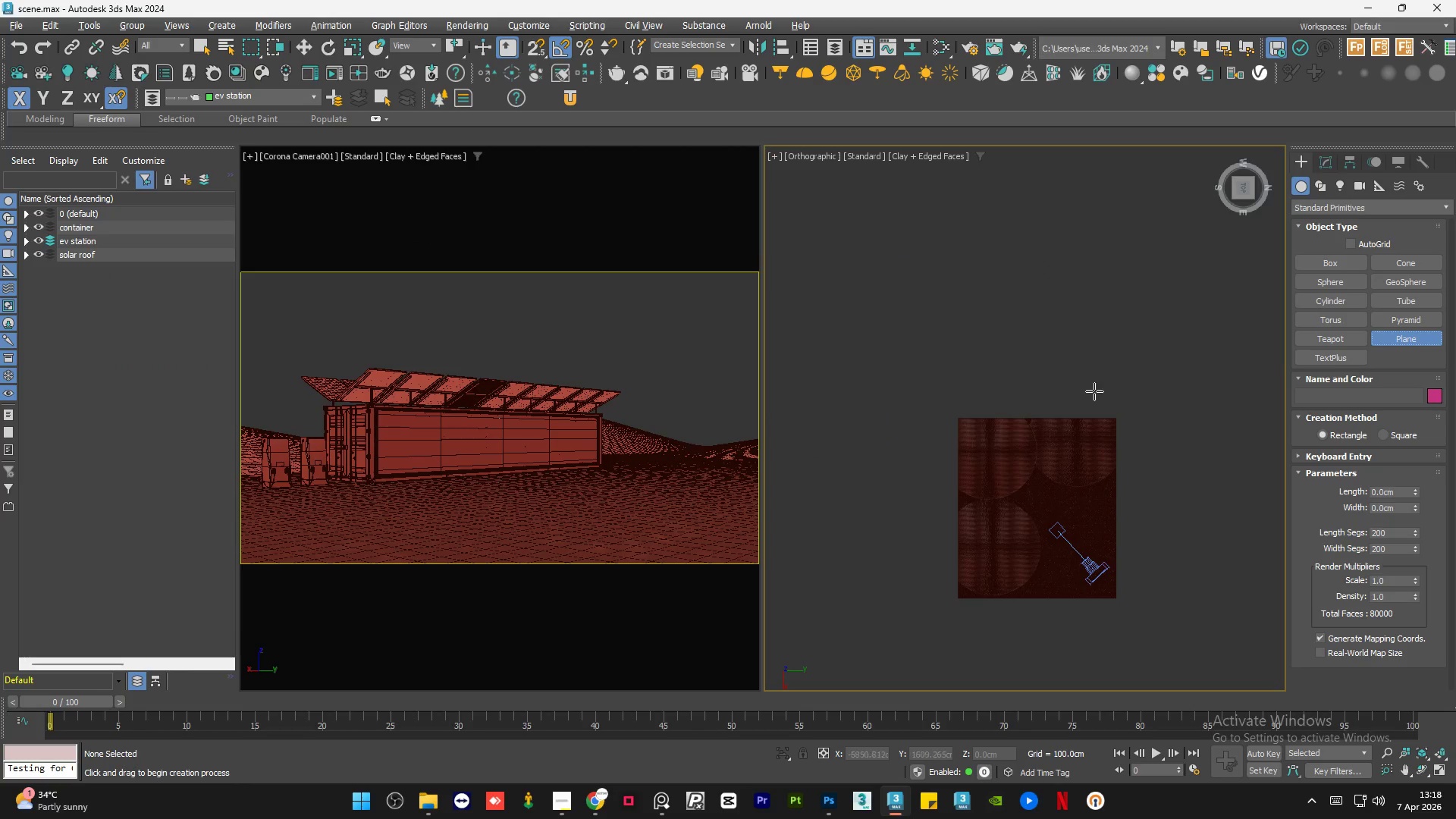 
left_click_drag(start_coordinate=[1096, 394], to_coordinate=[936, 296])
 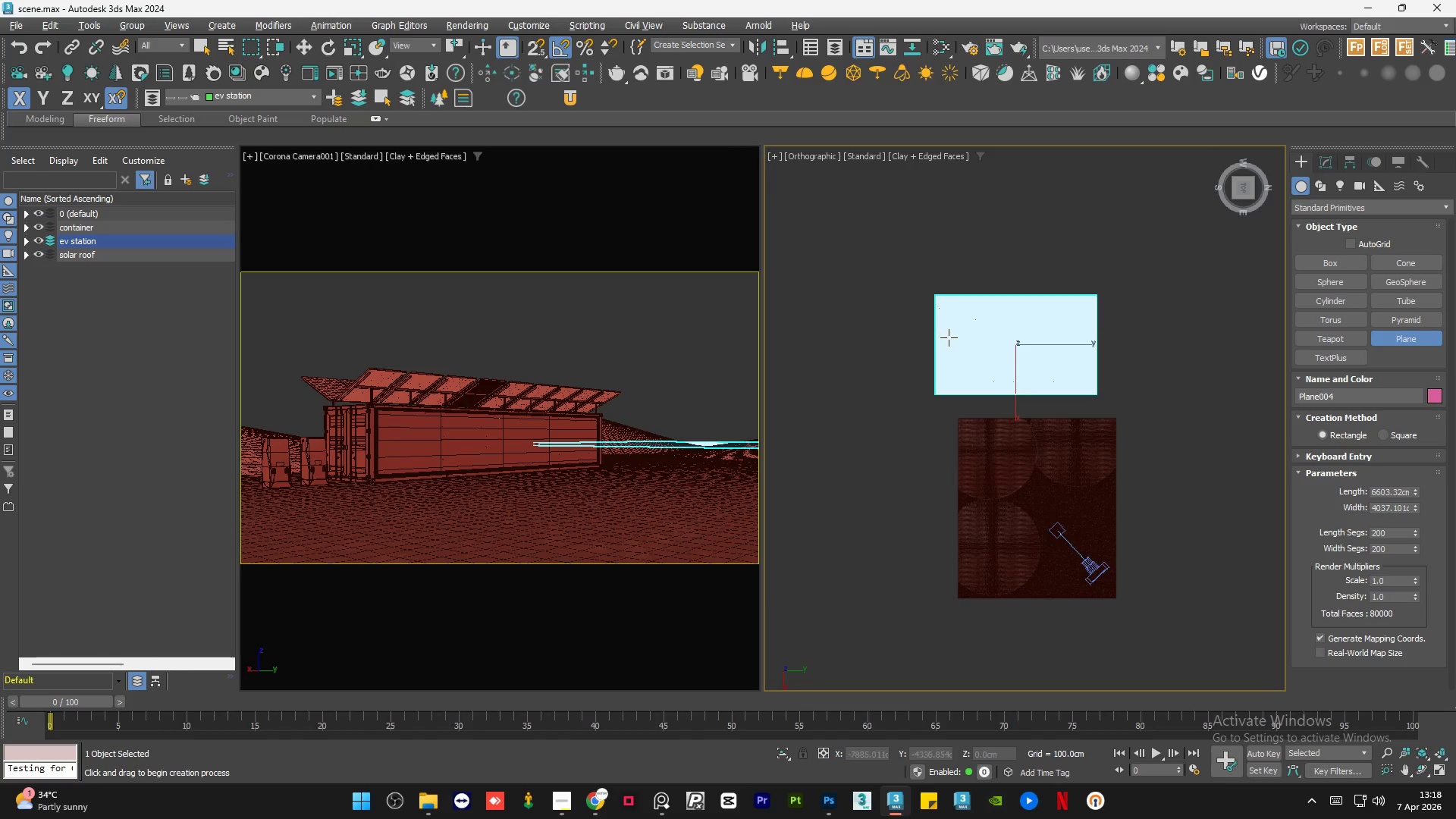 
key(W)
 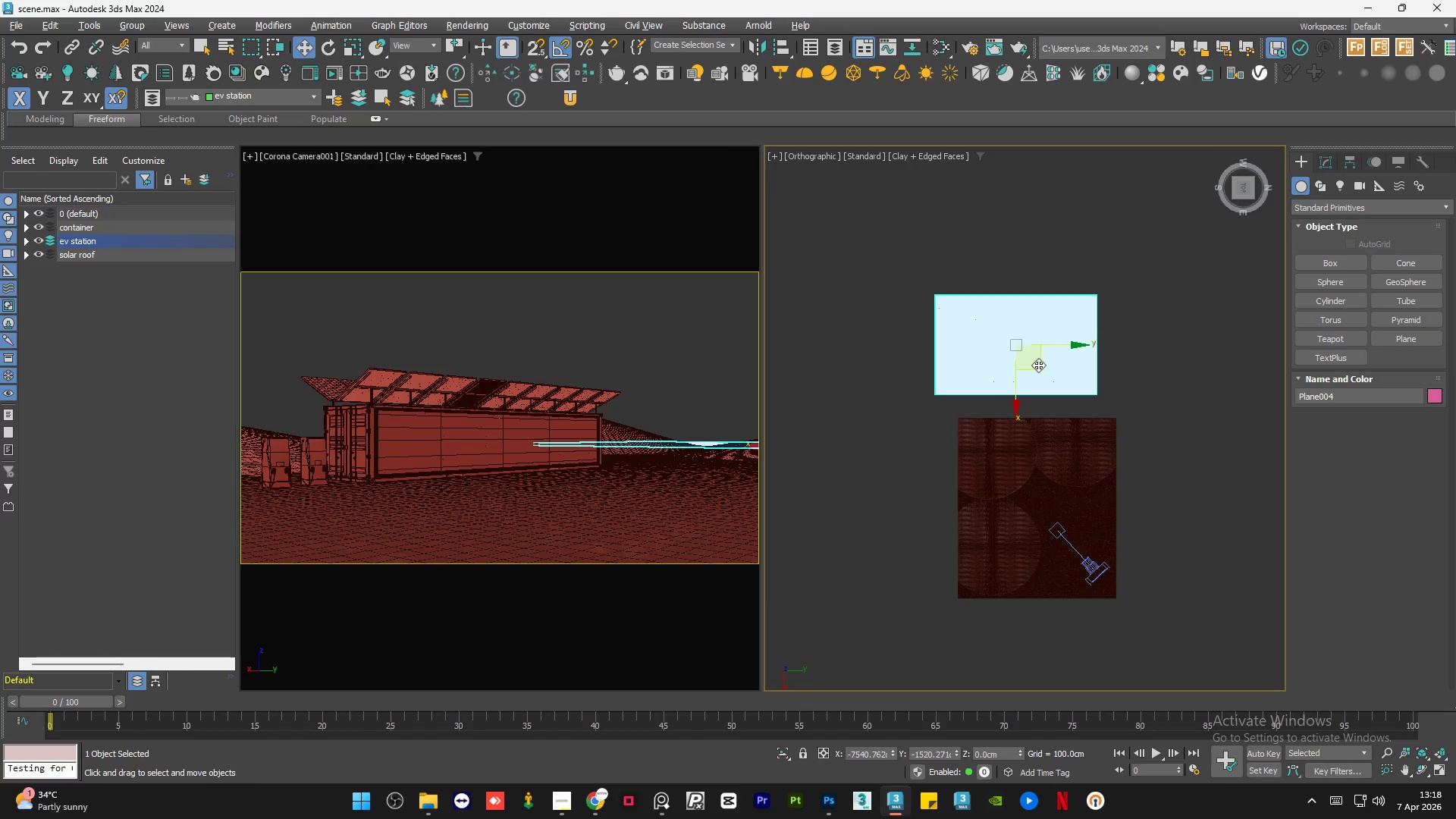 
left_click_drag(start_coordinate=[1040, 366], to_coordinate=[1050, 375])
 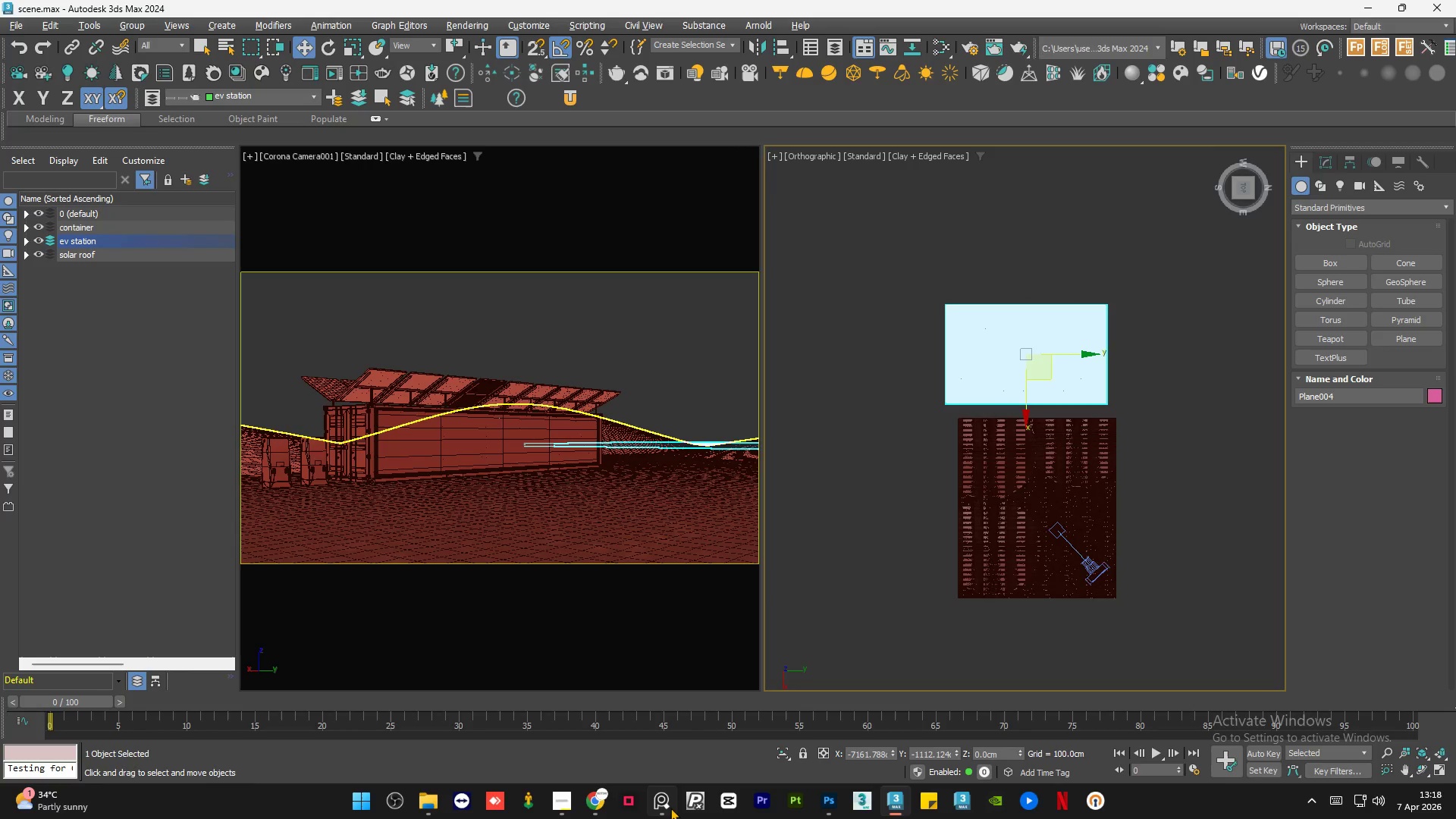 
left_click([670, 808])
 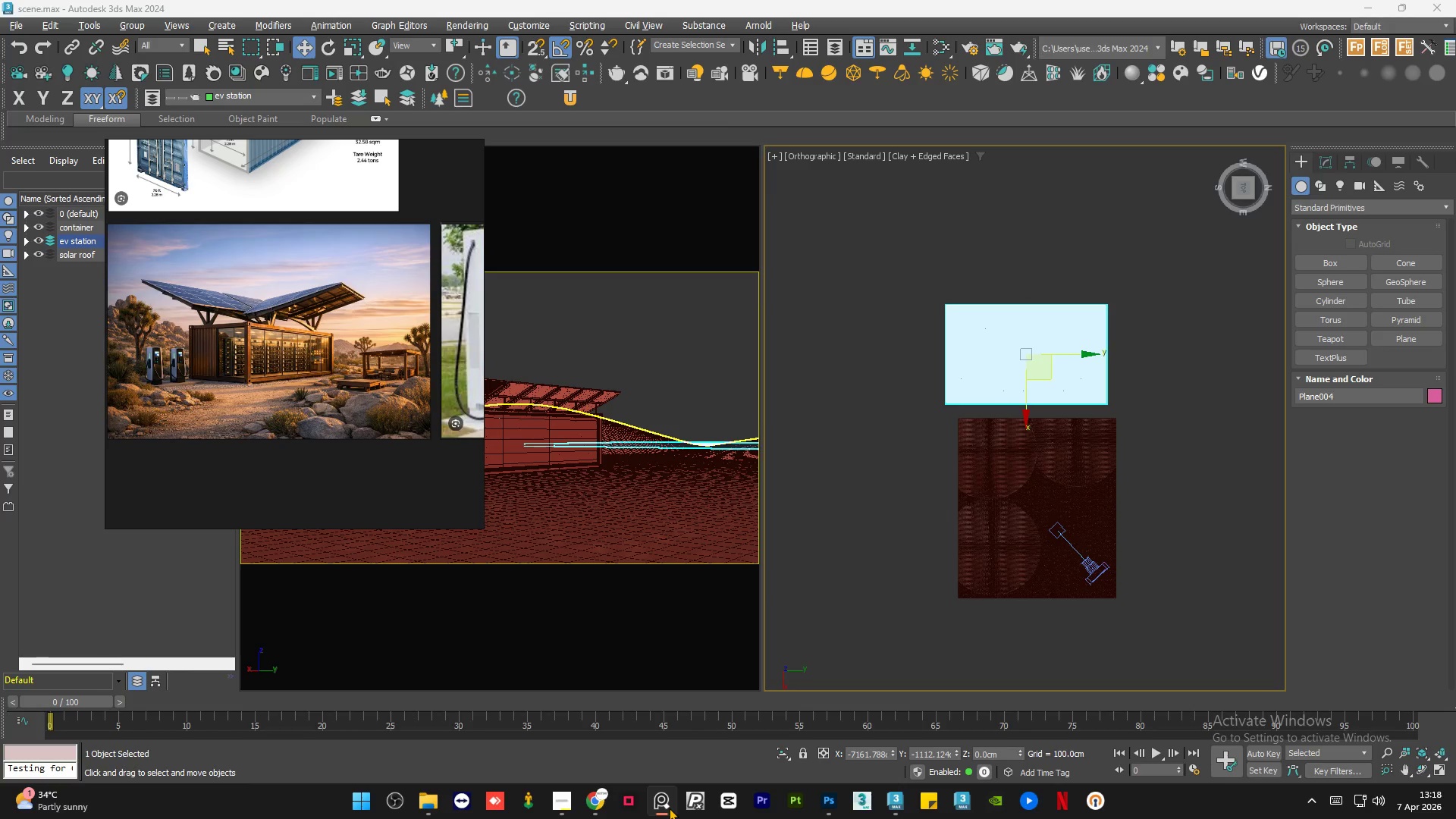 
left_click([669, 808])
 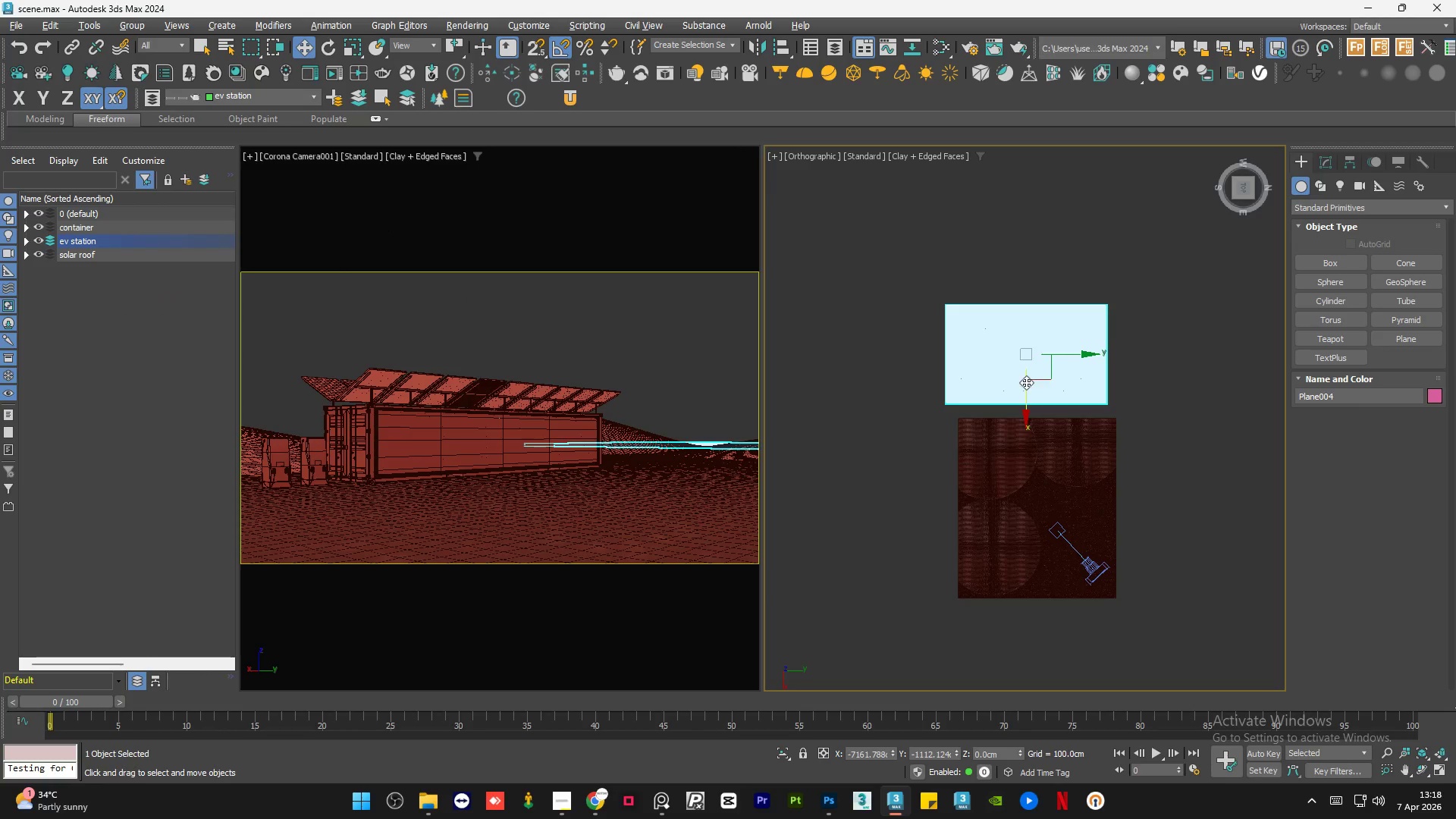 
left_click_drag(start_coordinate=[1046, 375], to_coordinate=[1043, 354])
 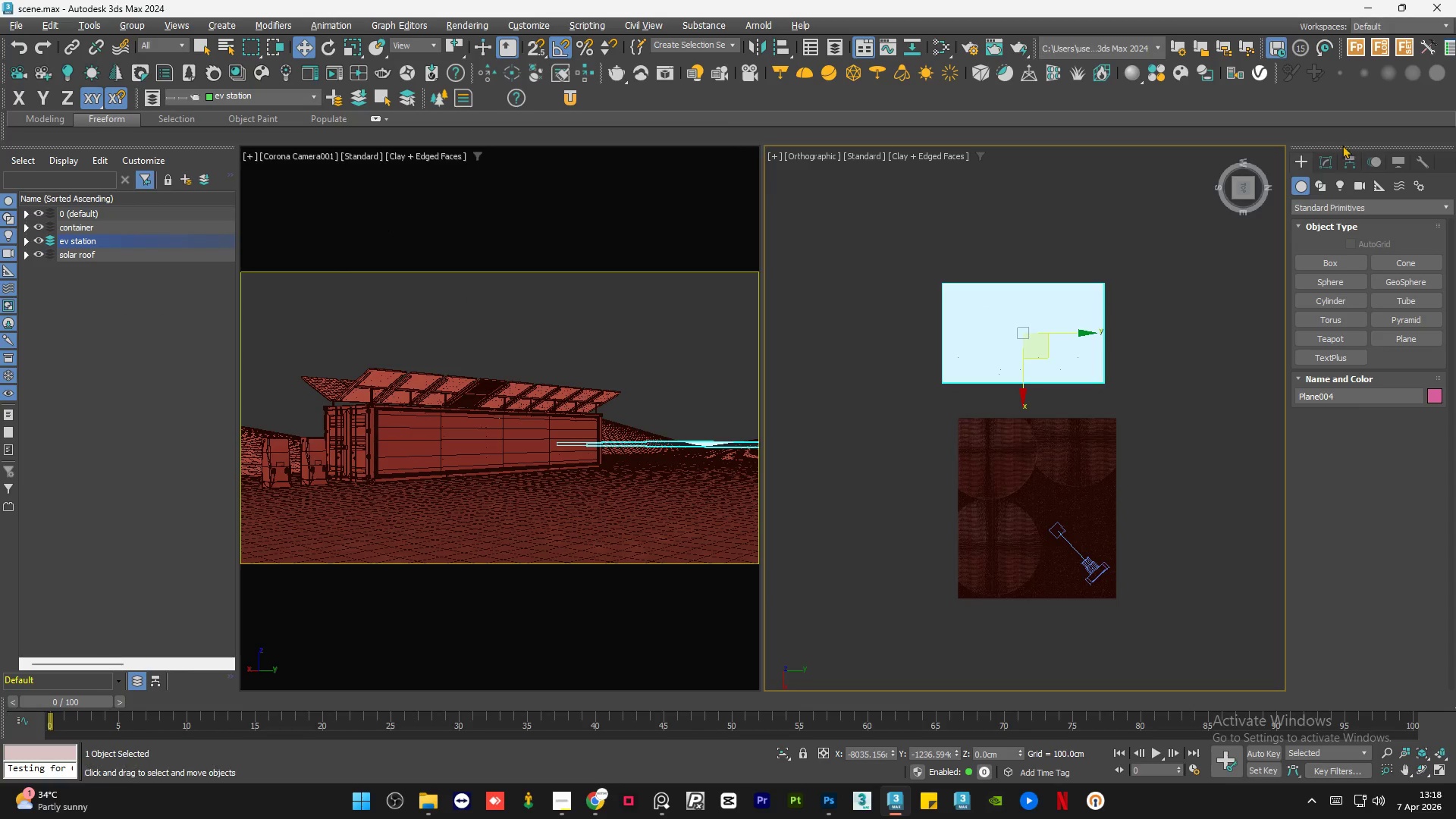 
left_click([1321, 163])
 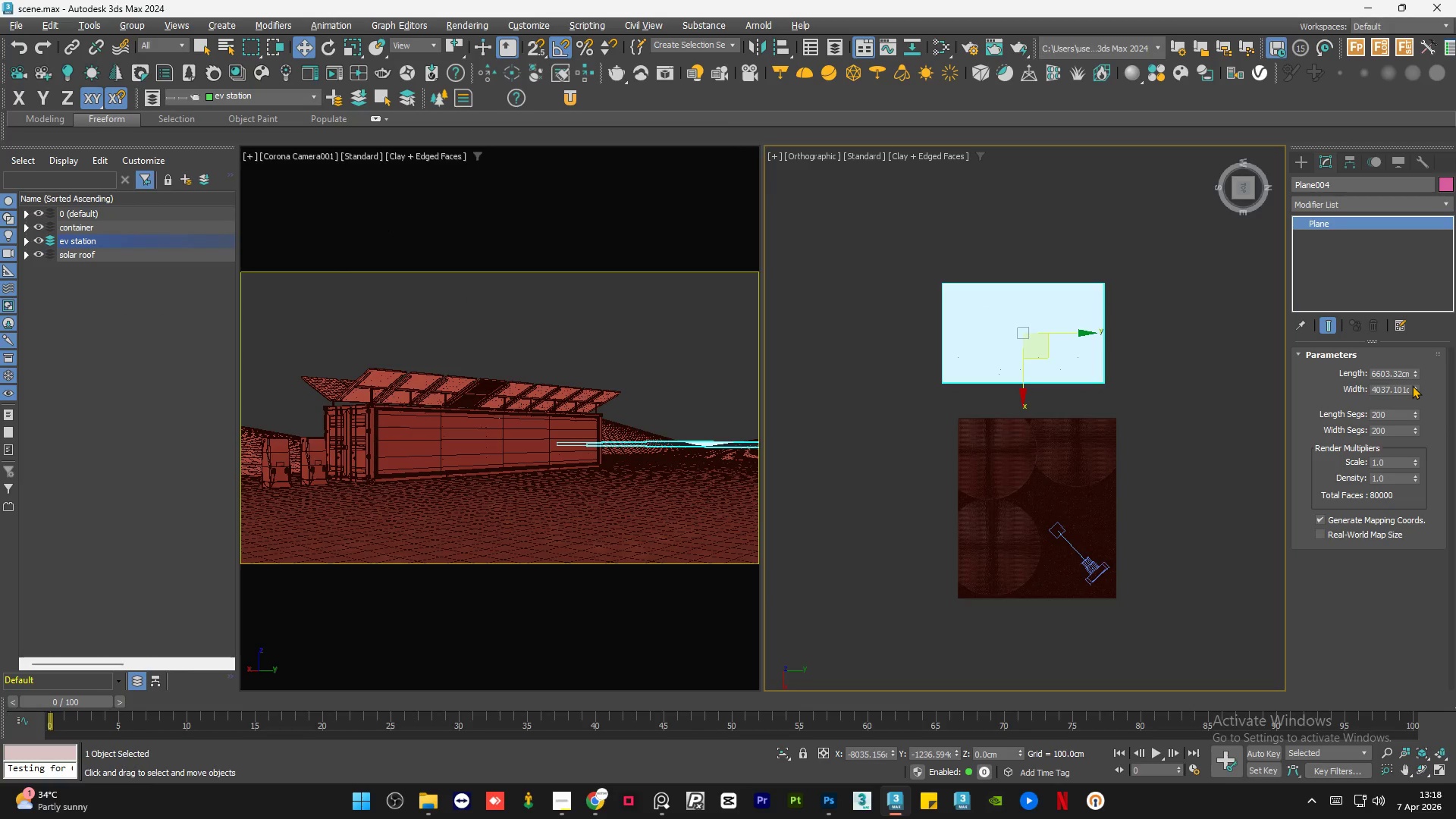 
left_click_drag(start_coordinate=[1414, 388], to_coordinate=[1419, 339])
 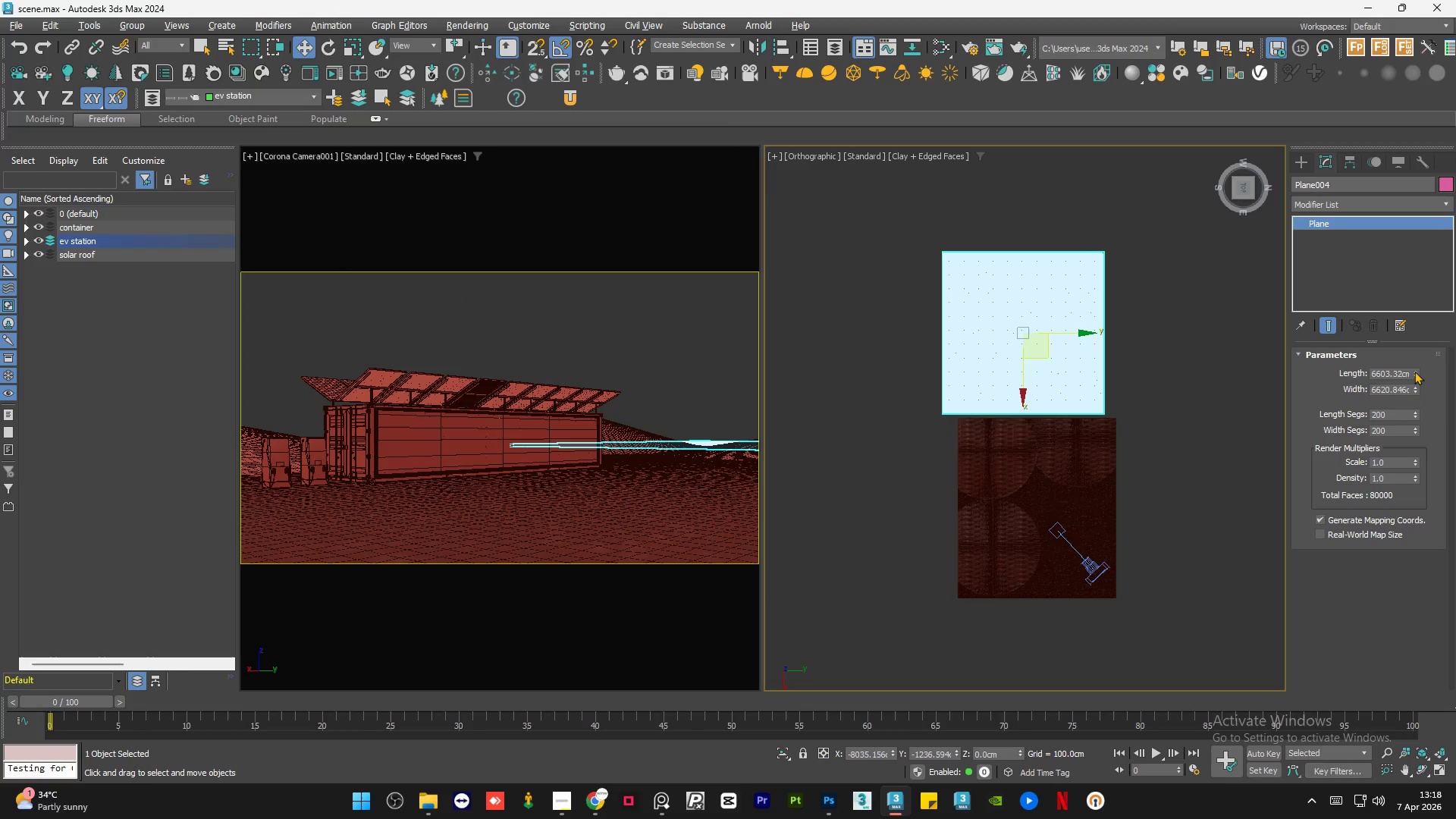 
left_click_drag(start_coordinate=[1416, 369], to_coordinate=[1416, 337])
 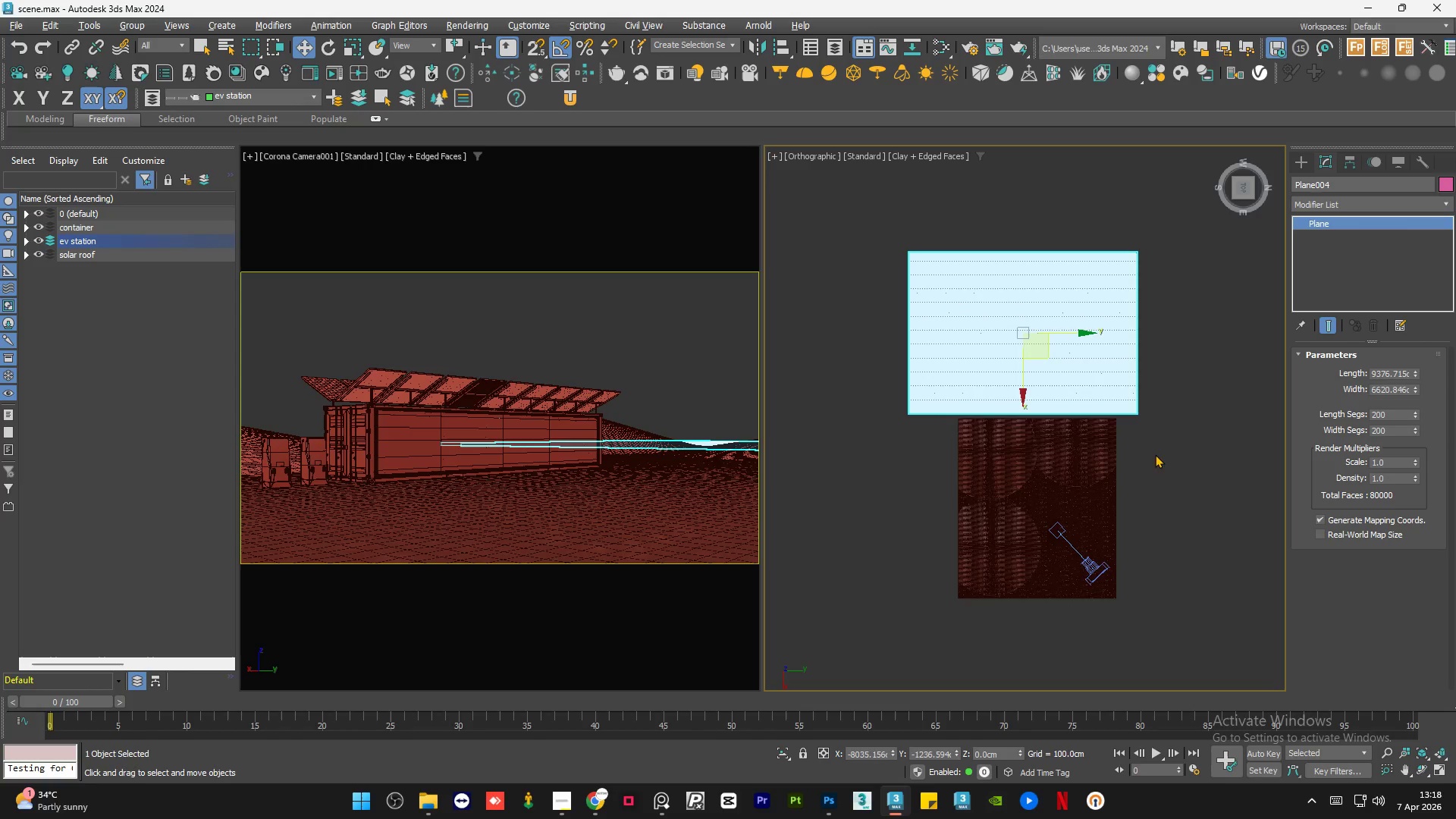 
left_click([1169, 458])
 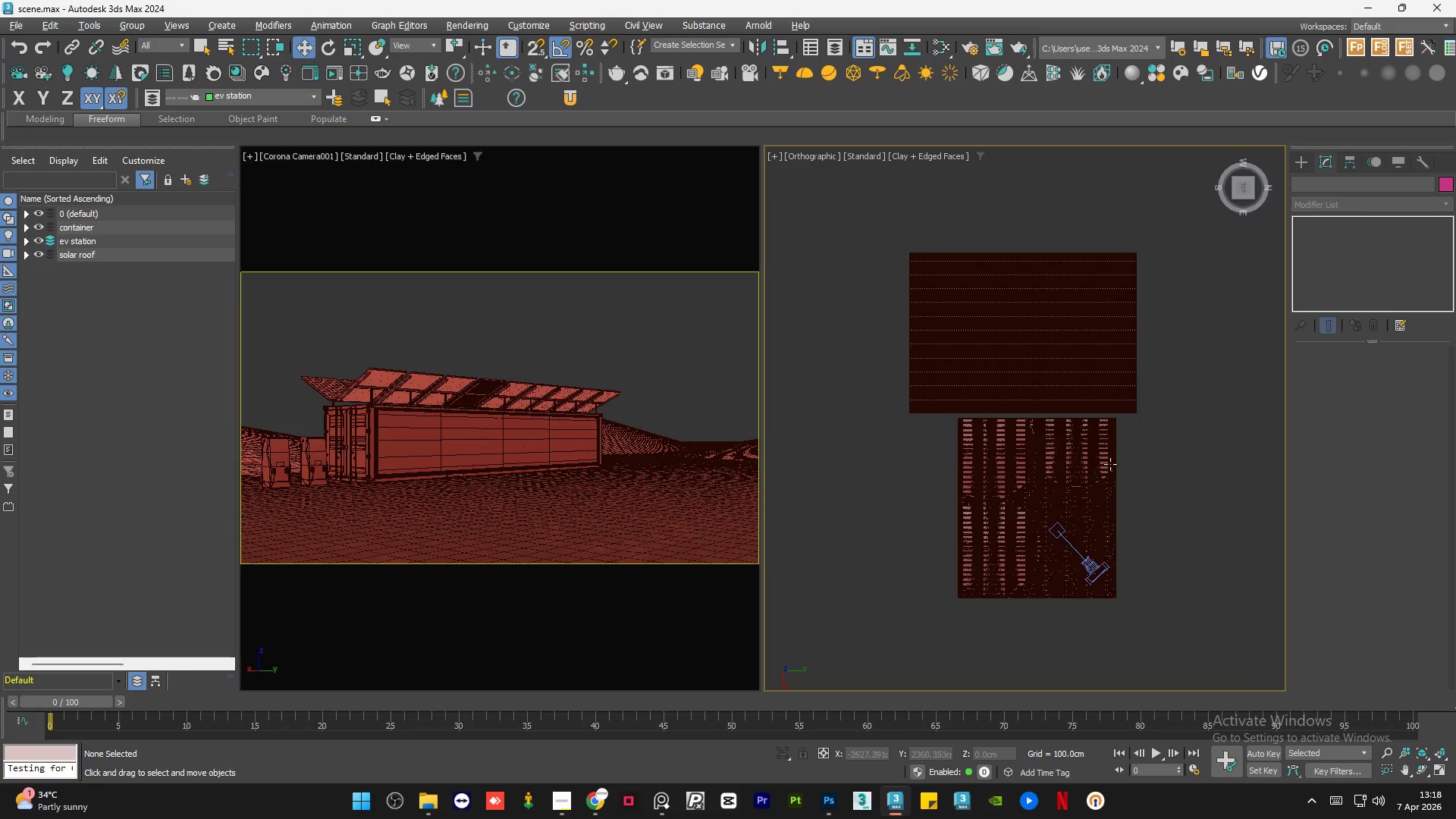 
hold_key(key=AltLeft, duration=0.73)
 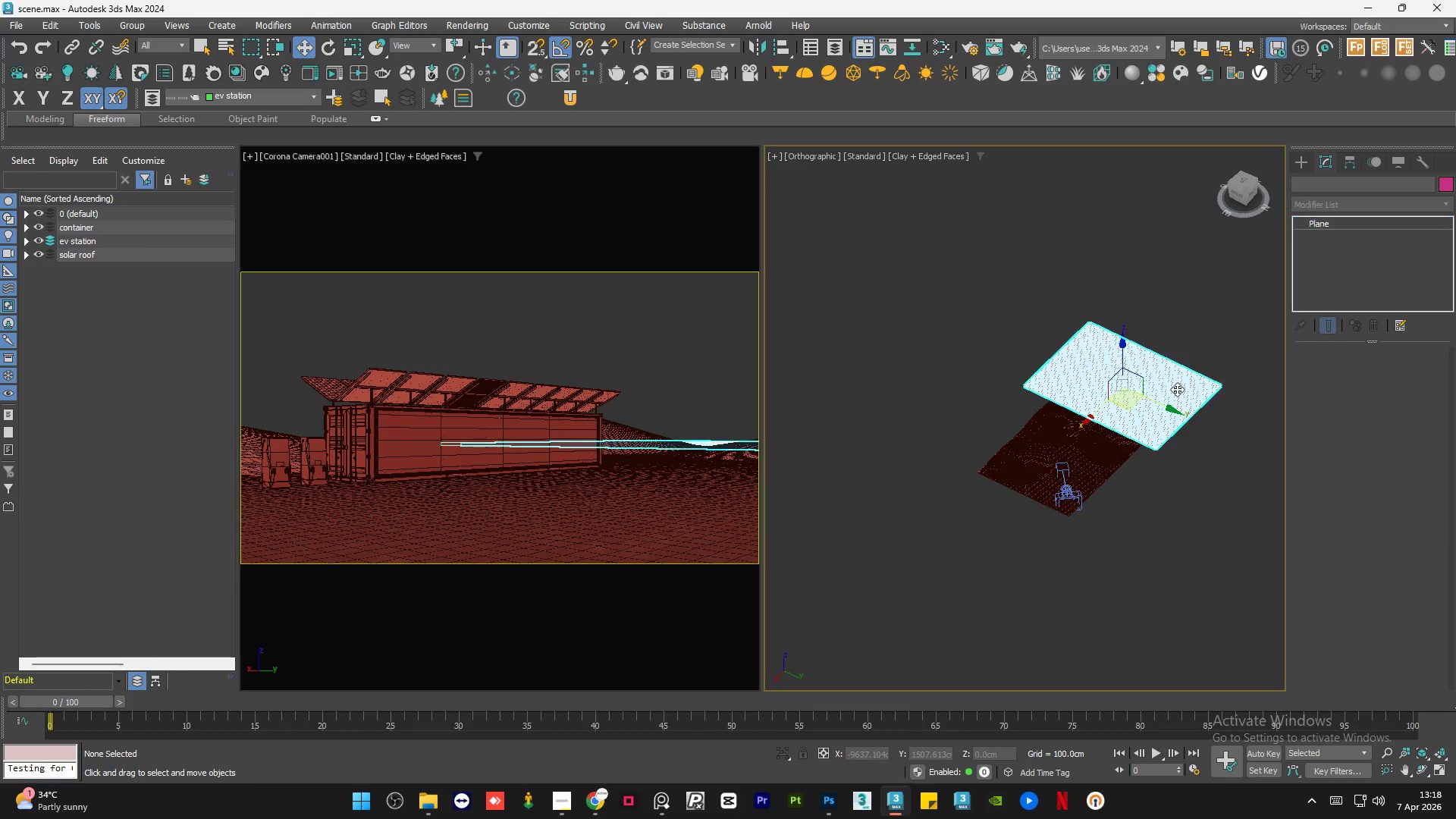 
scroll: coordinate [1110, 463], scroll_direction: down, amount: 1.0
 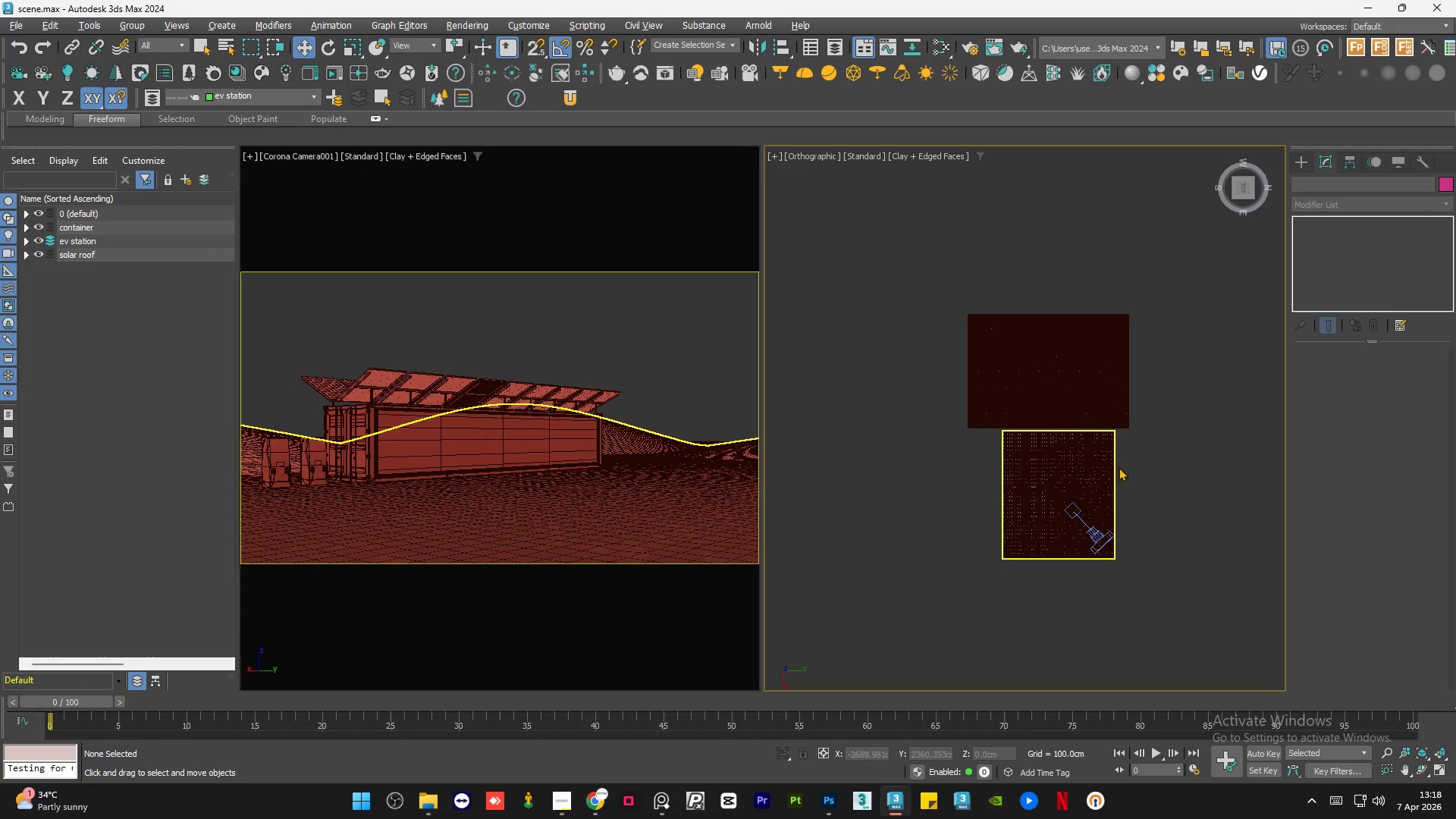 
hold_key(key=AltLeft, duration=16.11)
left_click([1177, 389])
 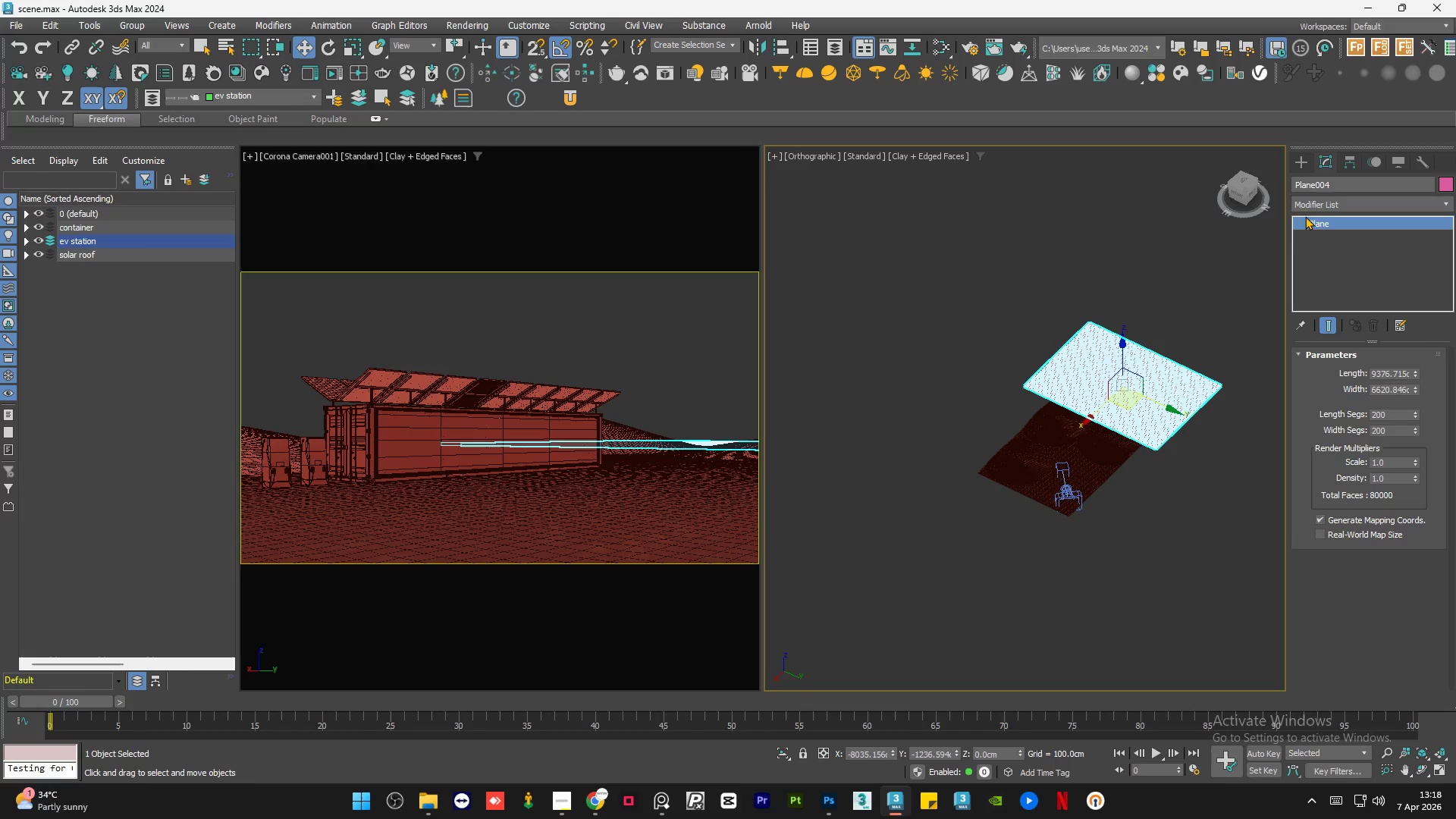 
left_click([1331, 202])
 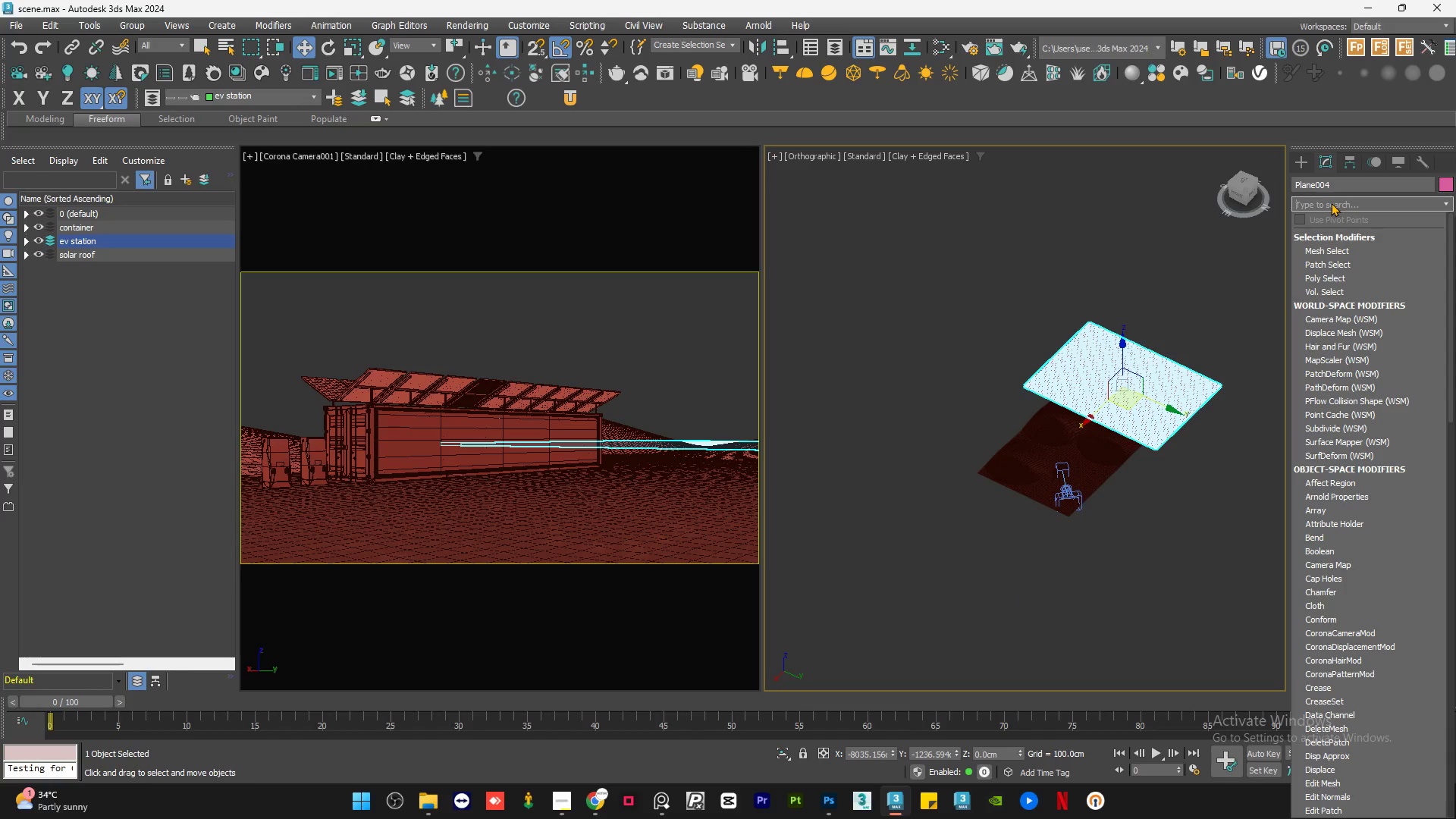 
type(ed)
 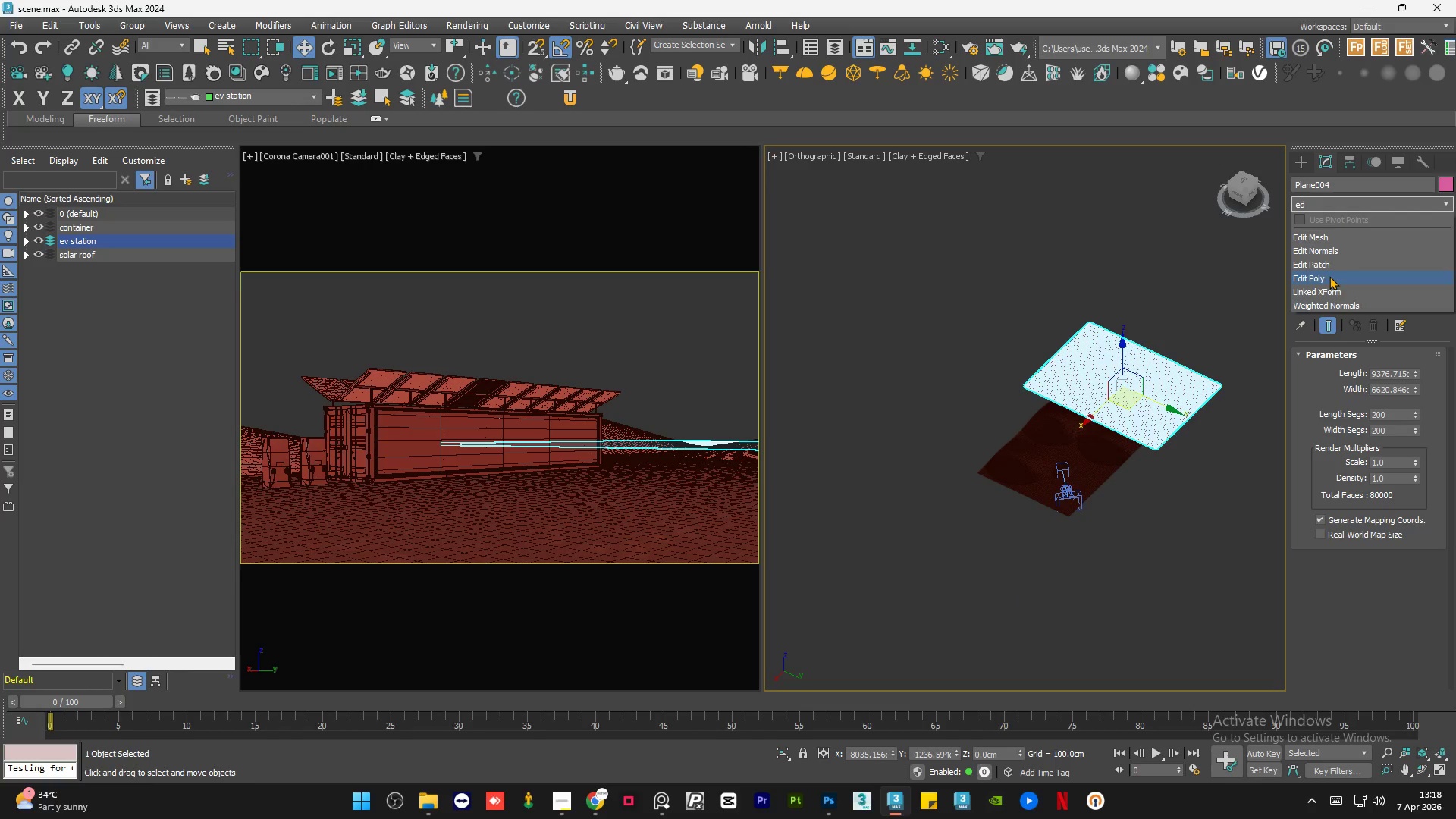 
left_click([1329, 276])
 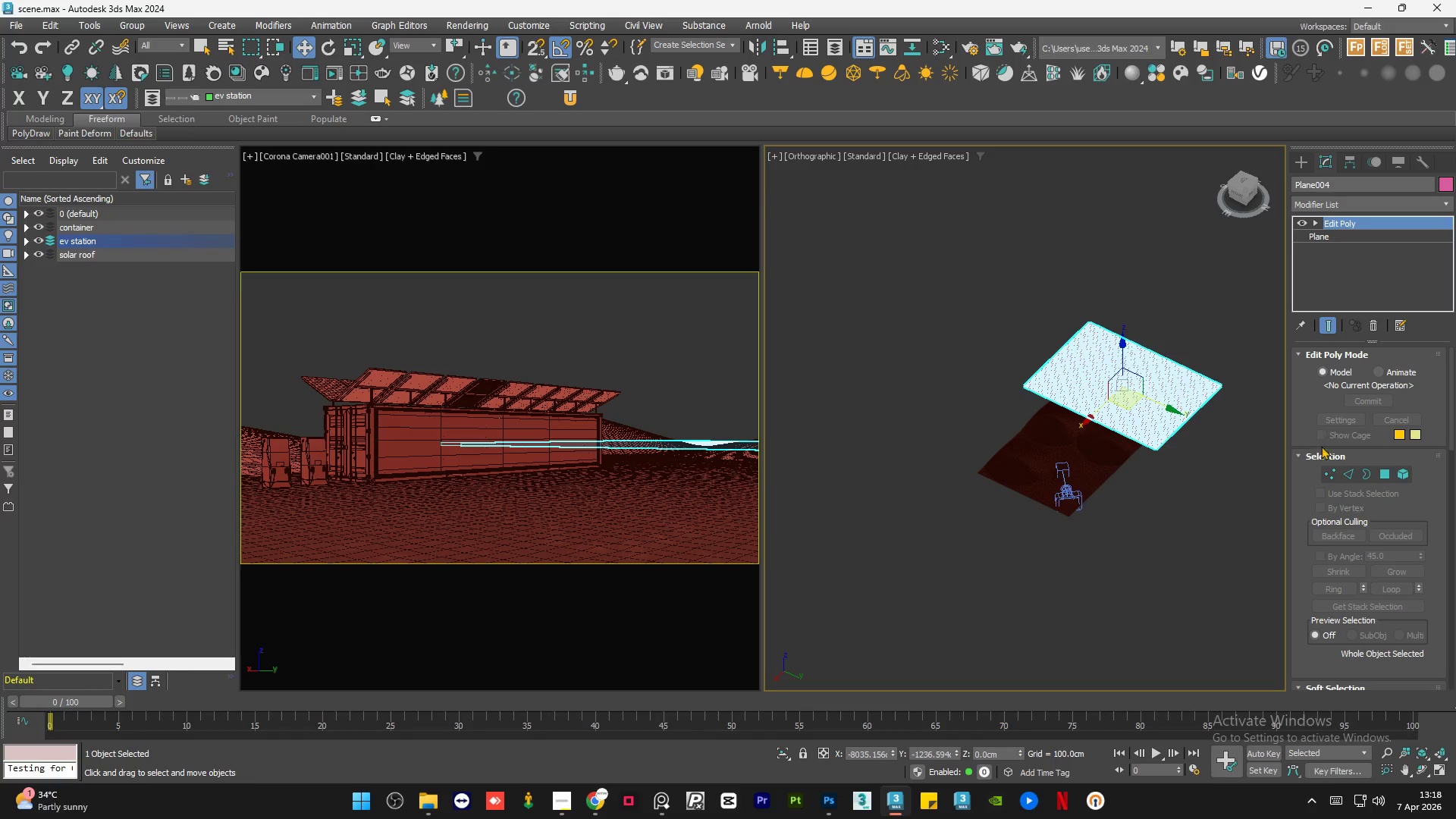 
left_click([1329, 475])
 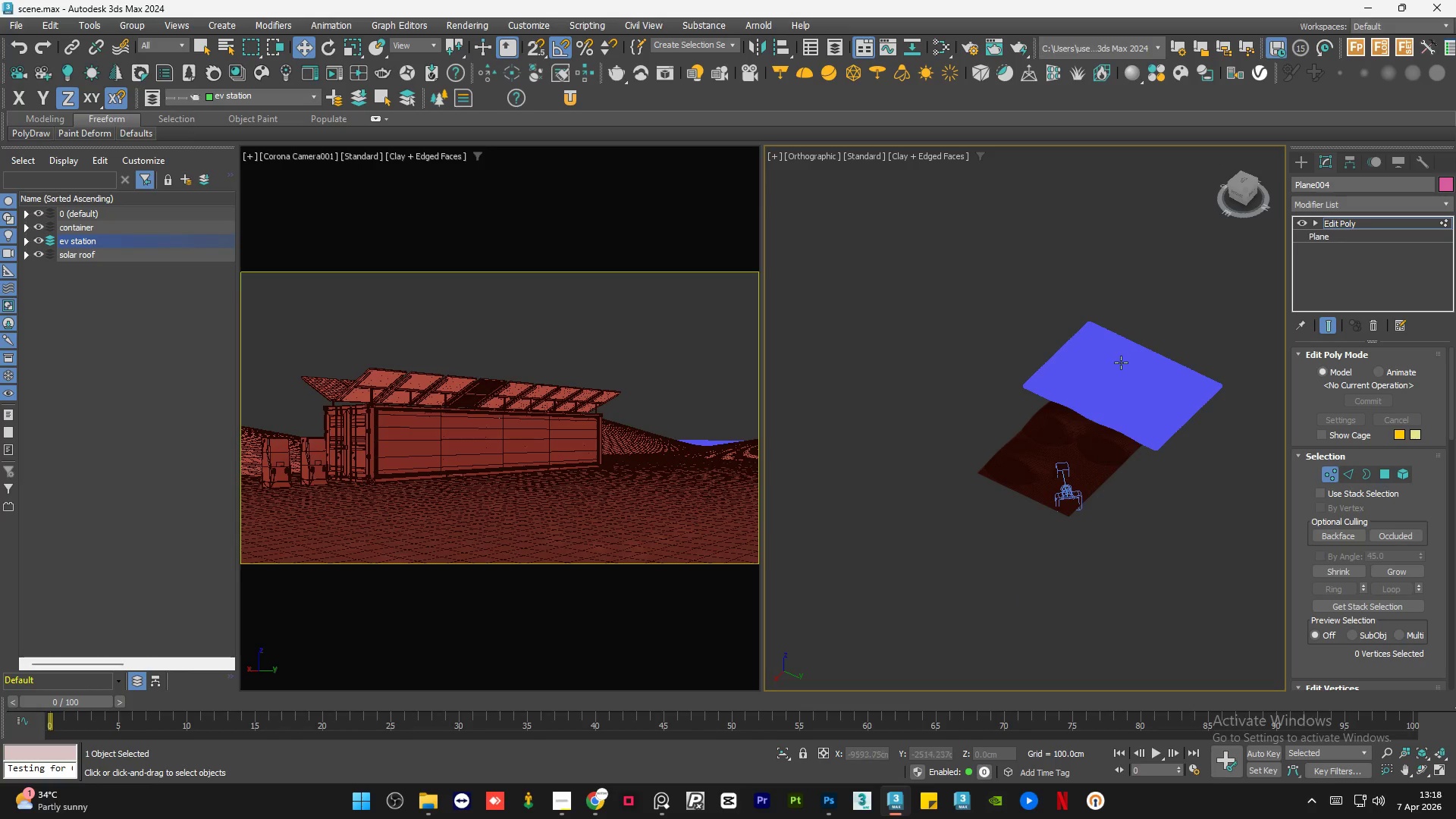 
left_click([1121, 362])
 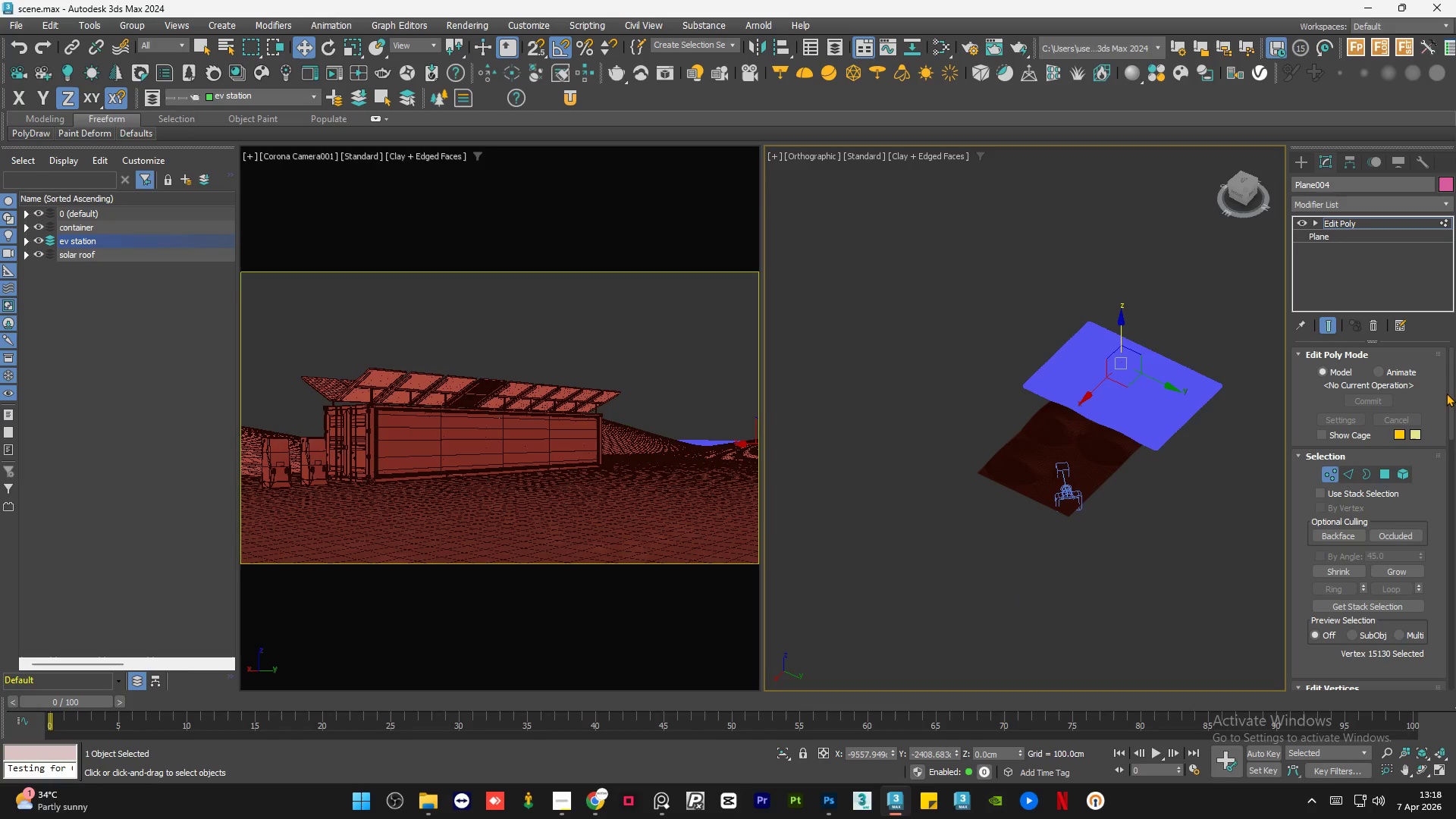 
left_click_drag(start_coordinate=[1451, 410], to_coordinate=[1455, 492])
 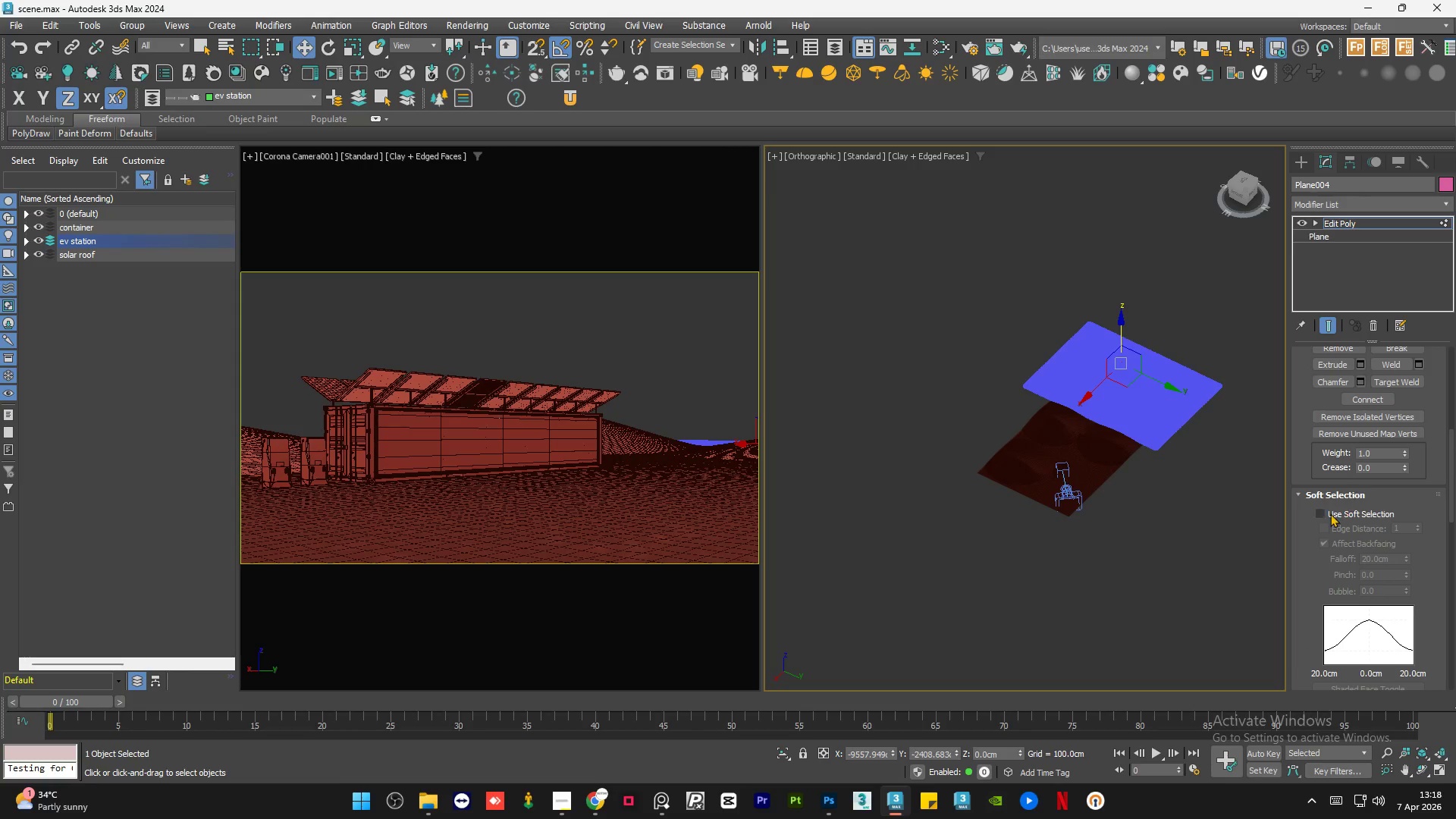 
left_click([1330, 513])
 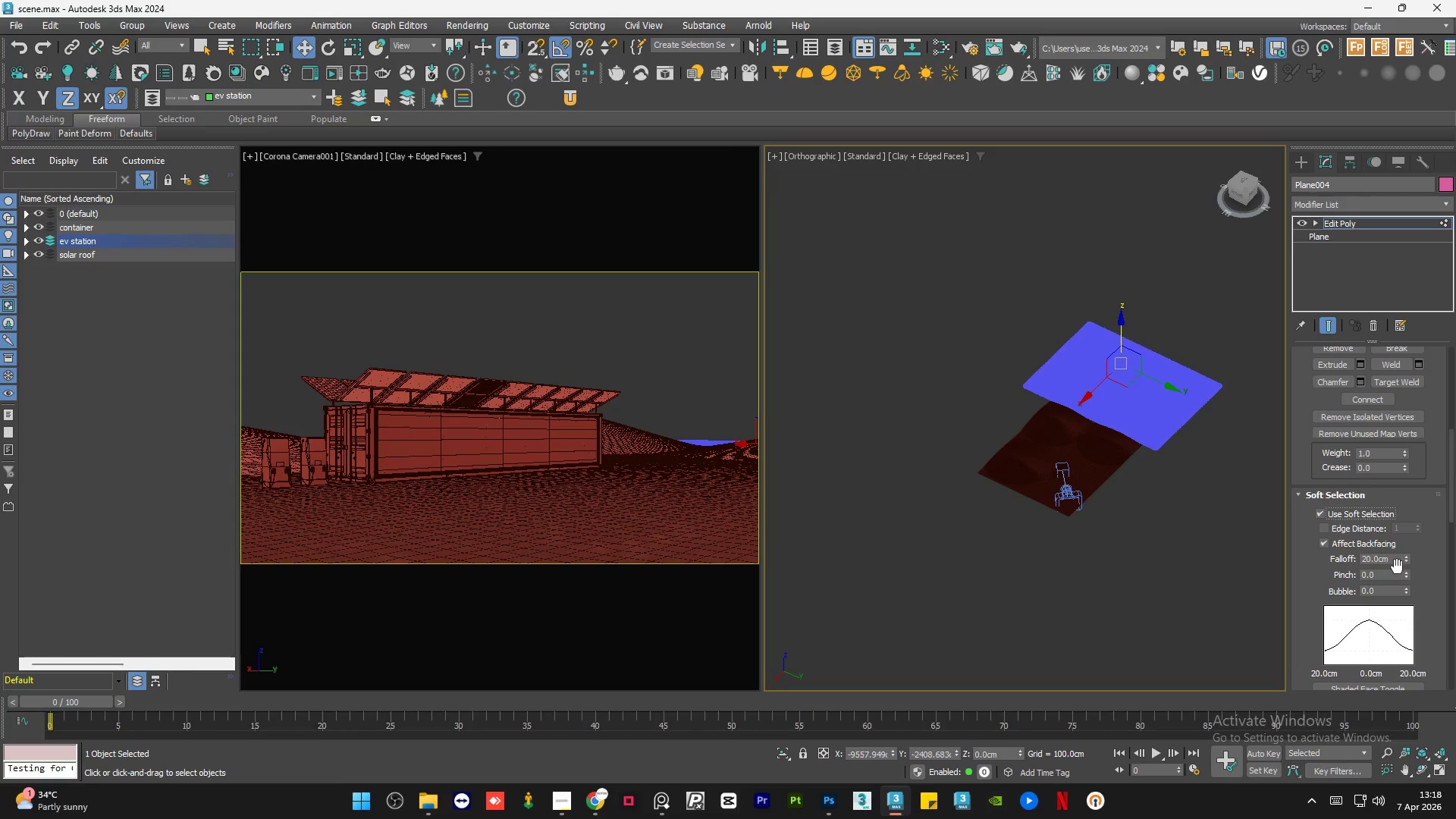 
double_click([1389, 559])
 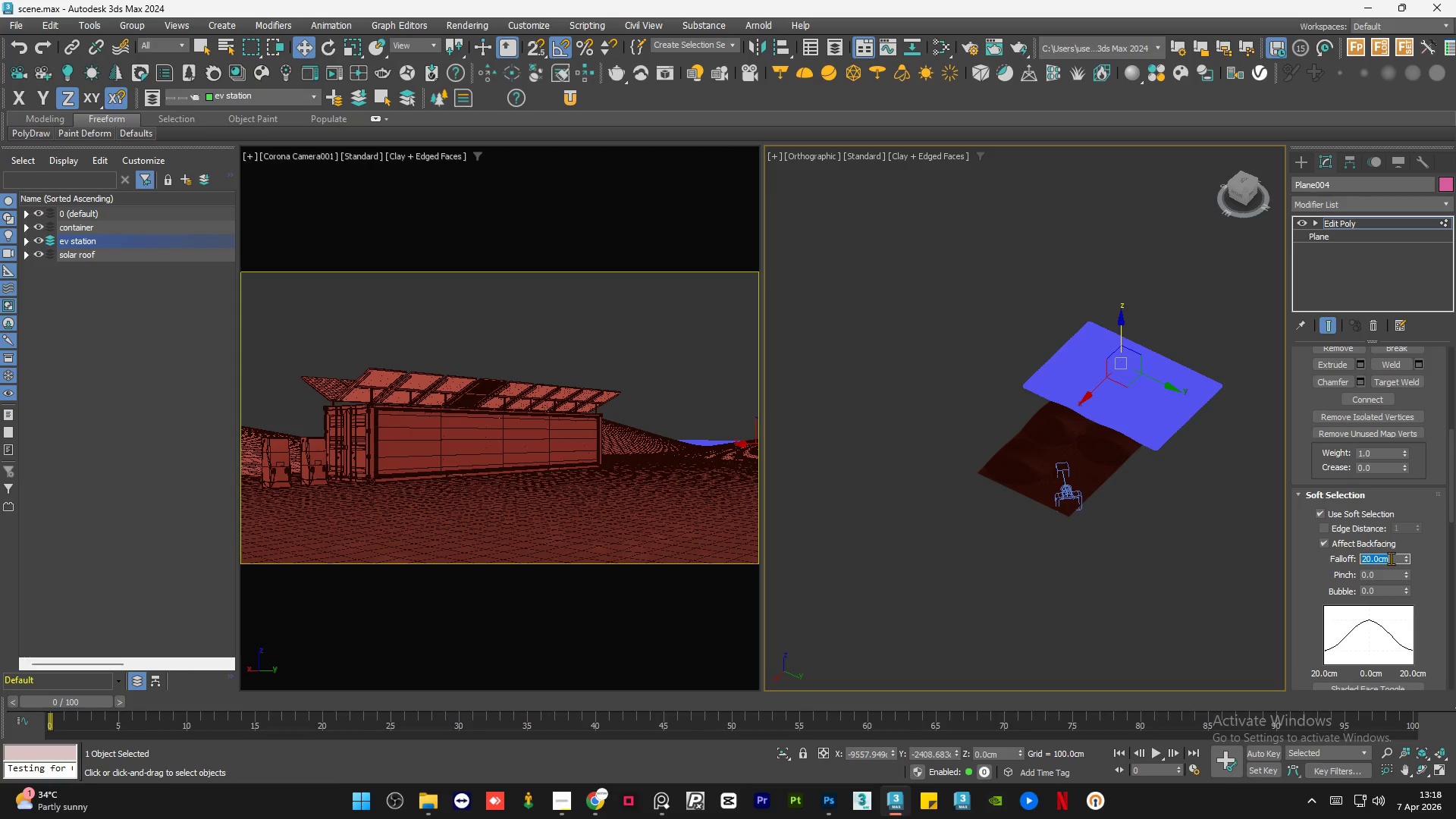 
key(Numpad2)
 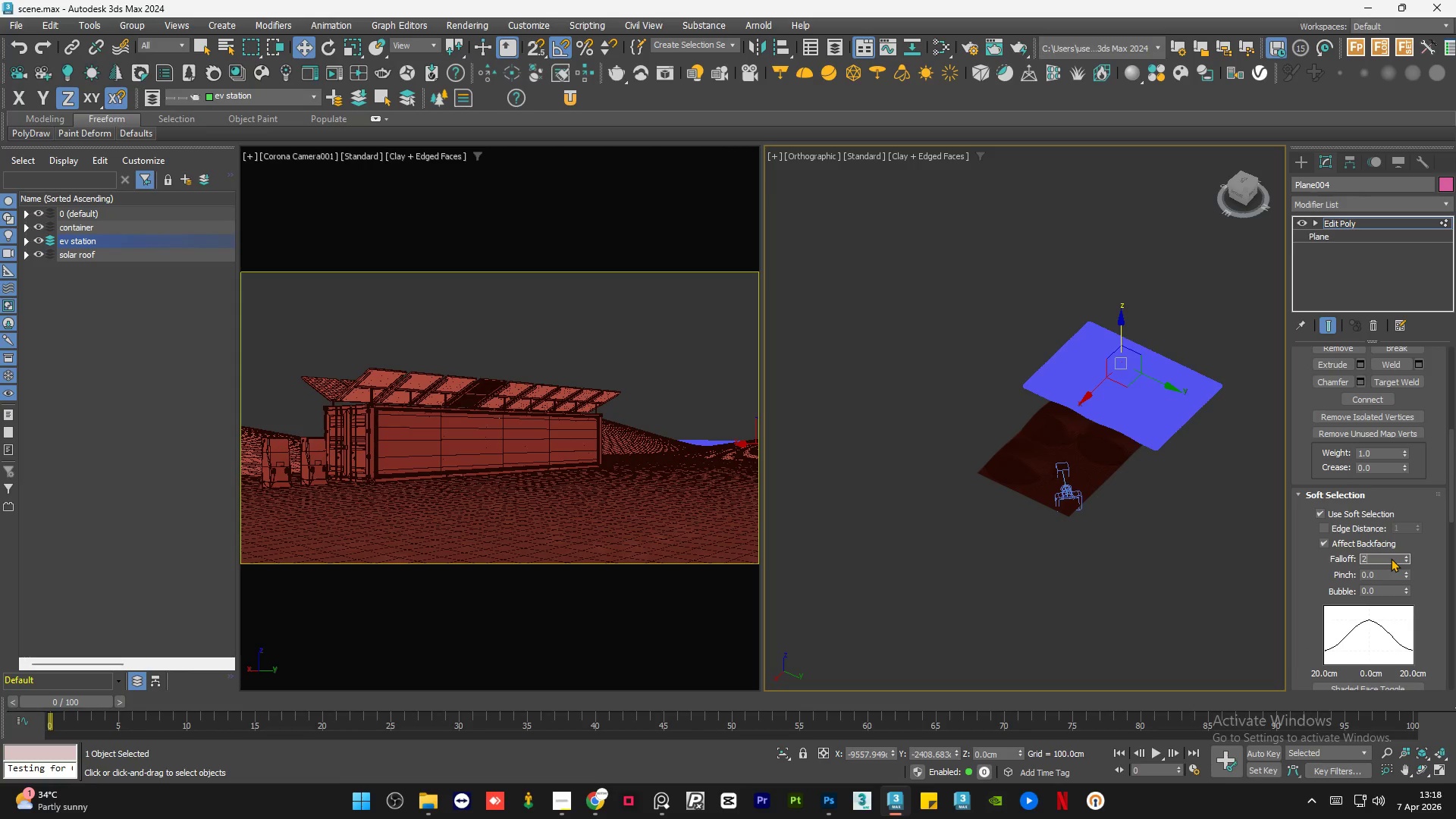 
key(Numpad0)
 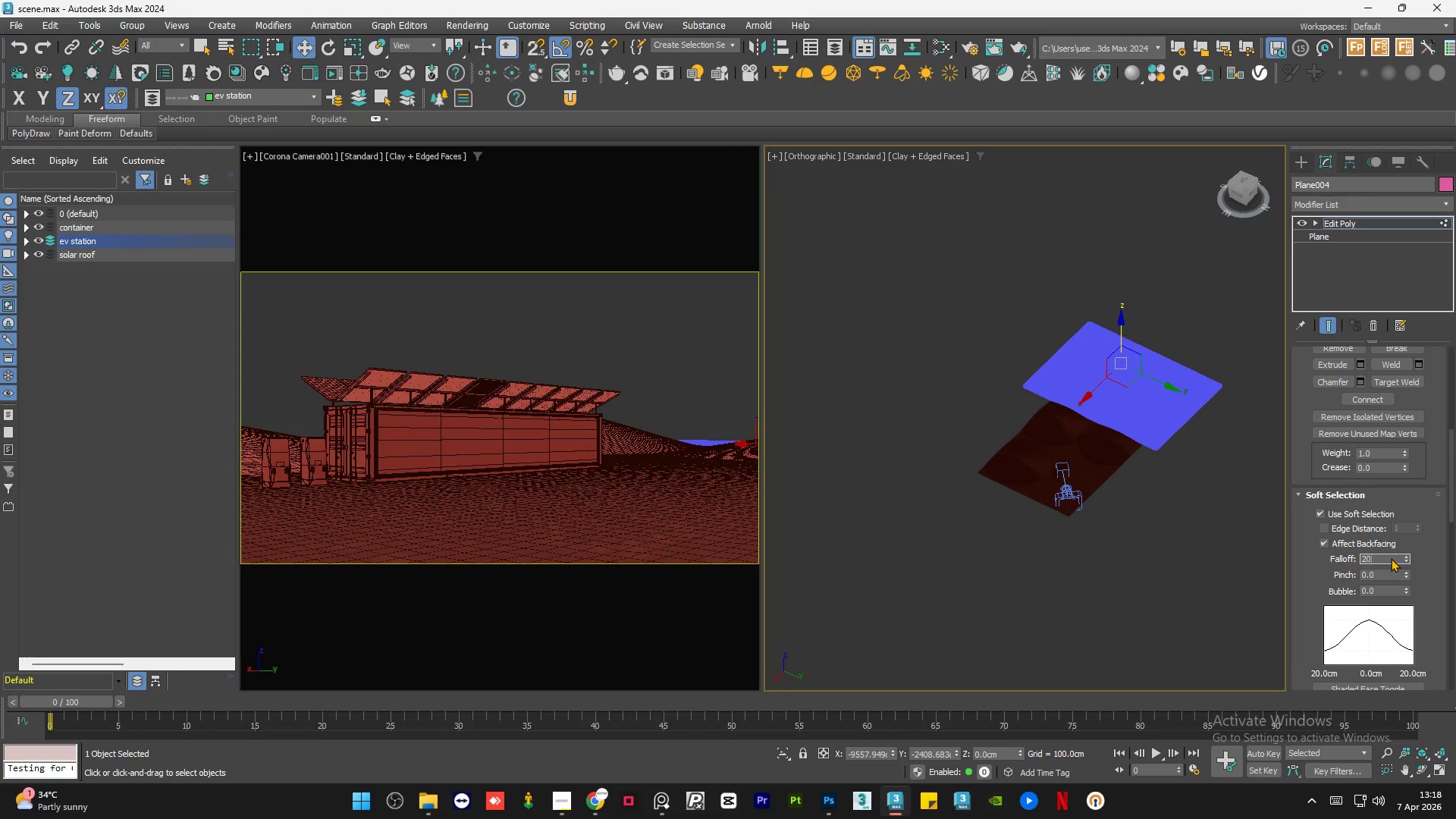 
key(Numpad0)
 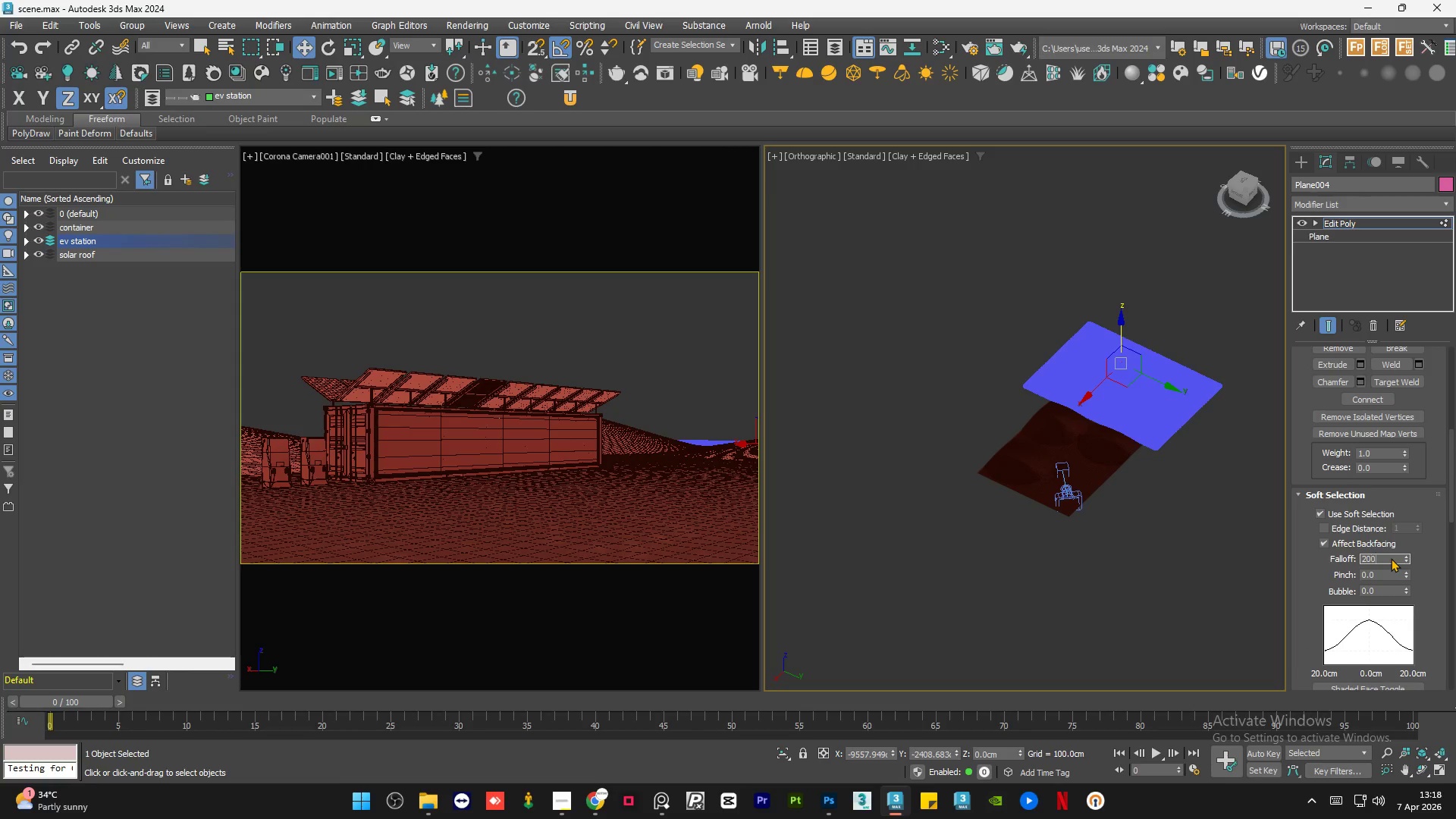 
key(Numpad0)
 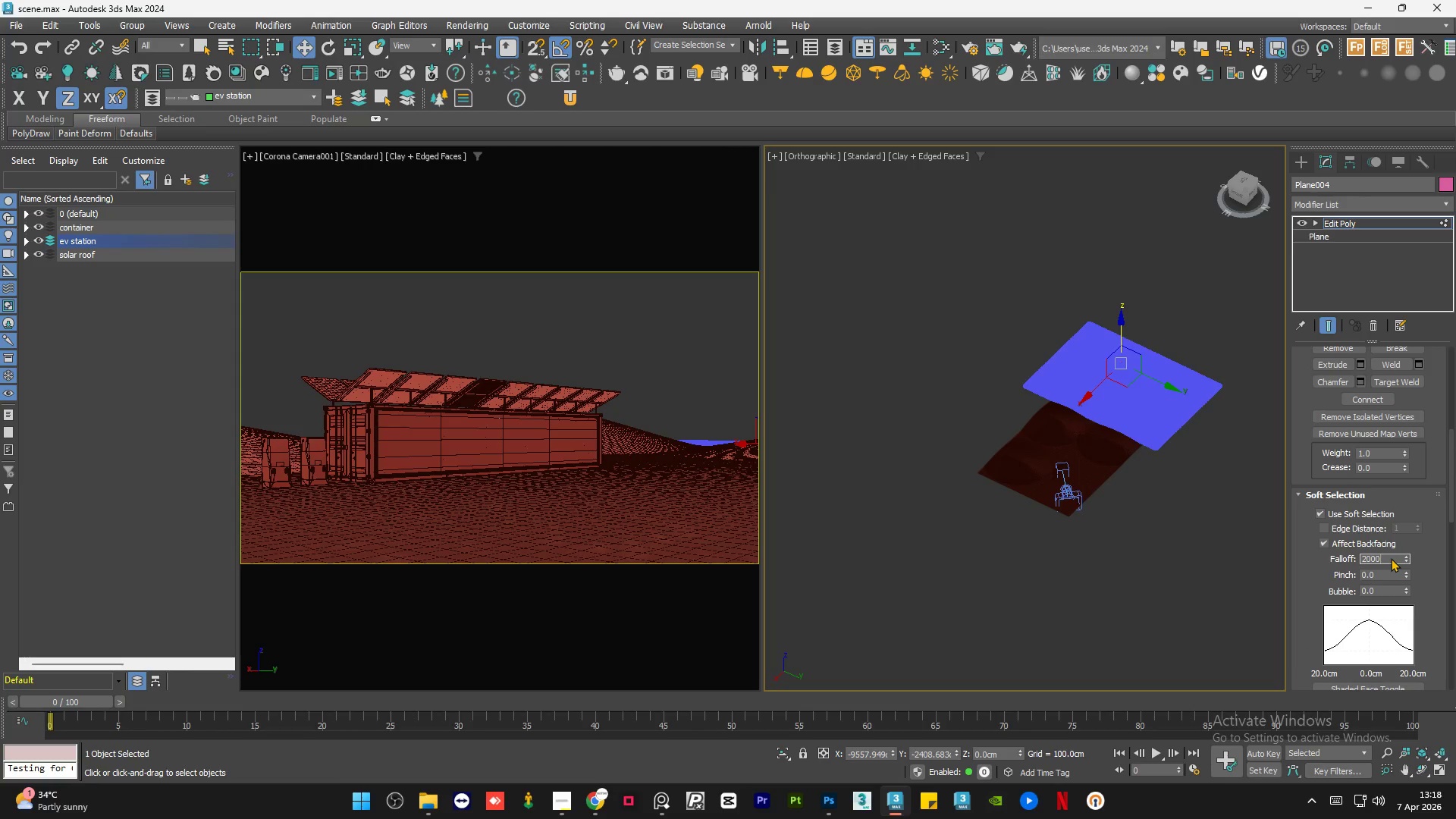 
key(NumpadEnter)
 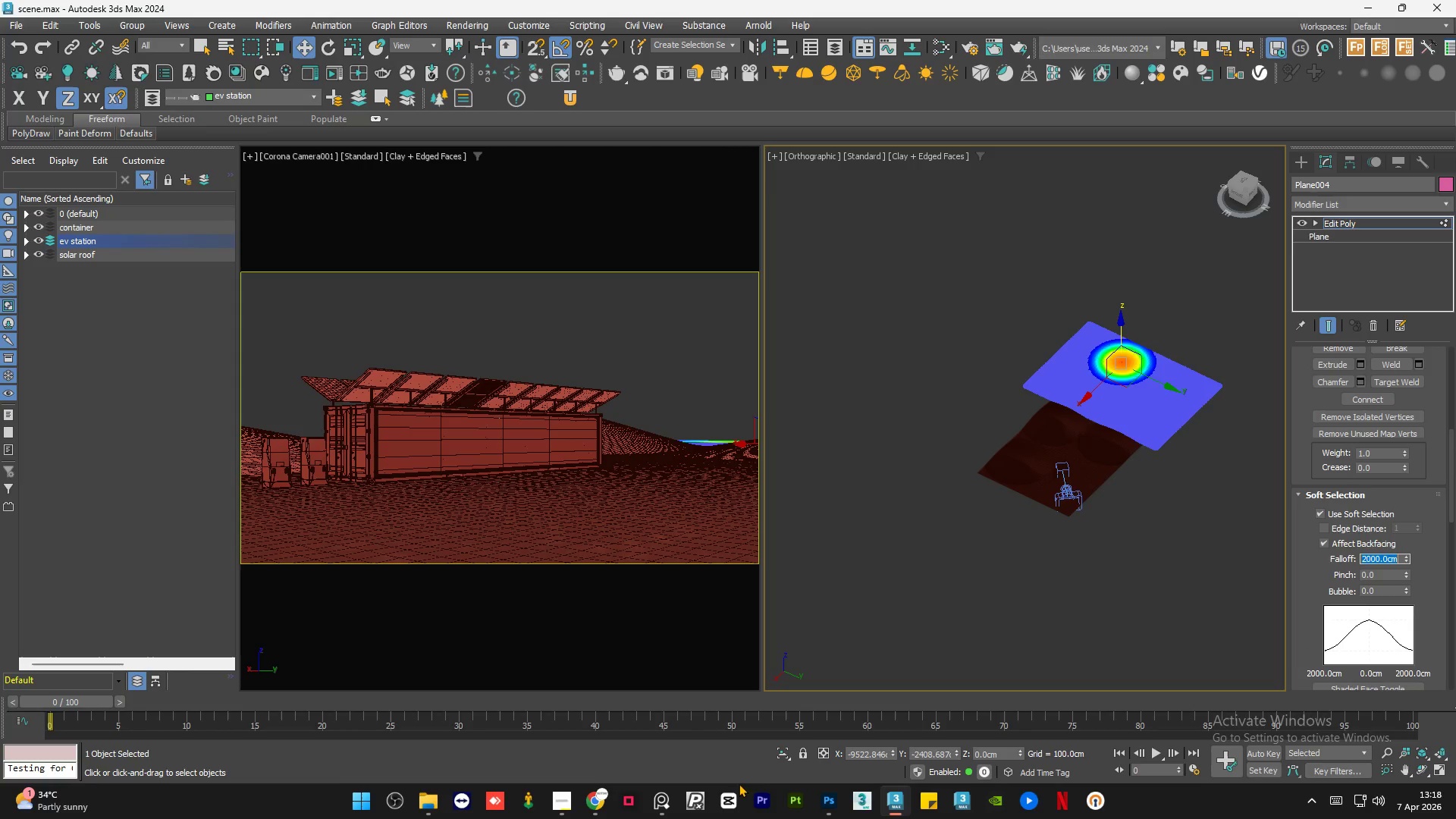 
left_click([661, 805])
 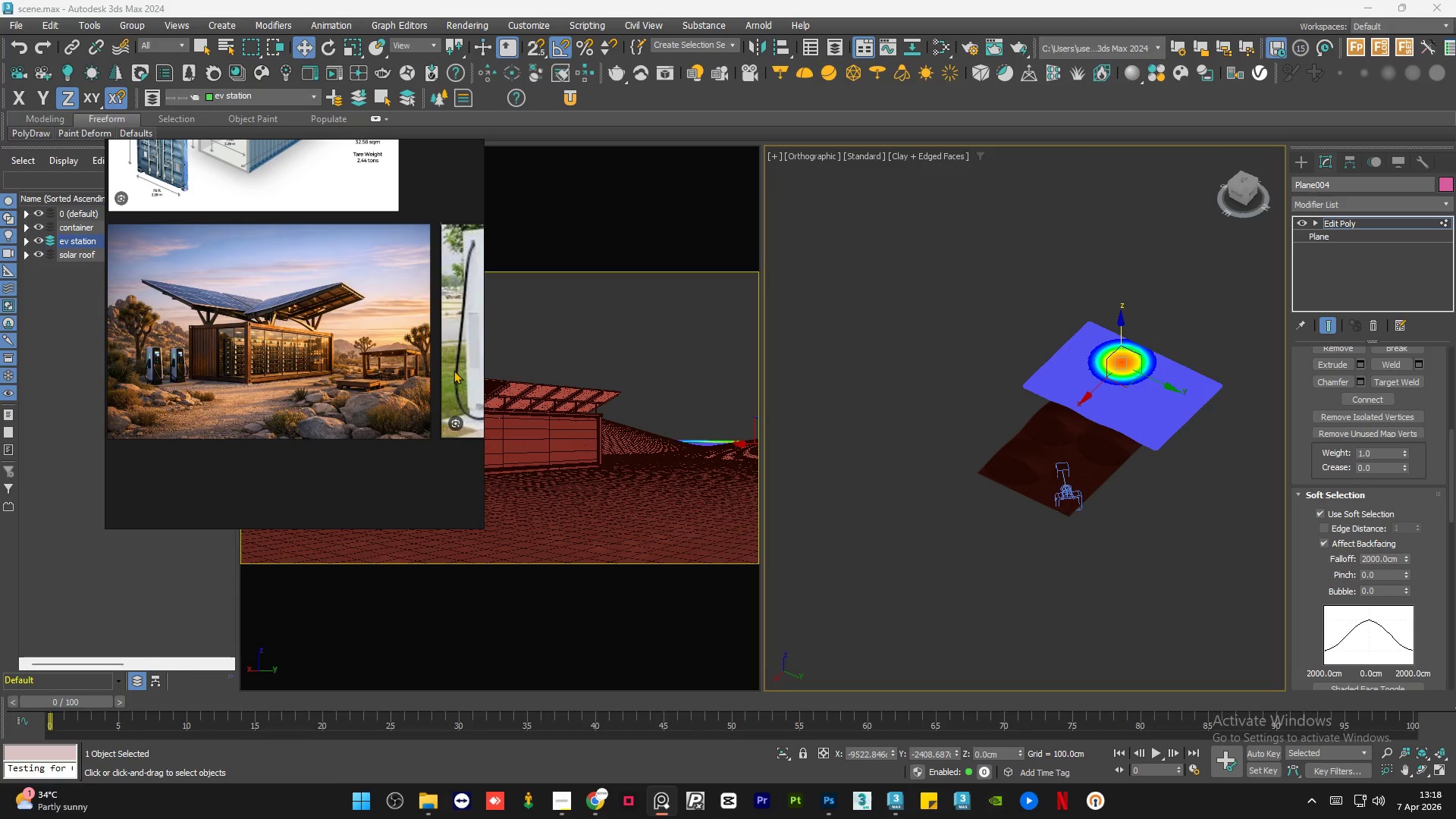 
hold_key(key=AltLeft, duration=0.66)
 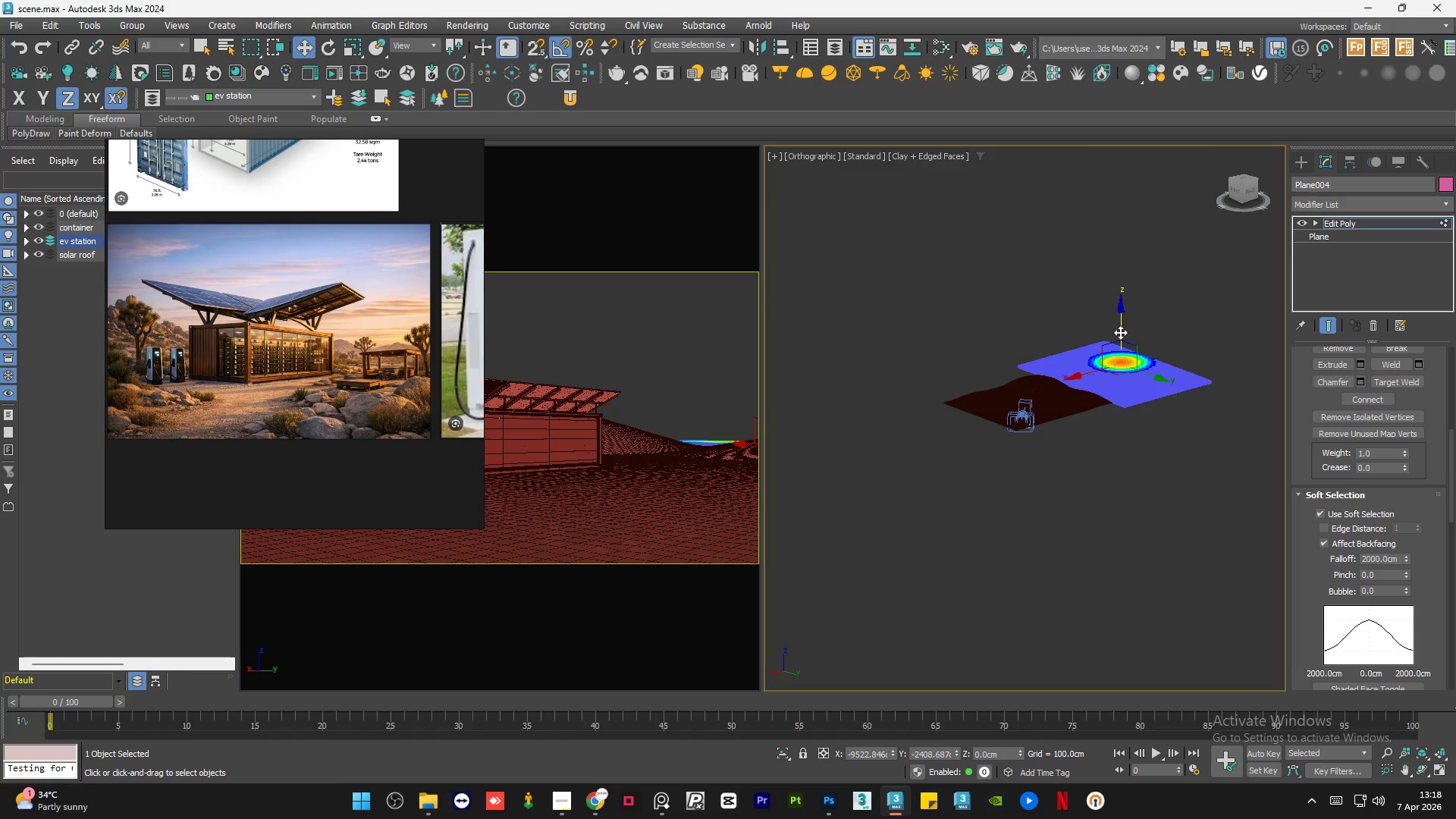 
left_click_drag(start_coordinate=[1120, 331], to_coordinate=[1121, 315])
 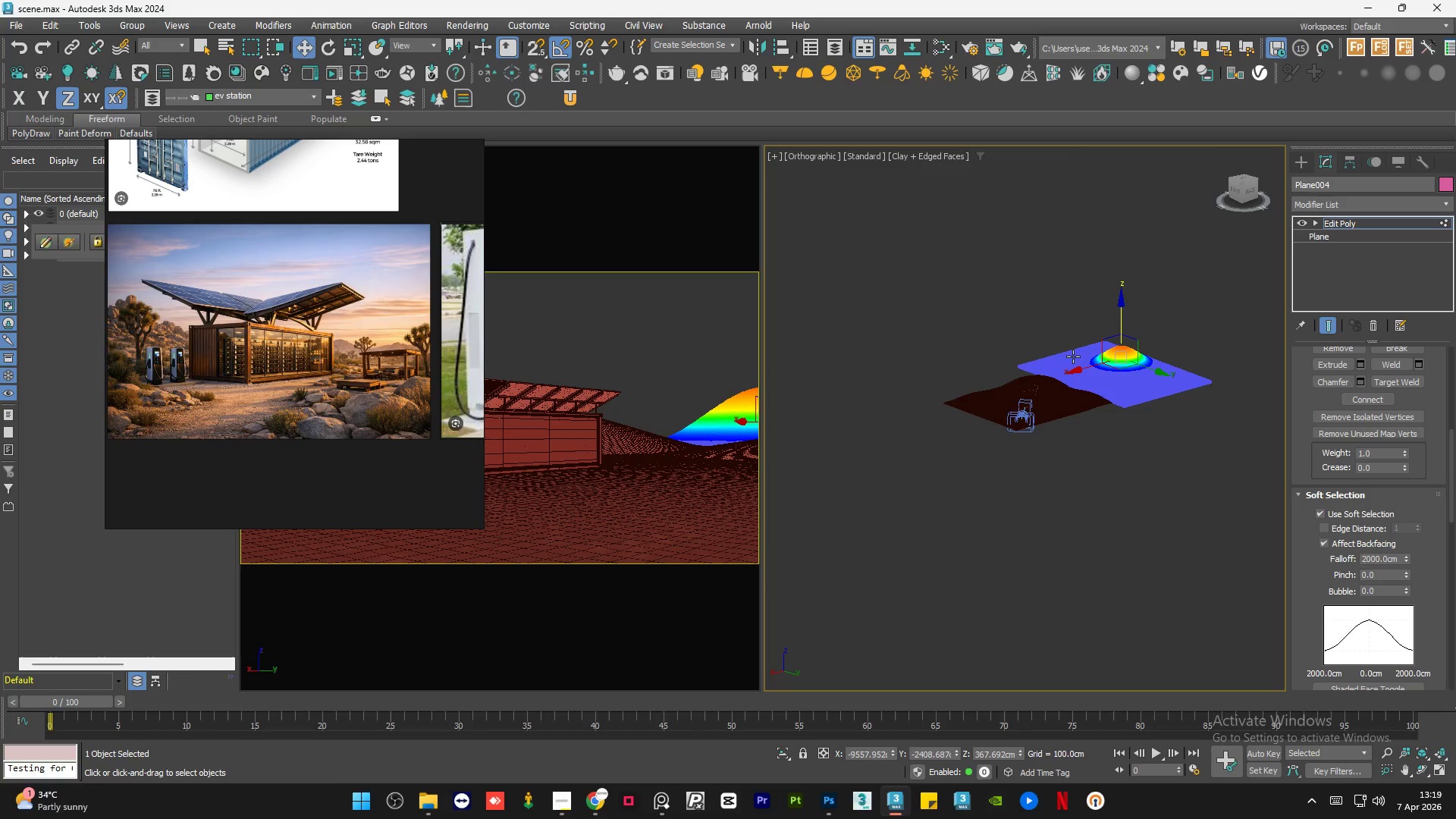 
left_click([1073, 356])
 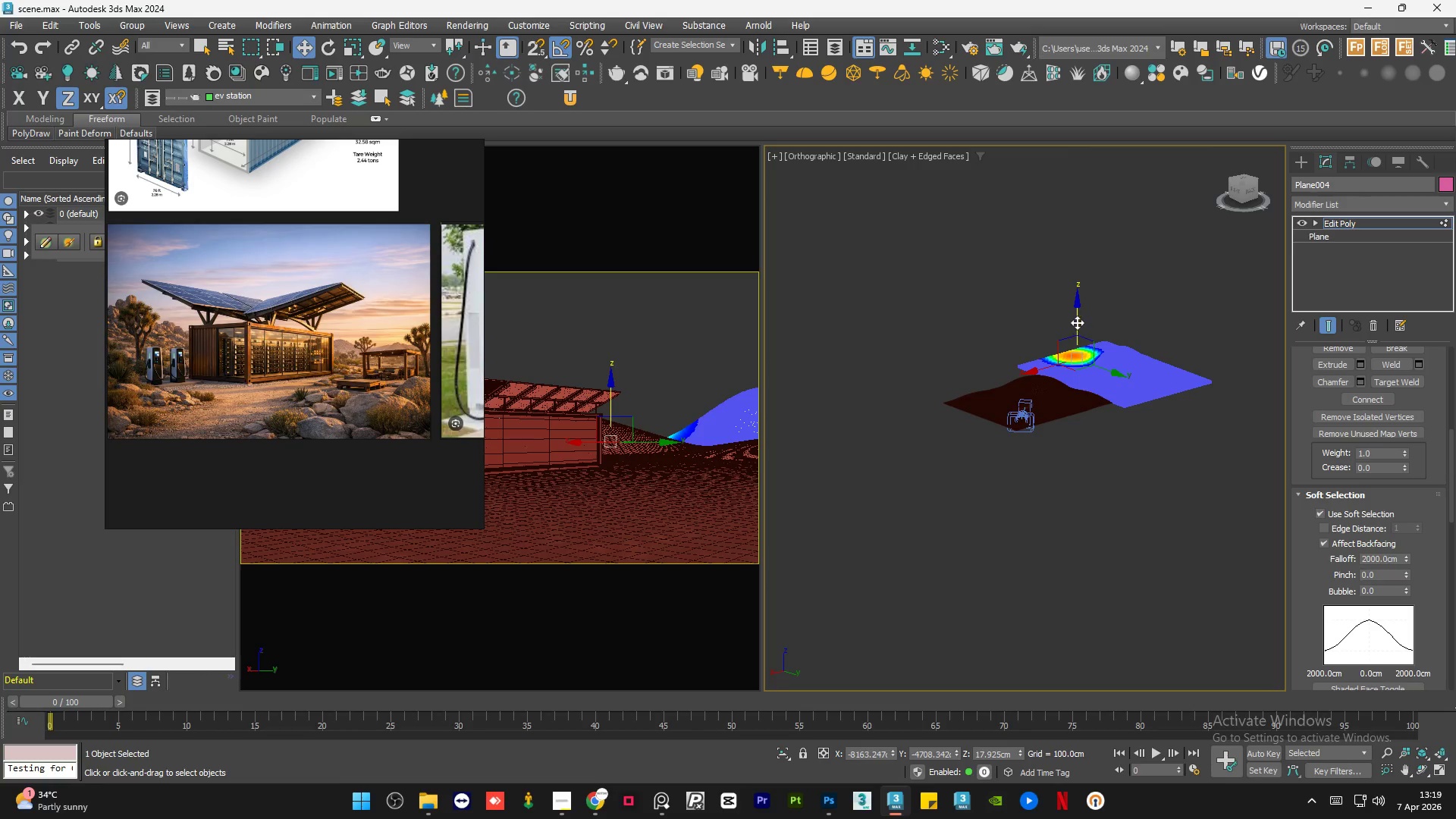 
left_click_drag(start_coordinate=[1078, 319], to_coordinate=[1074, 307])
 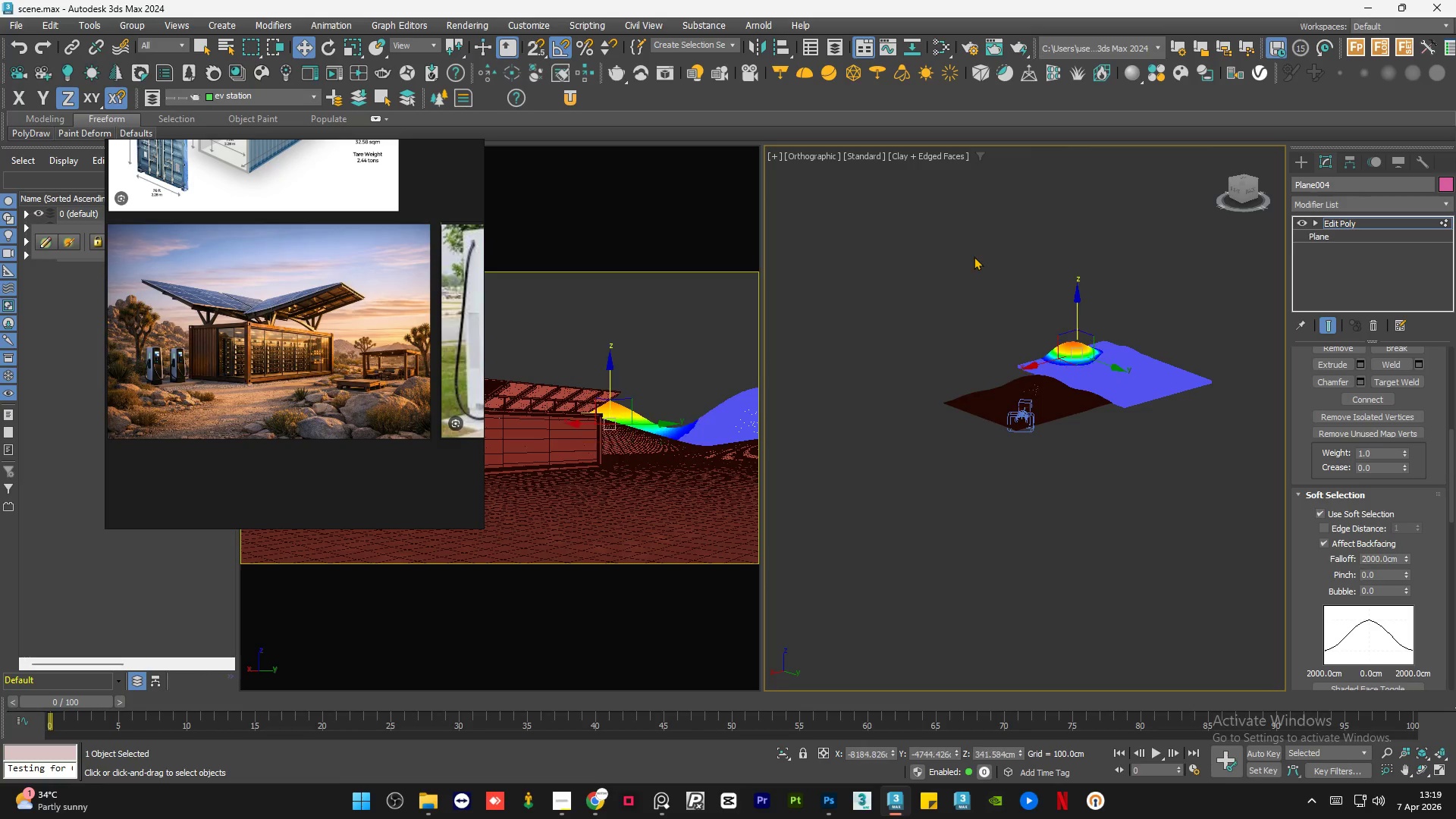 
left_click([974, 256])
 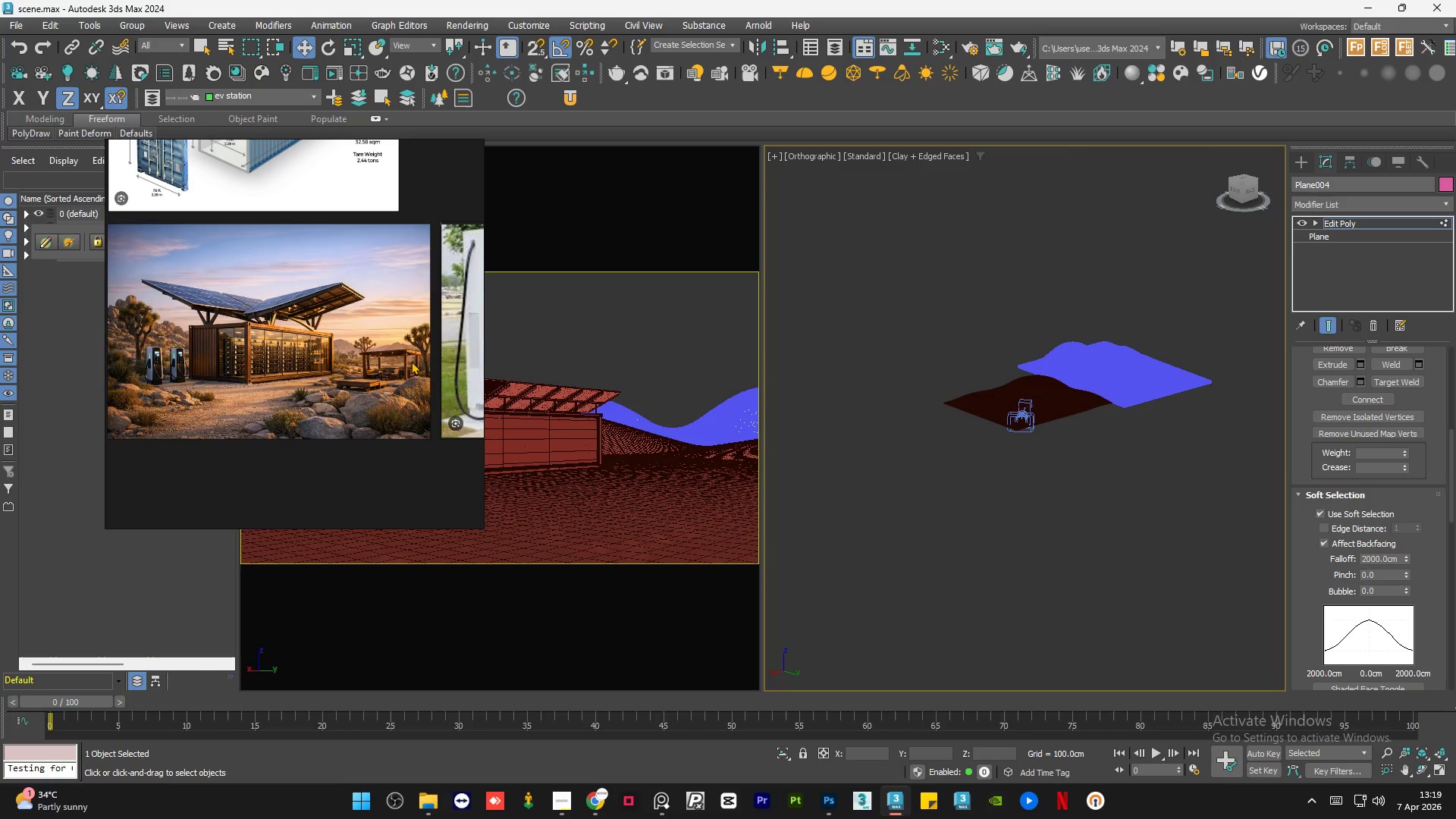 
scroll: coordinate [377, 348], scroll_direction: up, amount: 3.0
 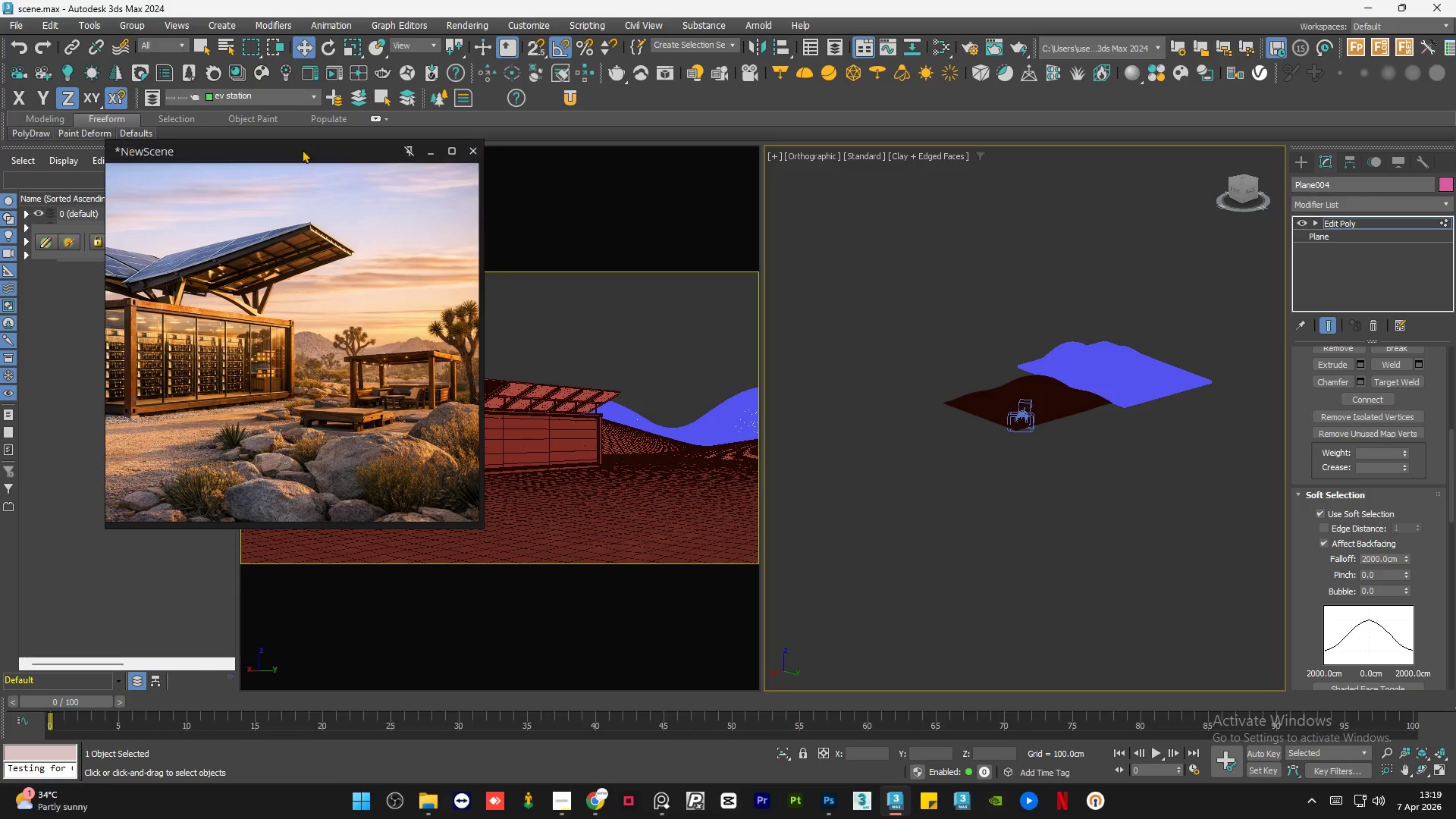 
left_click_drag(start_coordinate=[282, 152], to_coordinate=[483, 235])
 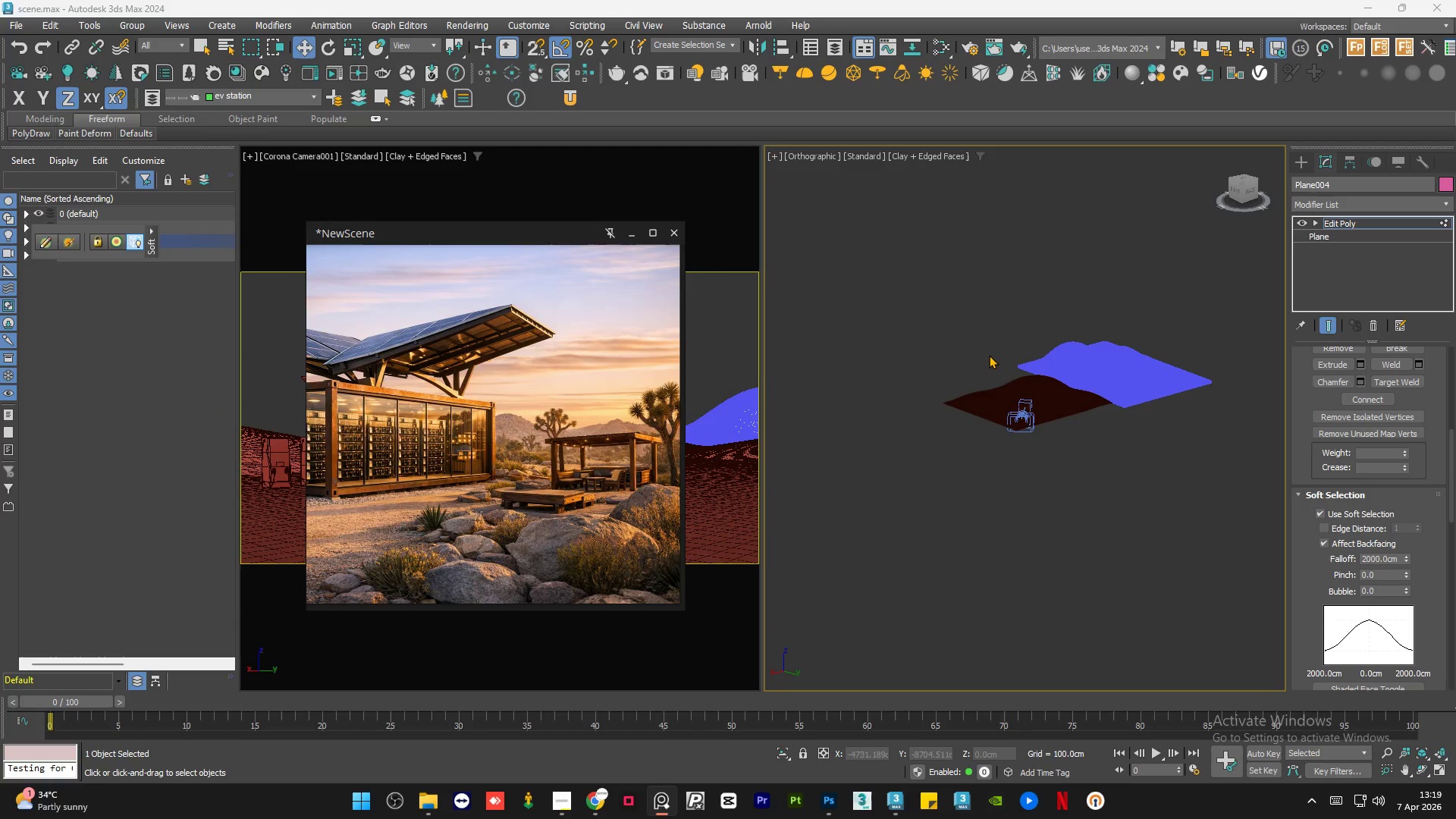 
key(Control+Z)
 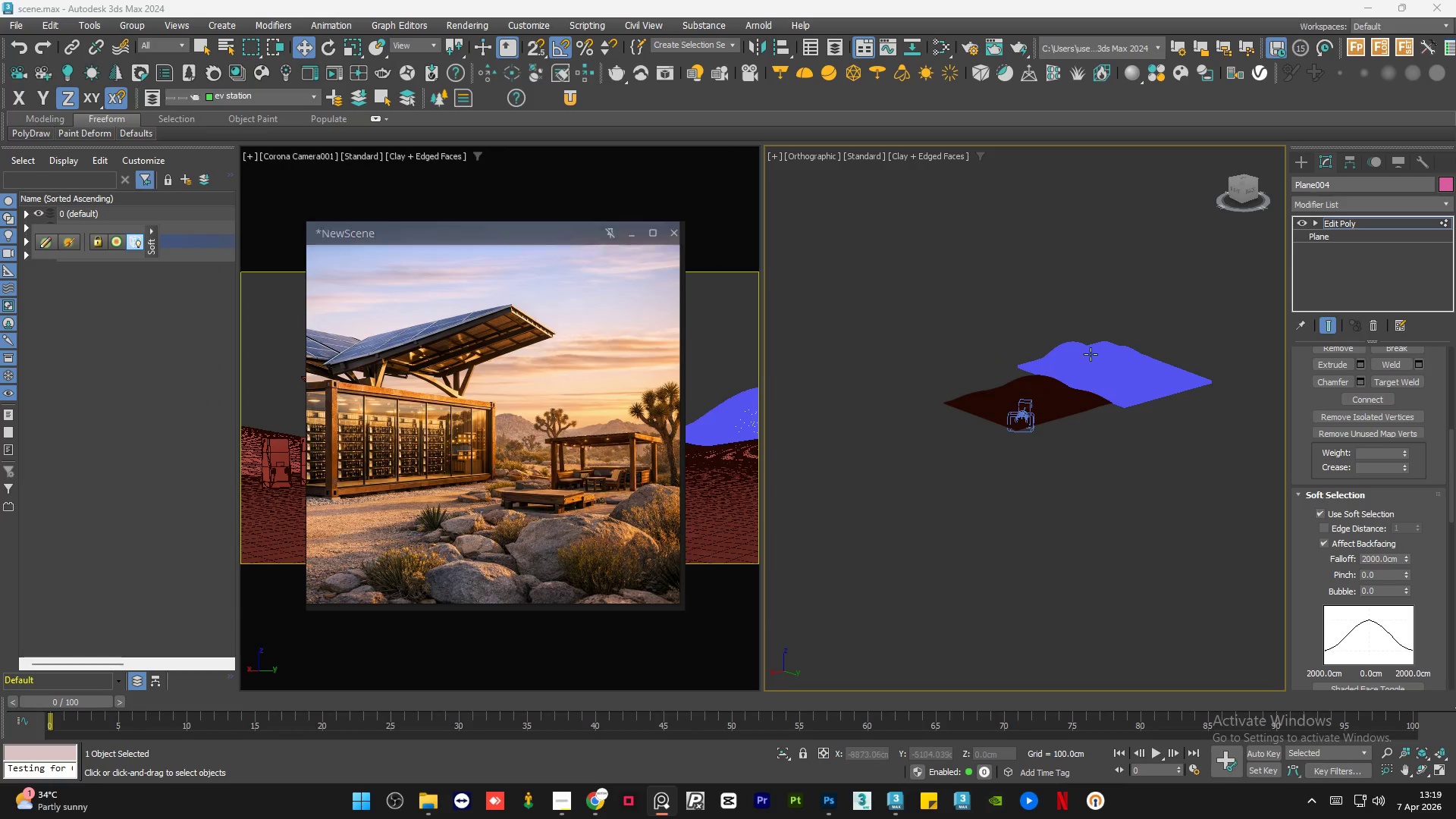 
key(Control+Z)
 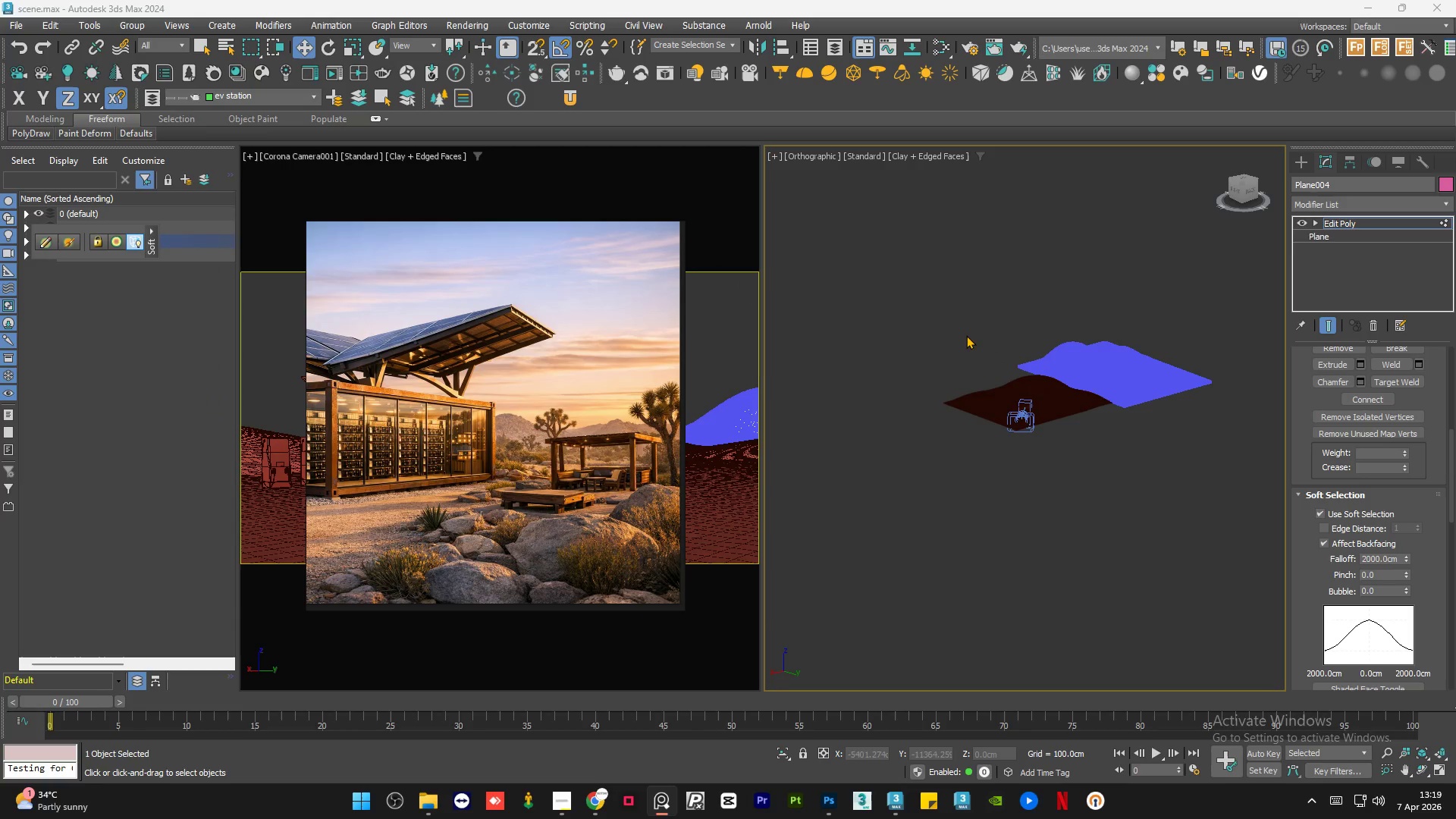 
left_click([968, 331])
 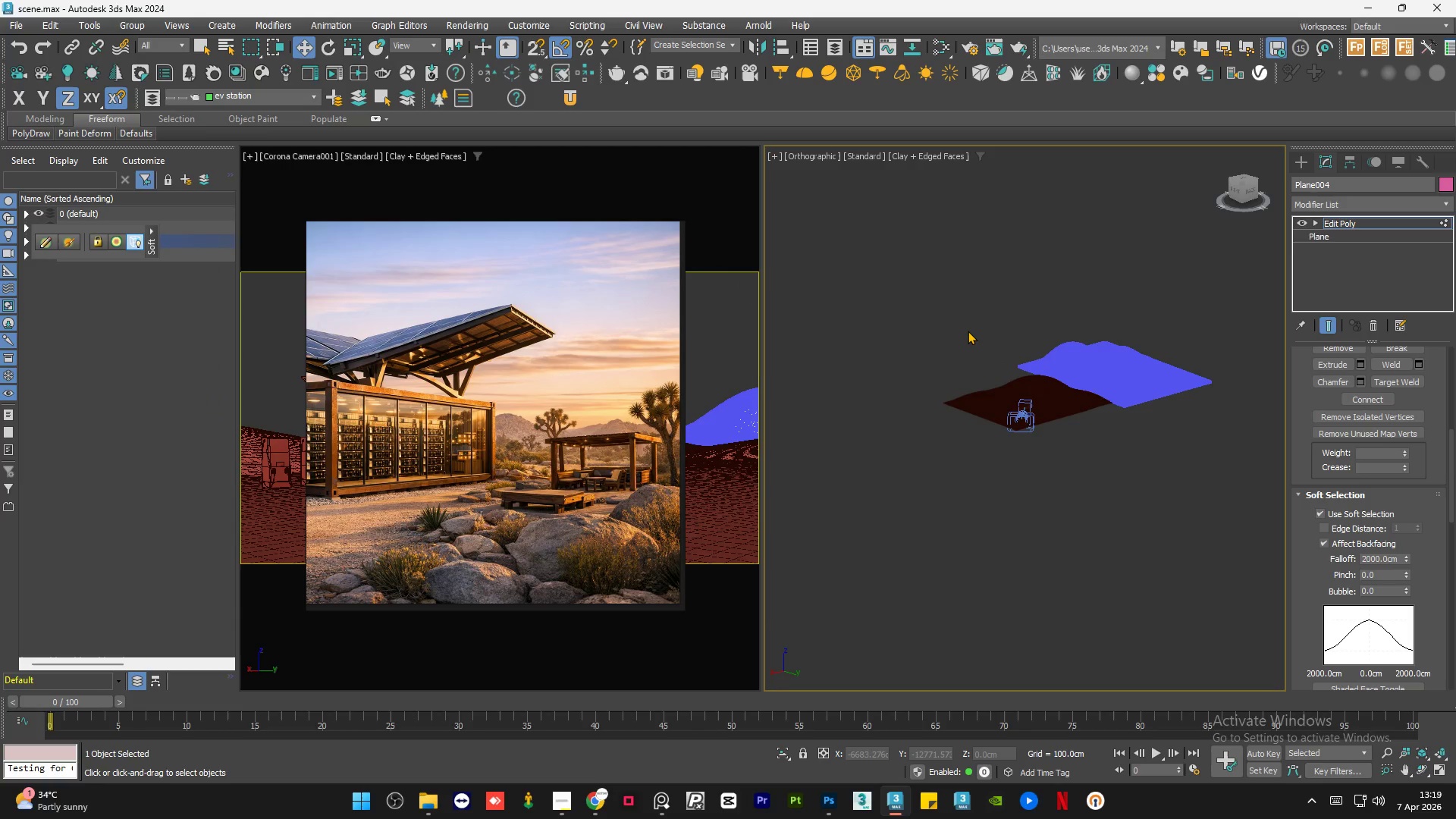 
key(Control+Z)
 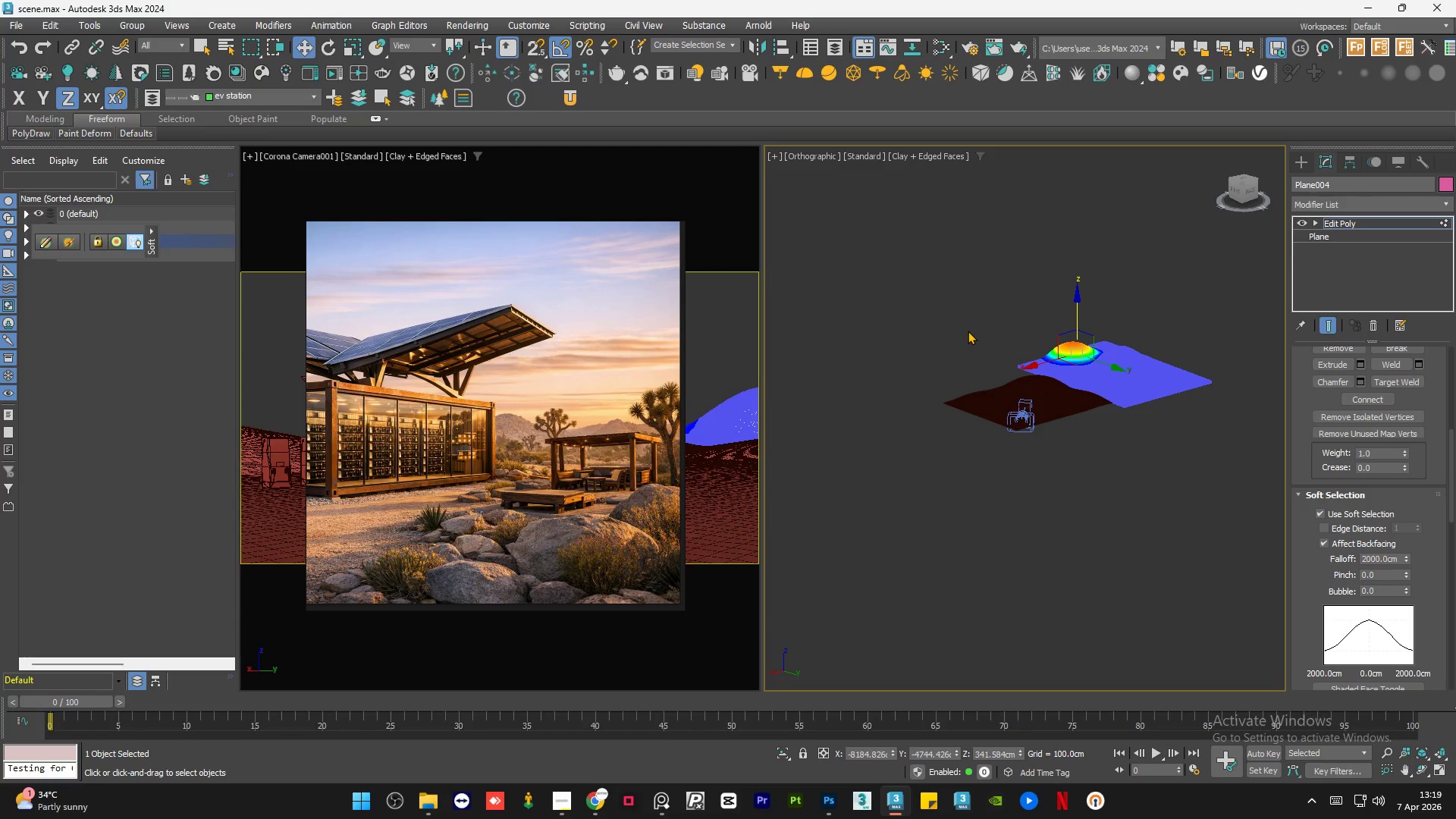 
key(Control+Z)
 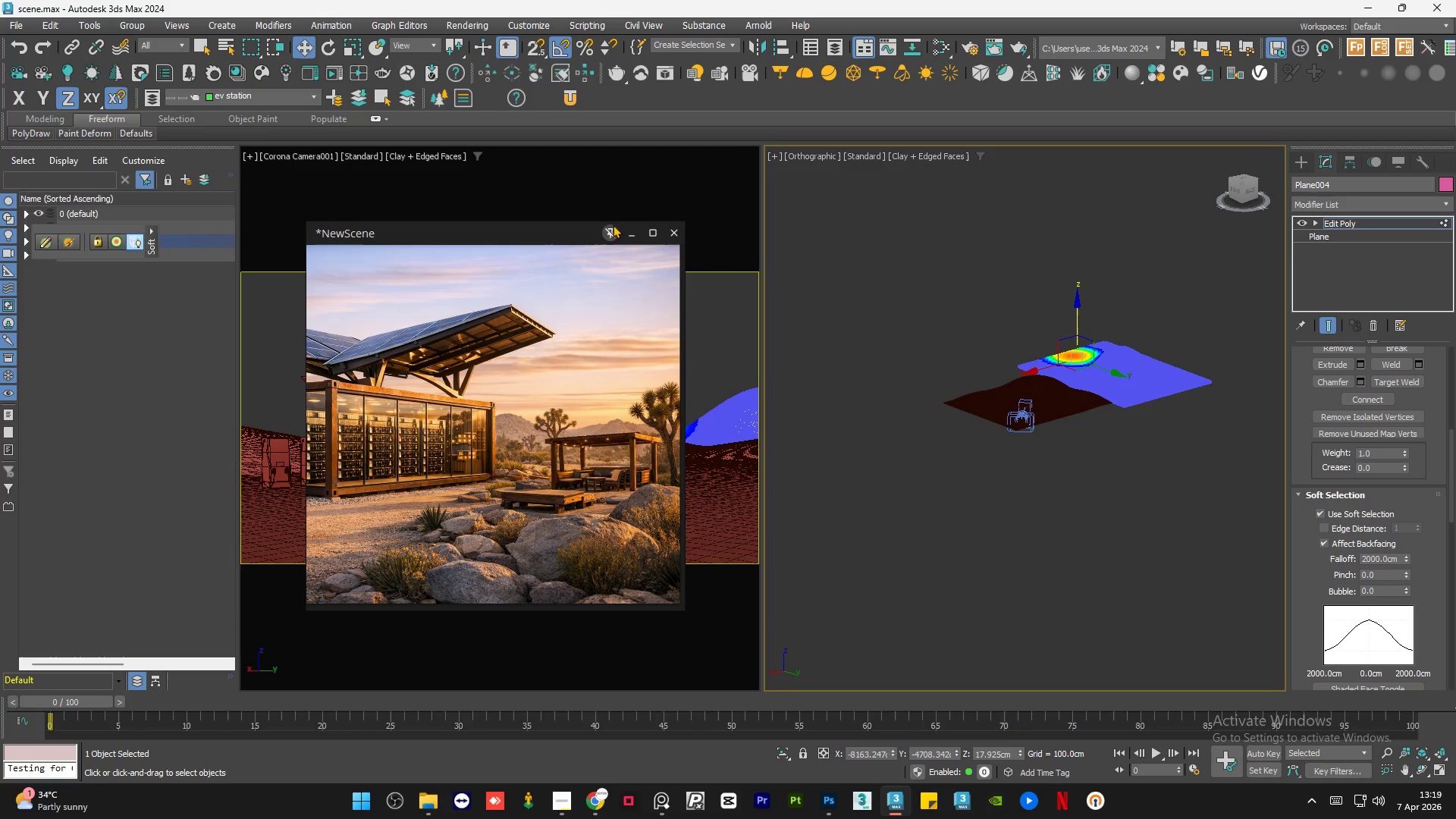 
left_click([628, 233])
 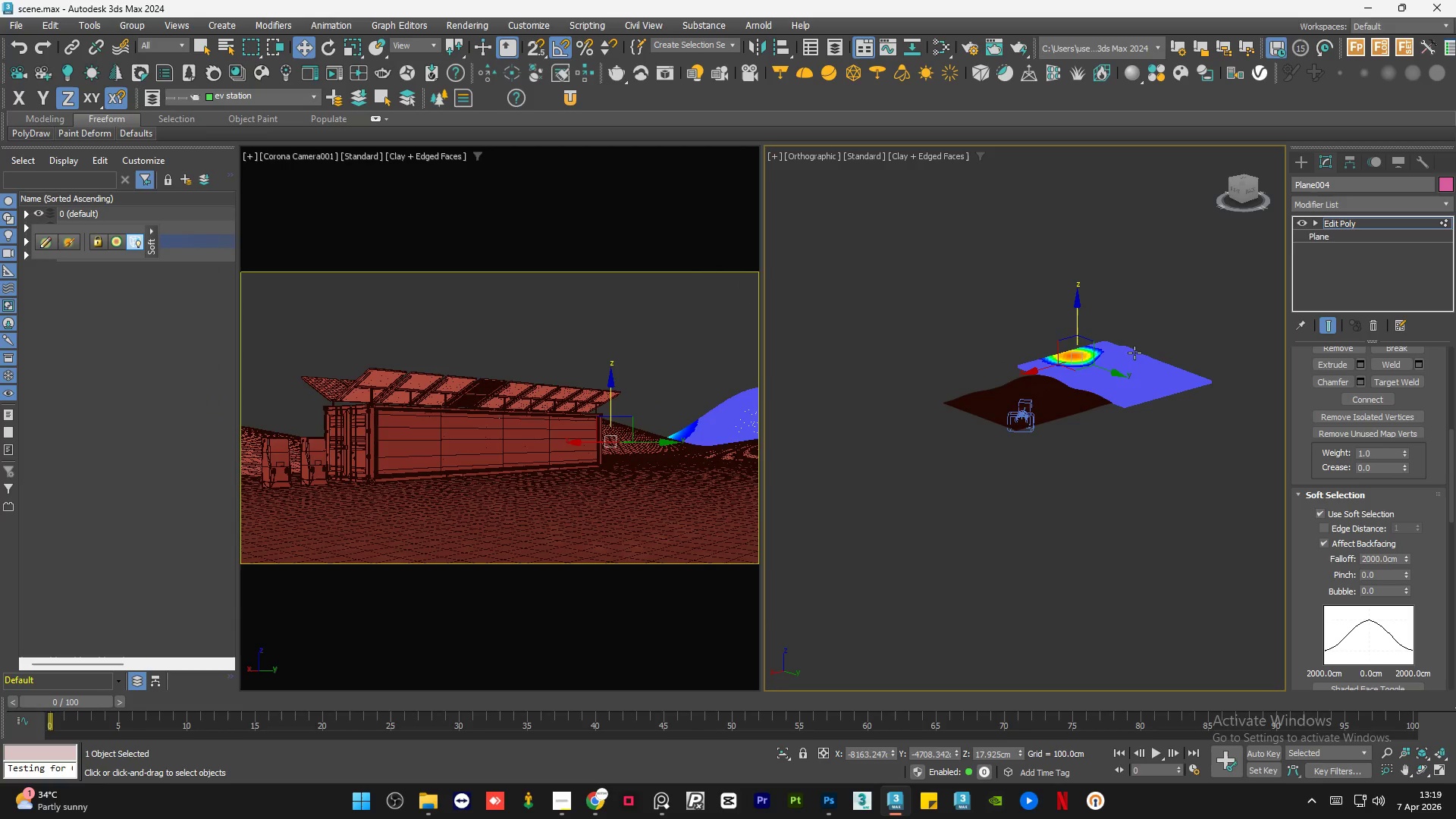 
left_click([1086, 364])
 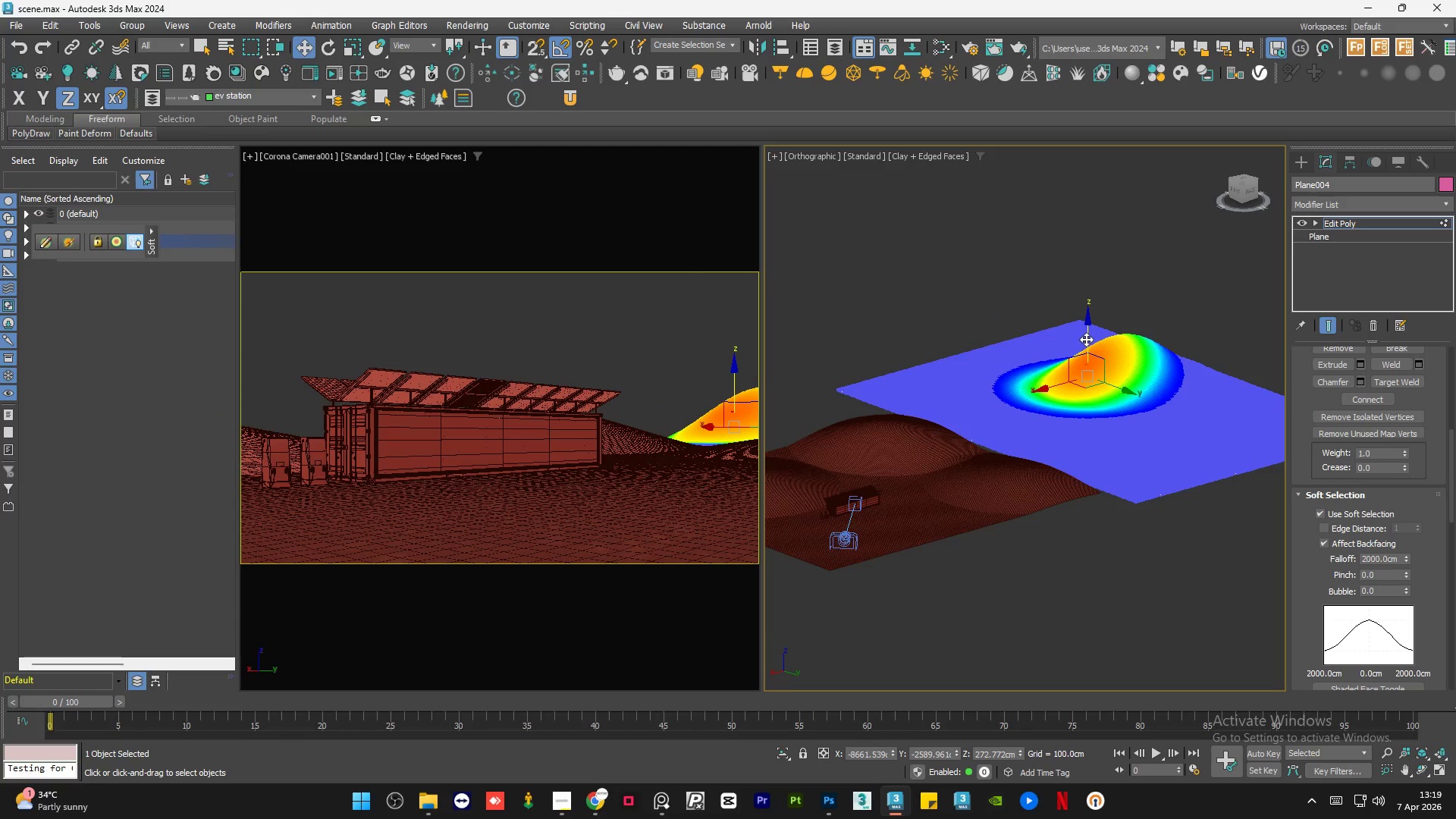 
scroll: coordinate [1117, 354], scroll_direction: up, amount: 3.0
 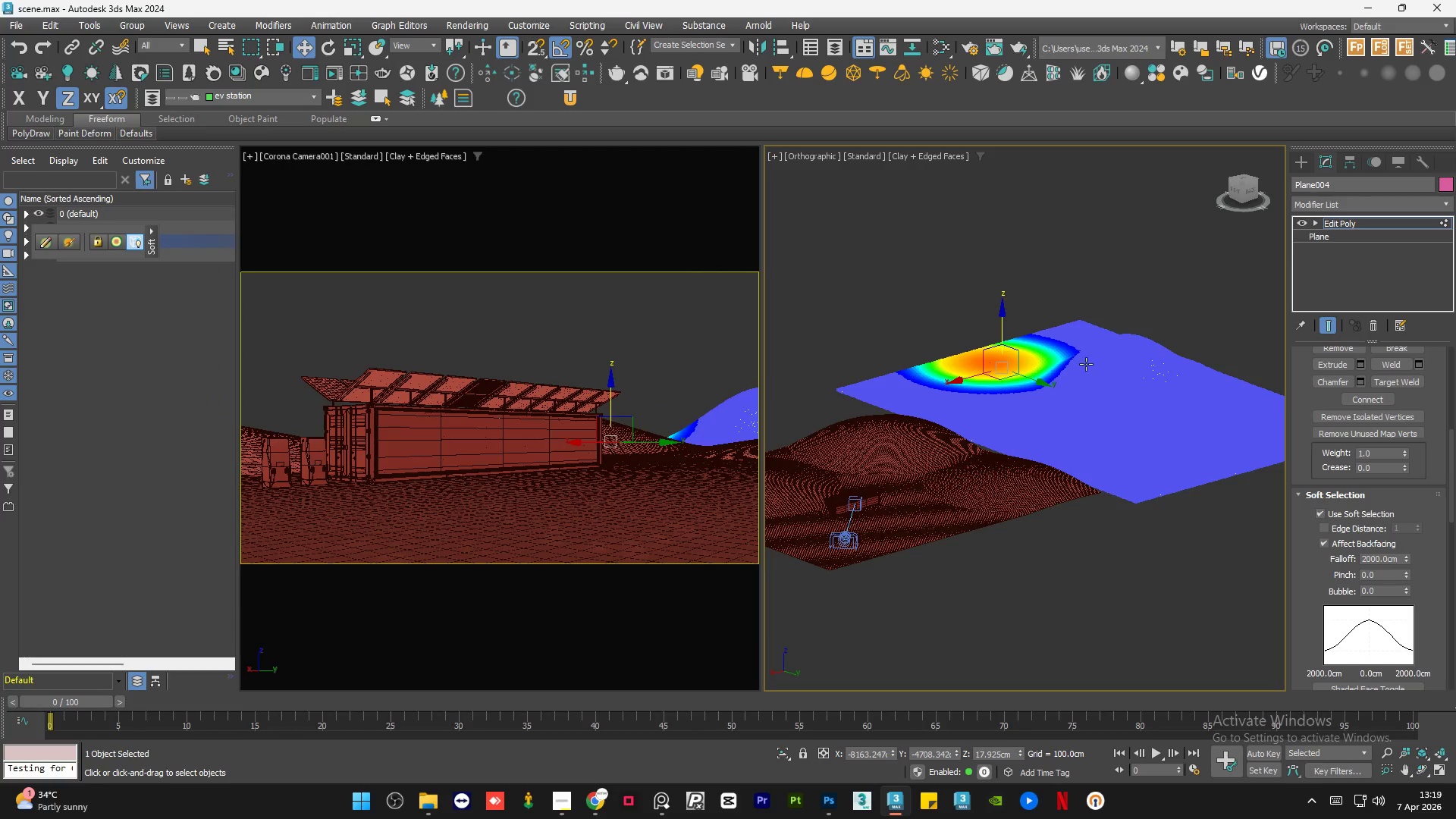 
left_click_drag(start_coordinate=[1086, 337], to_coordinate=[1088, 347])
 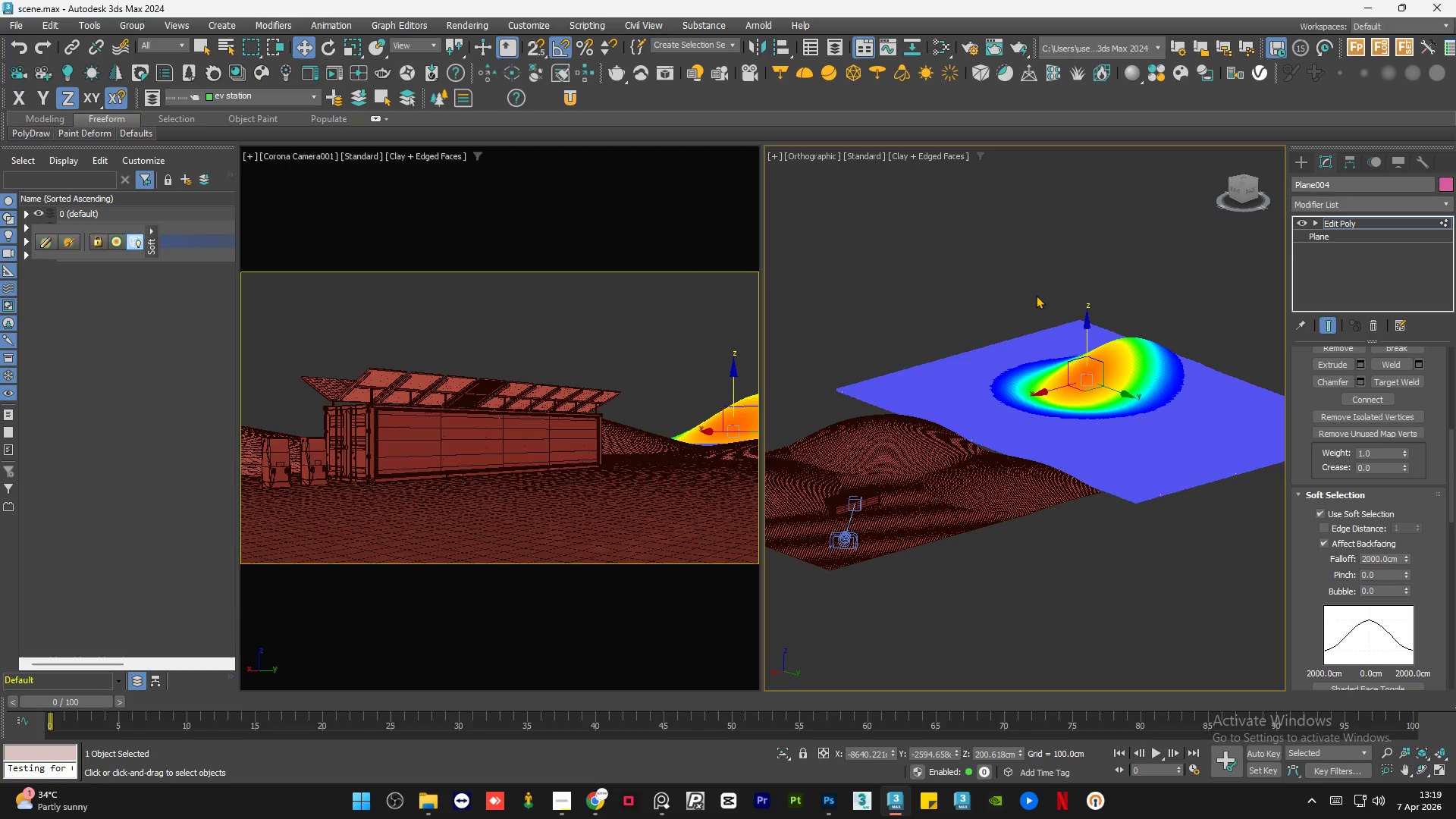 
left_click([1036, 294])
 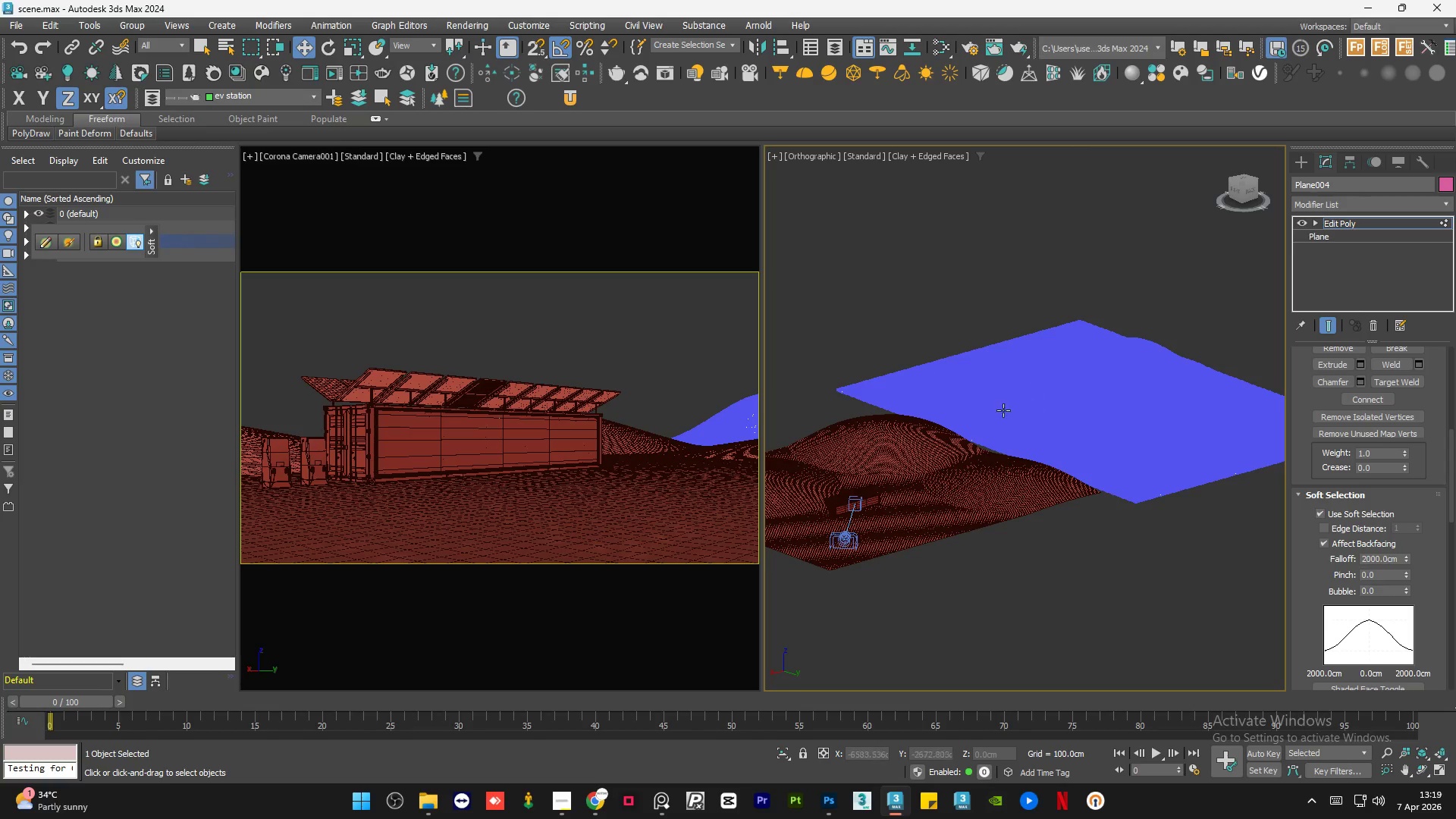 
left_click([978, 411])
 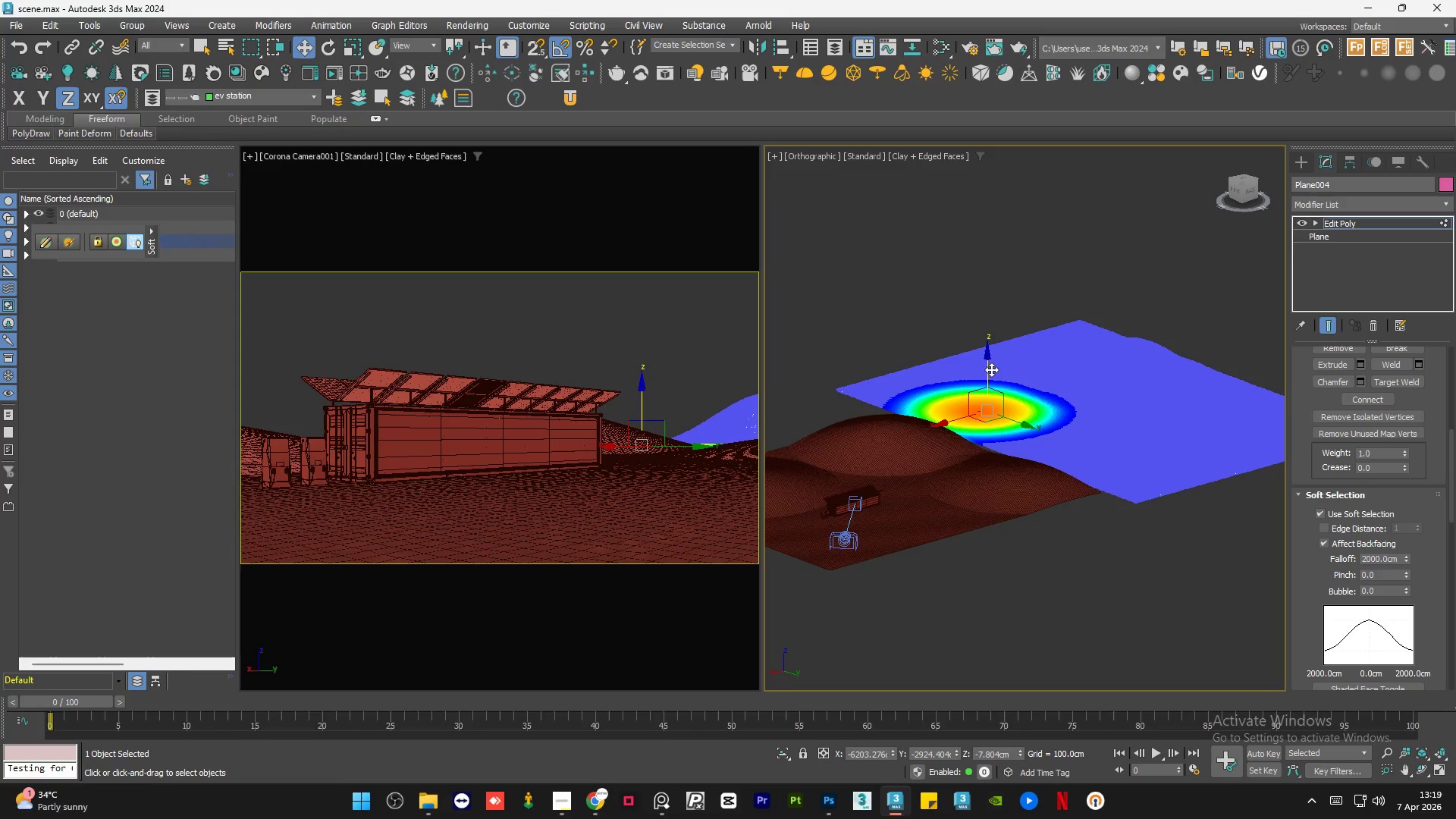 
left_click_drag(start_coordinate=[989, 369], to_coordinate=[989, 360])
 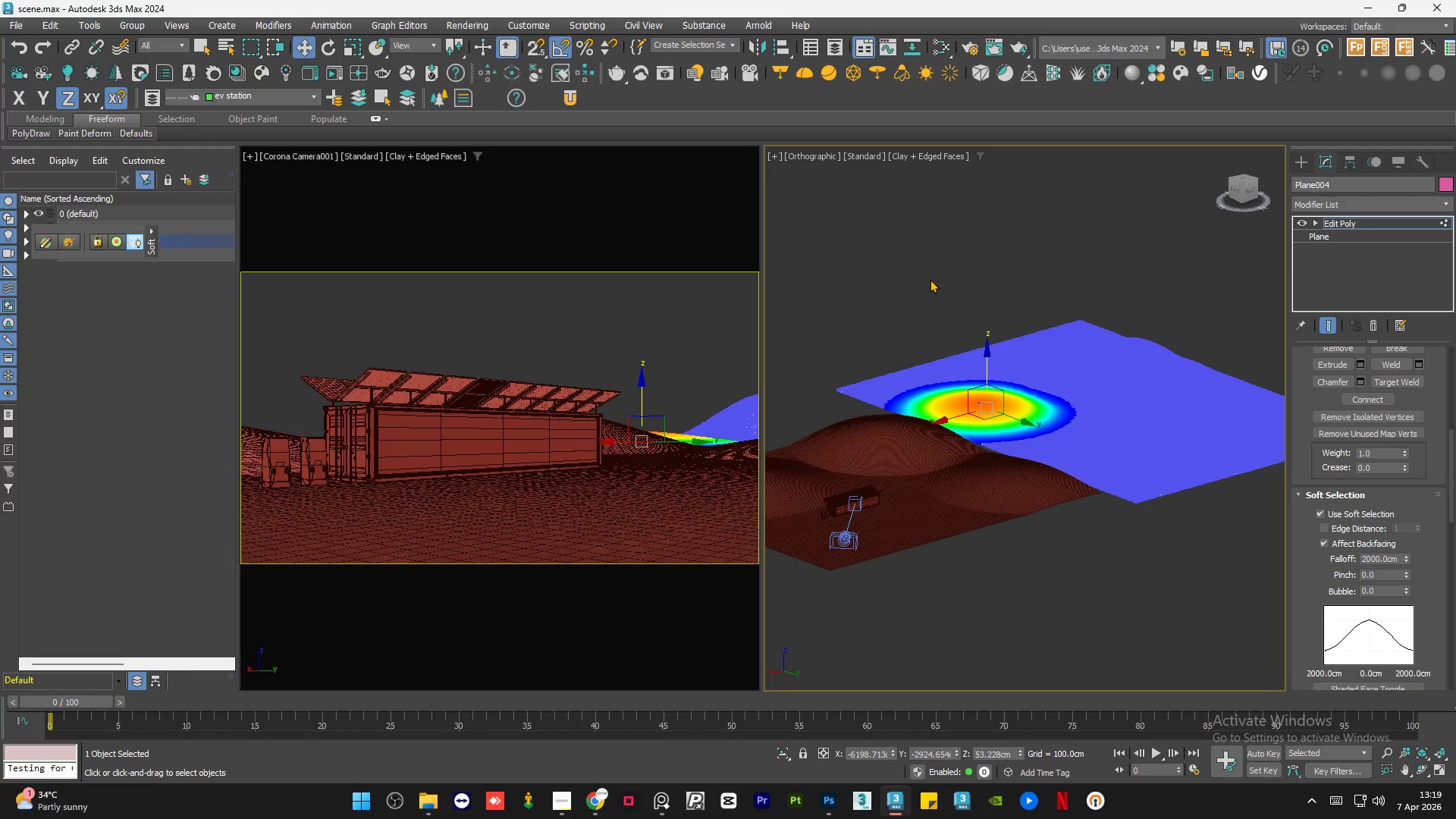 
left_click([930, 279])
 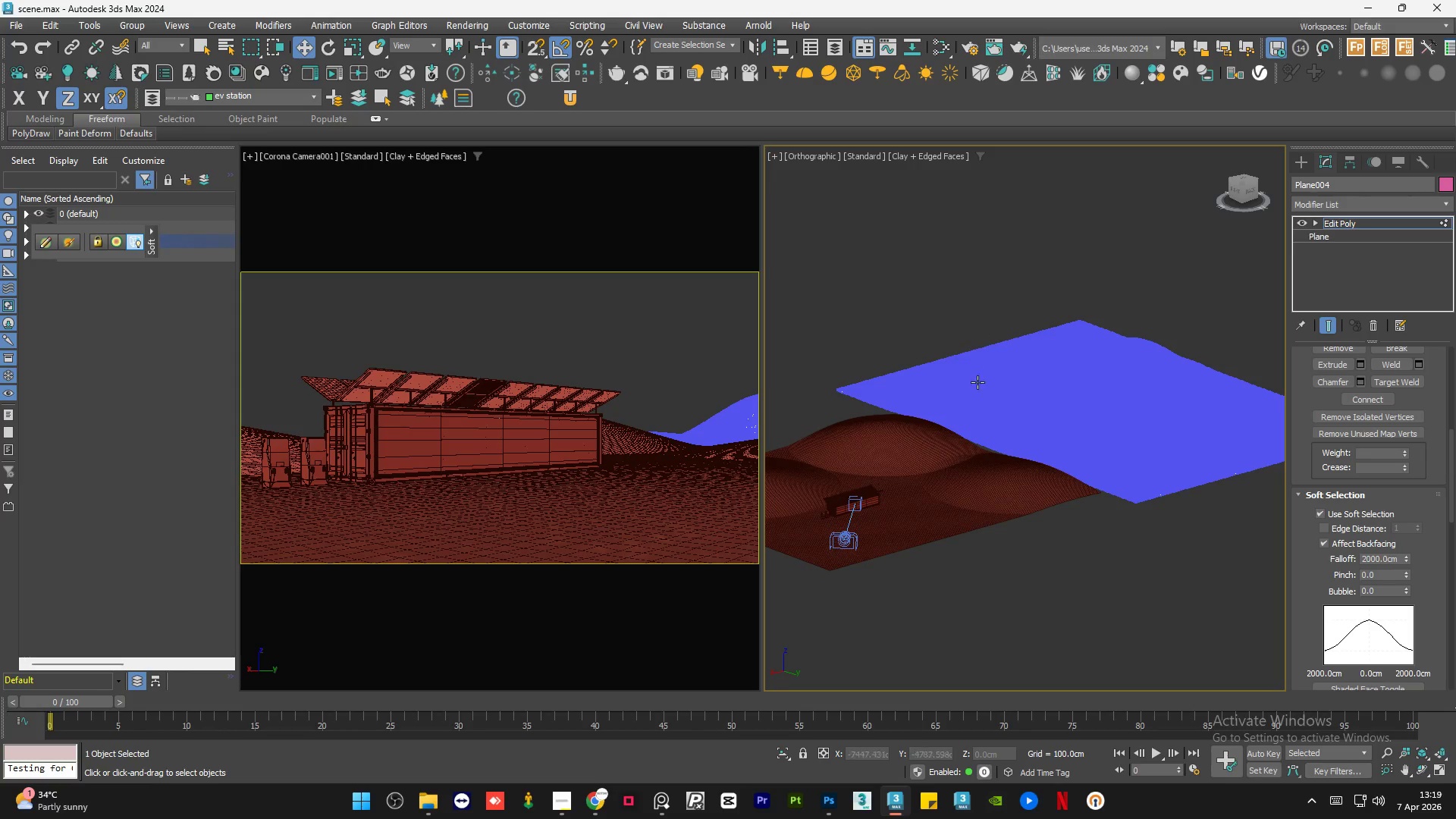 
hold_key(key=AltLeft, duration=1.5)
 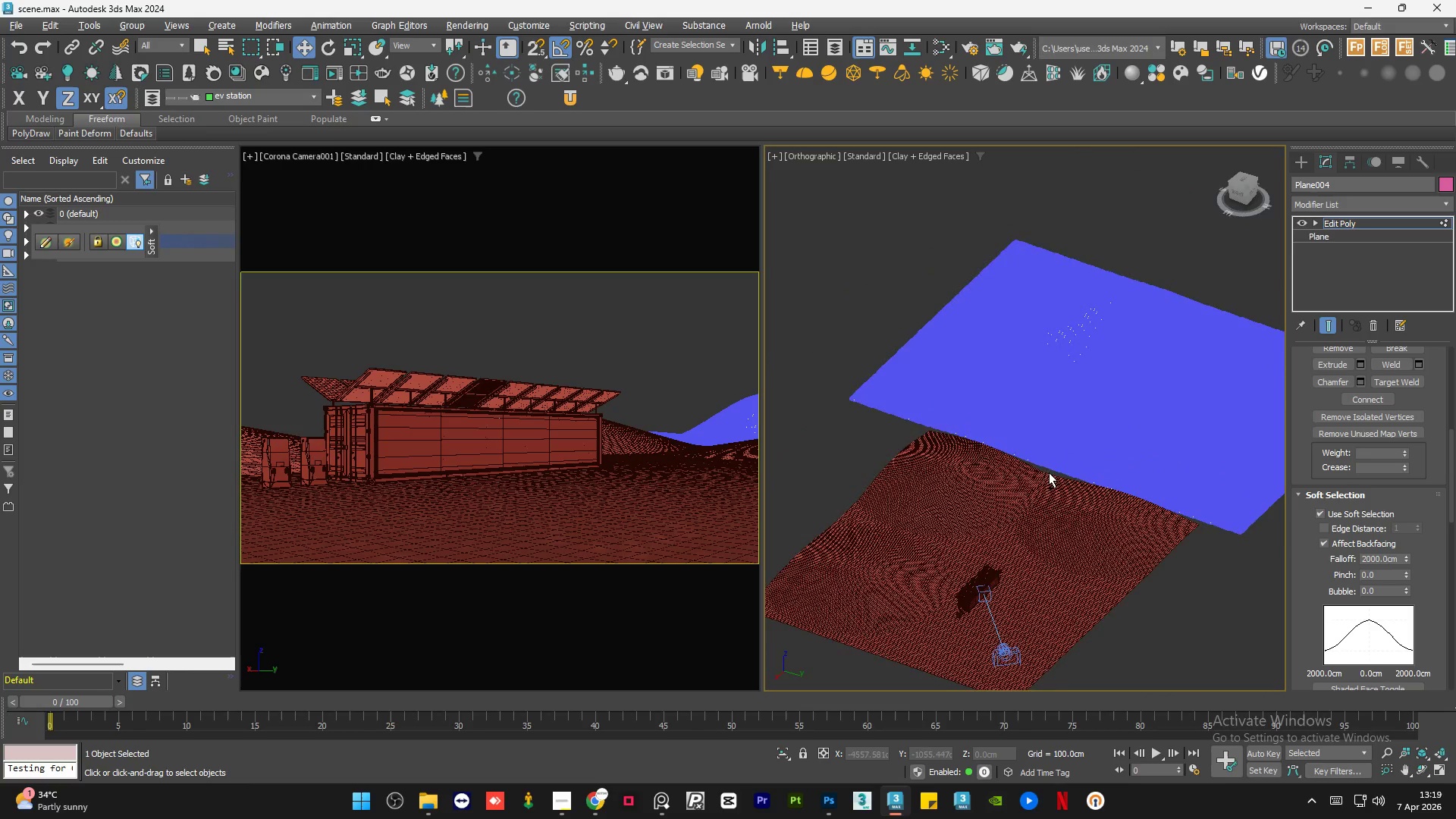 
scroll: coordinate [1018, 424], scroll_direction: none, amount: 0.0
 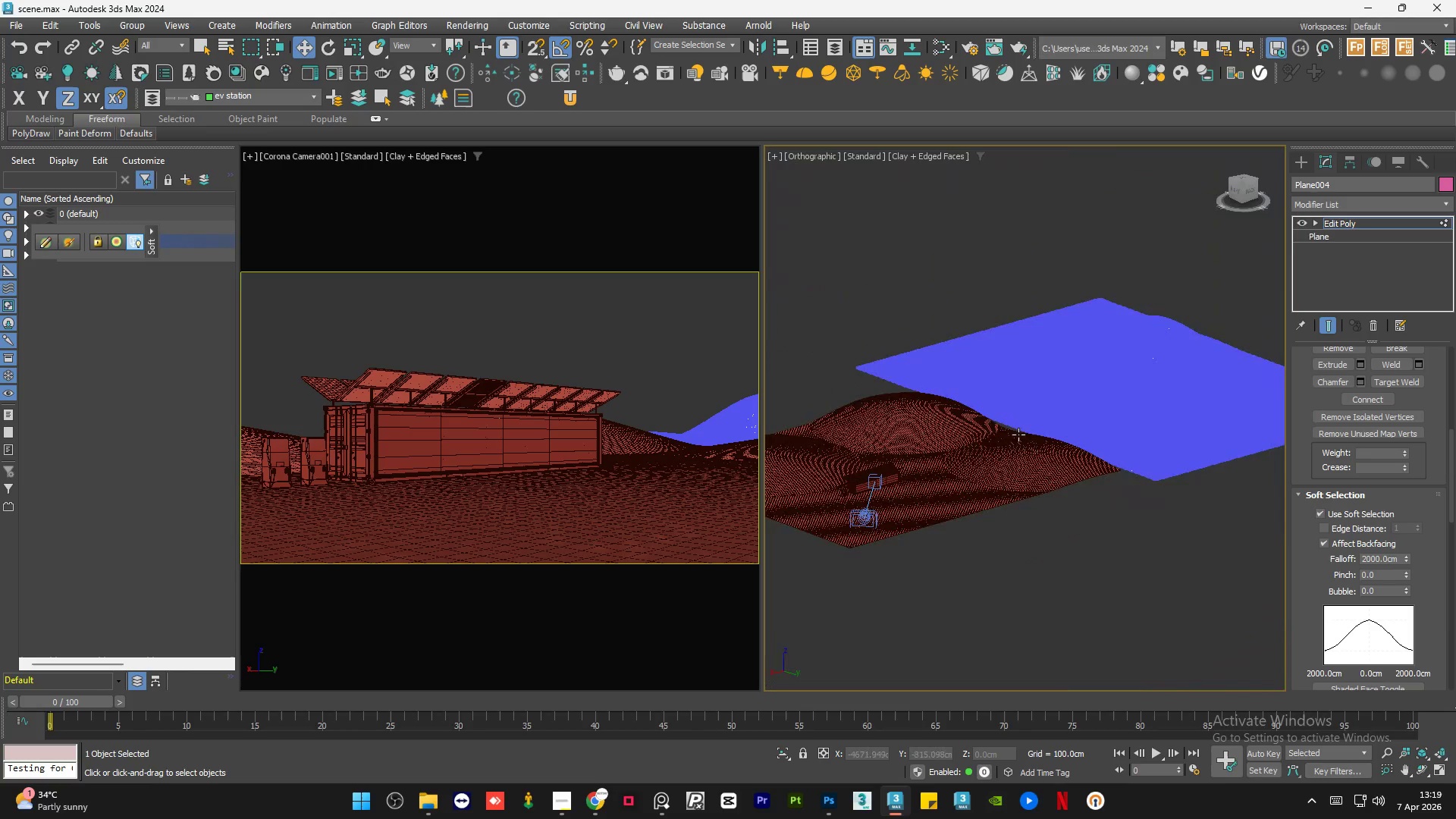 
hold_key(key=AltLeft, duration=0.59)
 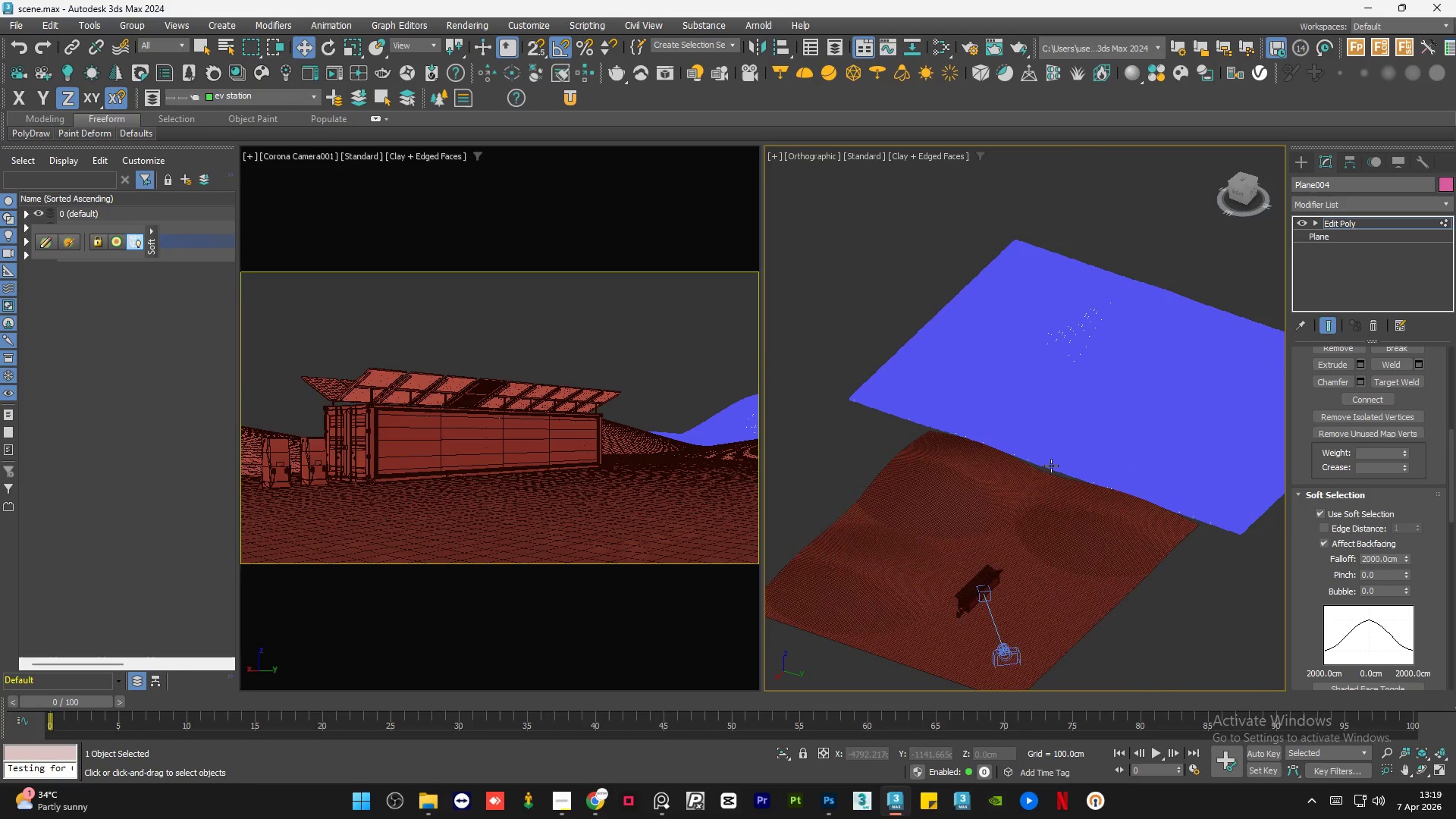 
left_click([1051, 466])
 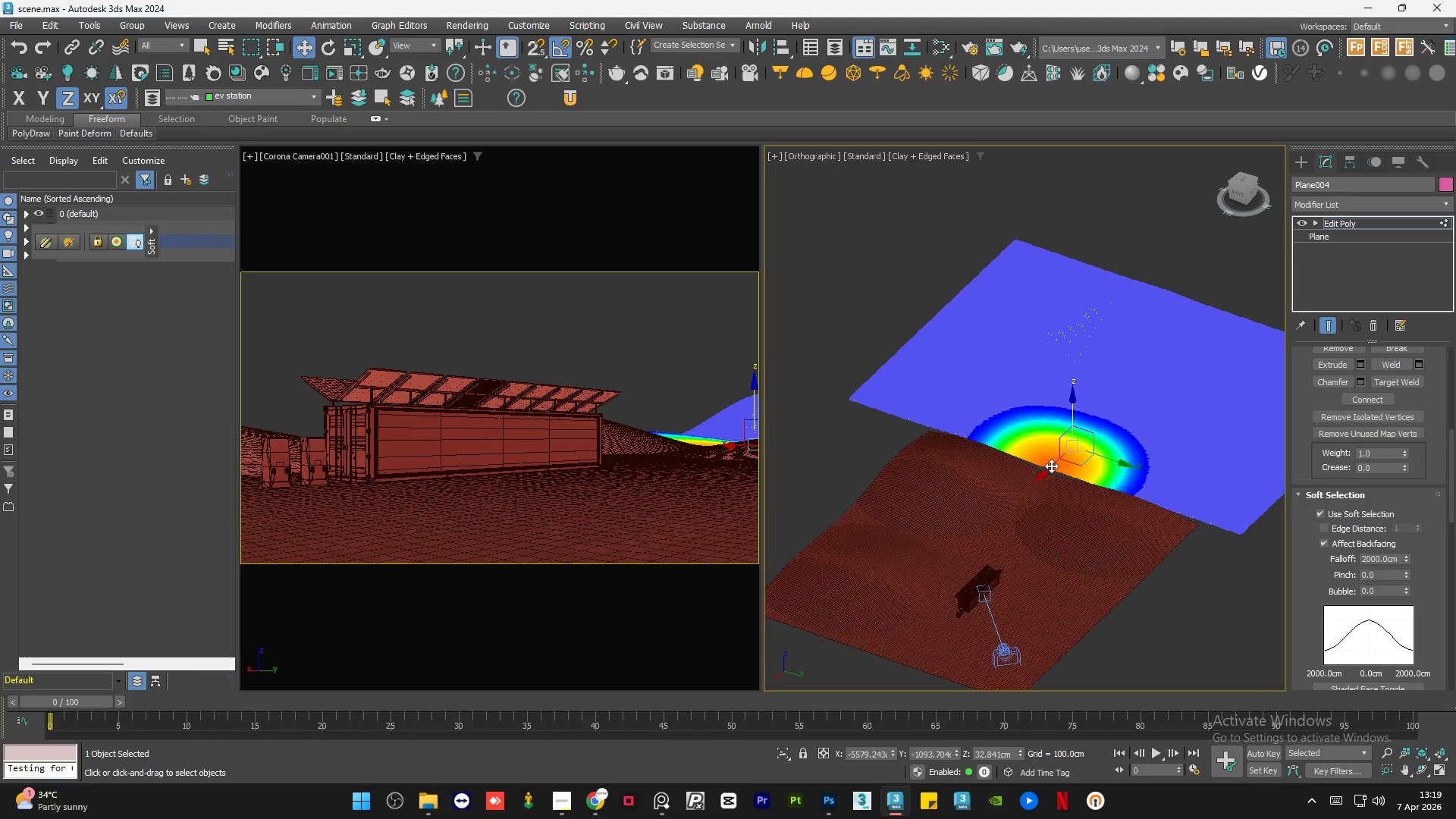 
hold_key(key=AltLeft, duration=0.47)
 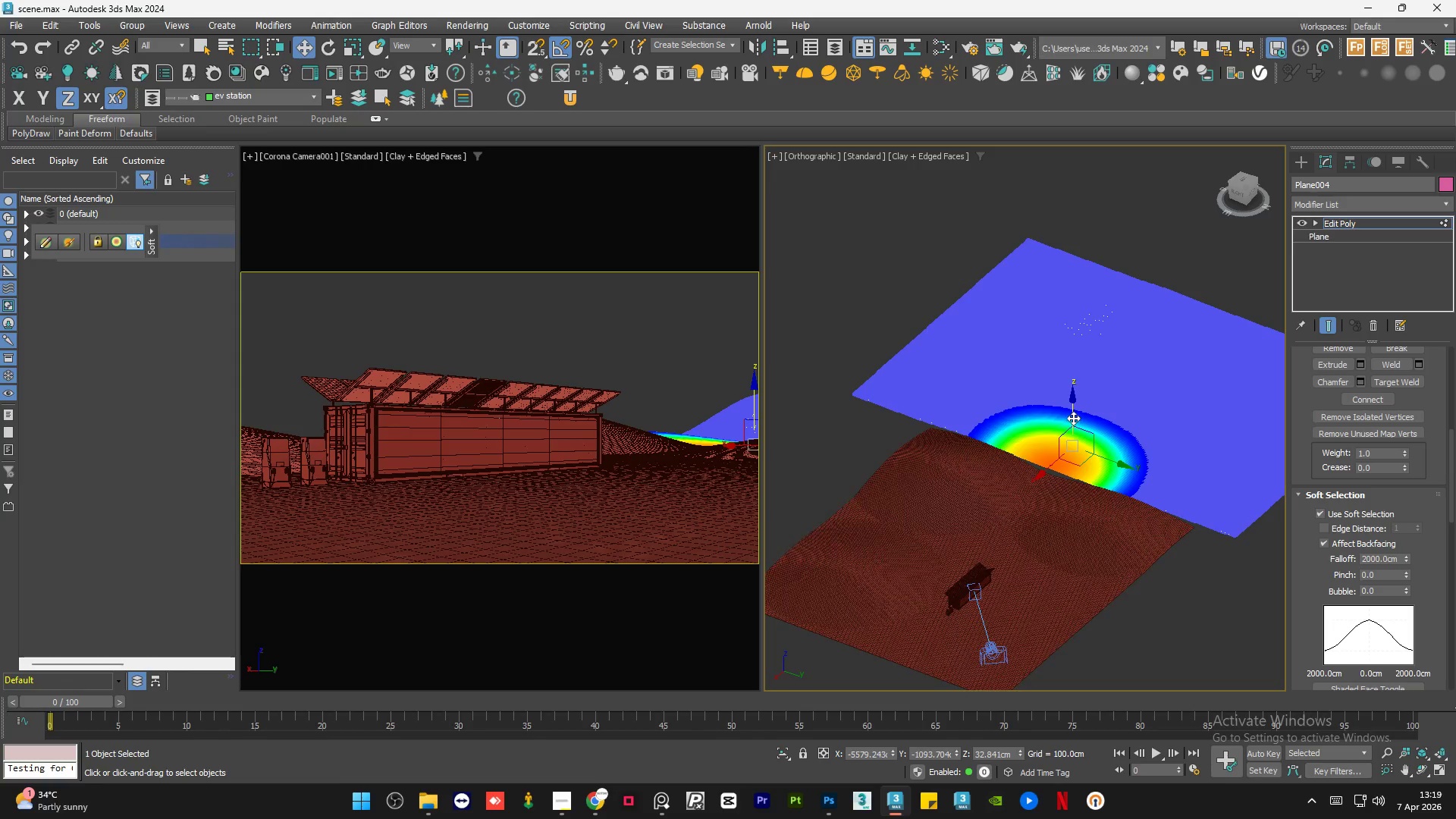 
left_click_drag(start_coordinate=[1073, 416], to_coordinate=[1074, 420])
 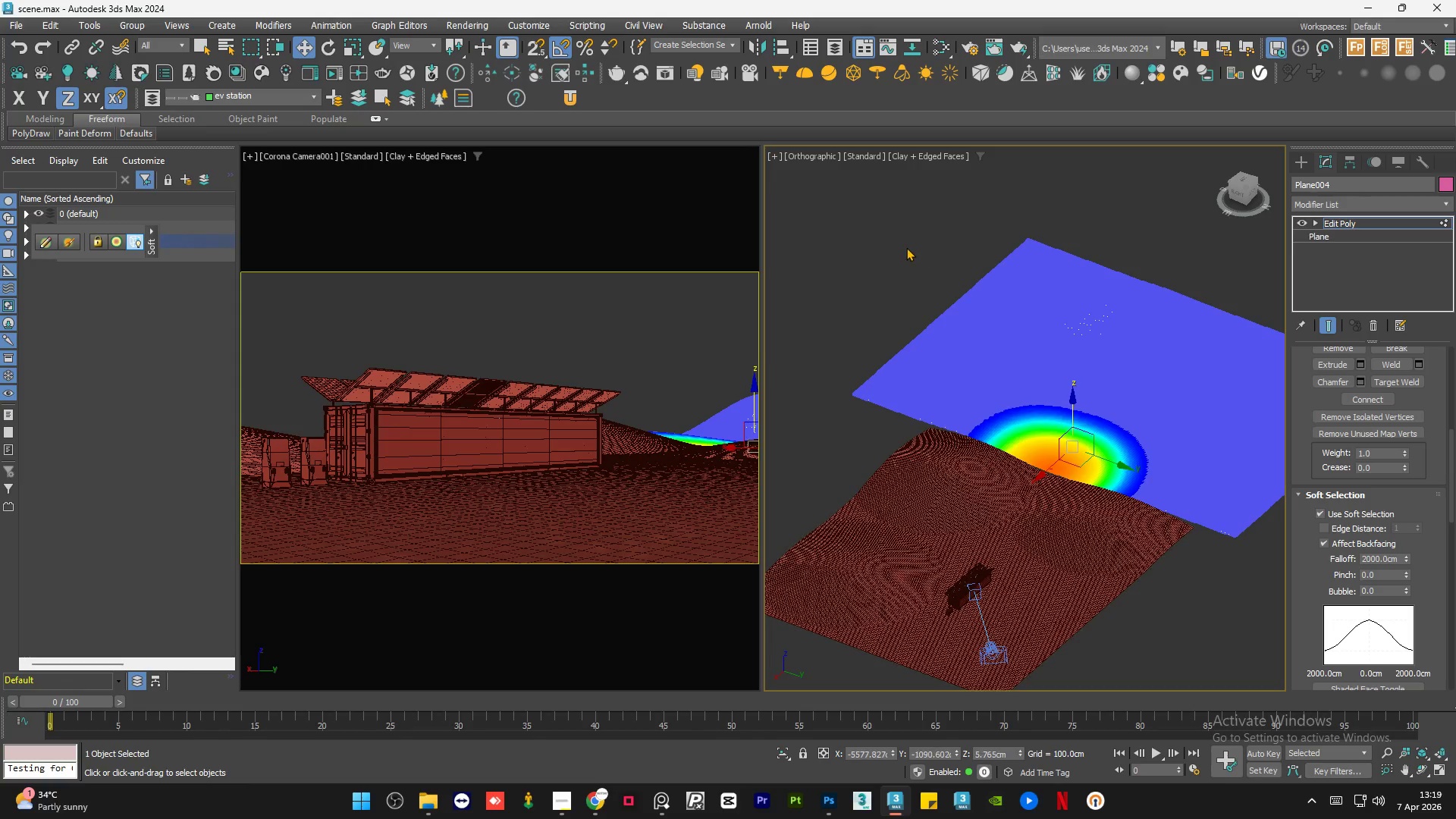 
left_click([905, 247])
 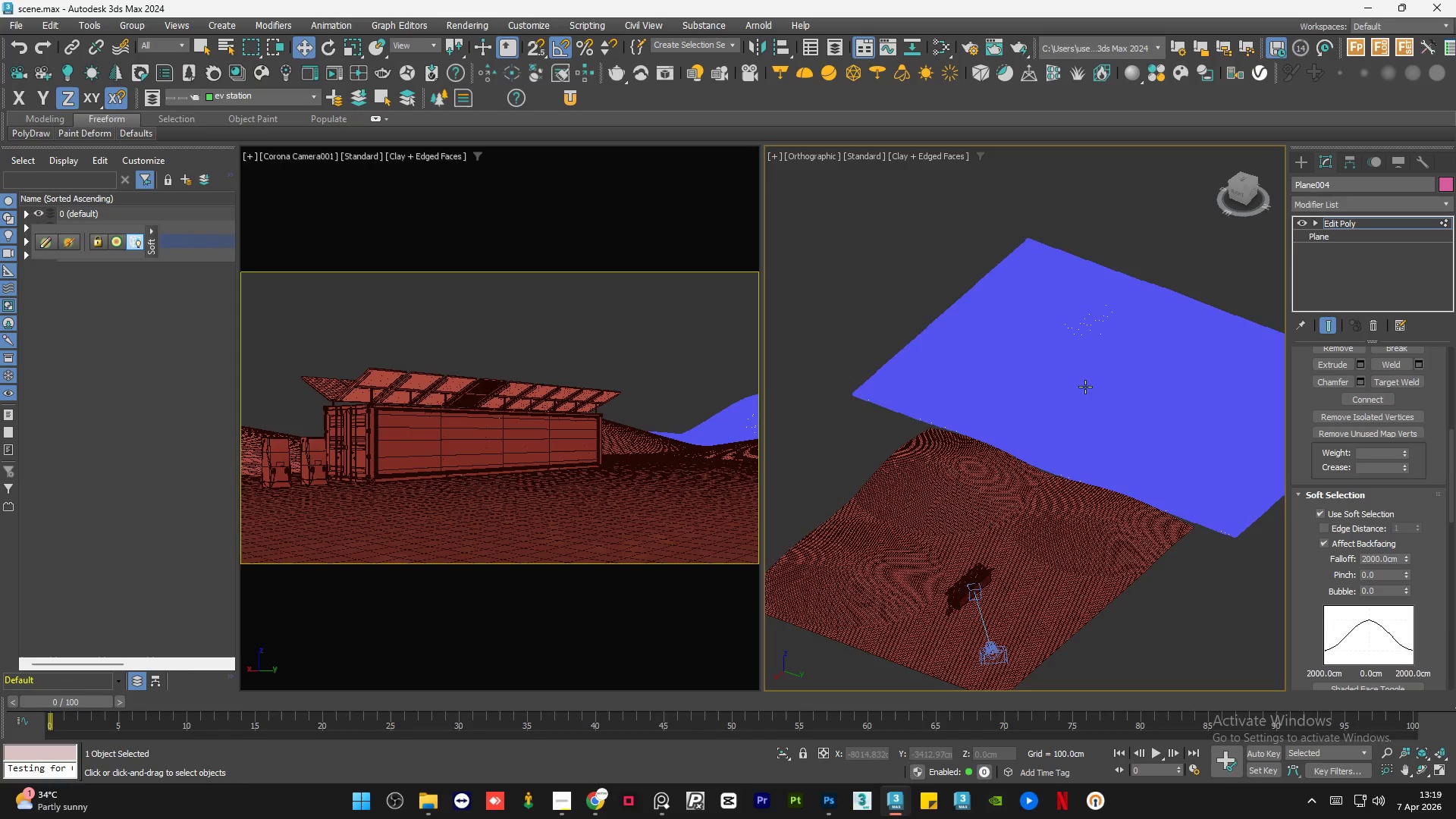 
hold_key(key=AltLeft, duration=0.48)
 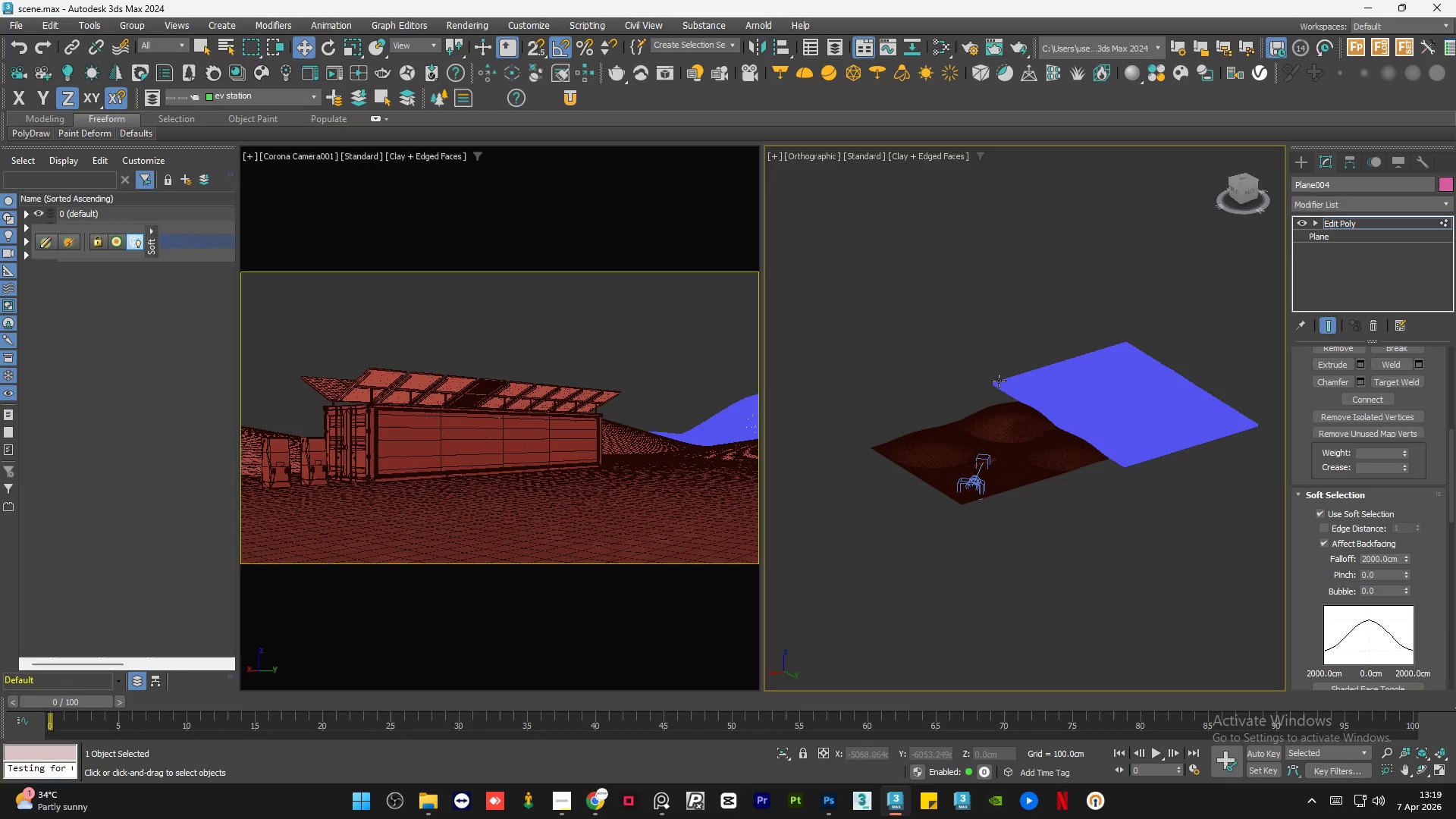 
scroll: coordinate [1122, 425], scroll_direction: down, amount: 2.0
 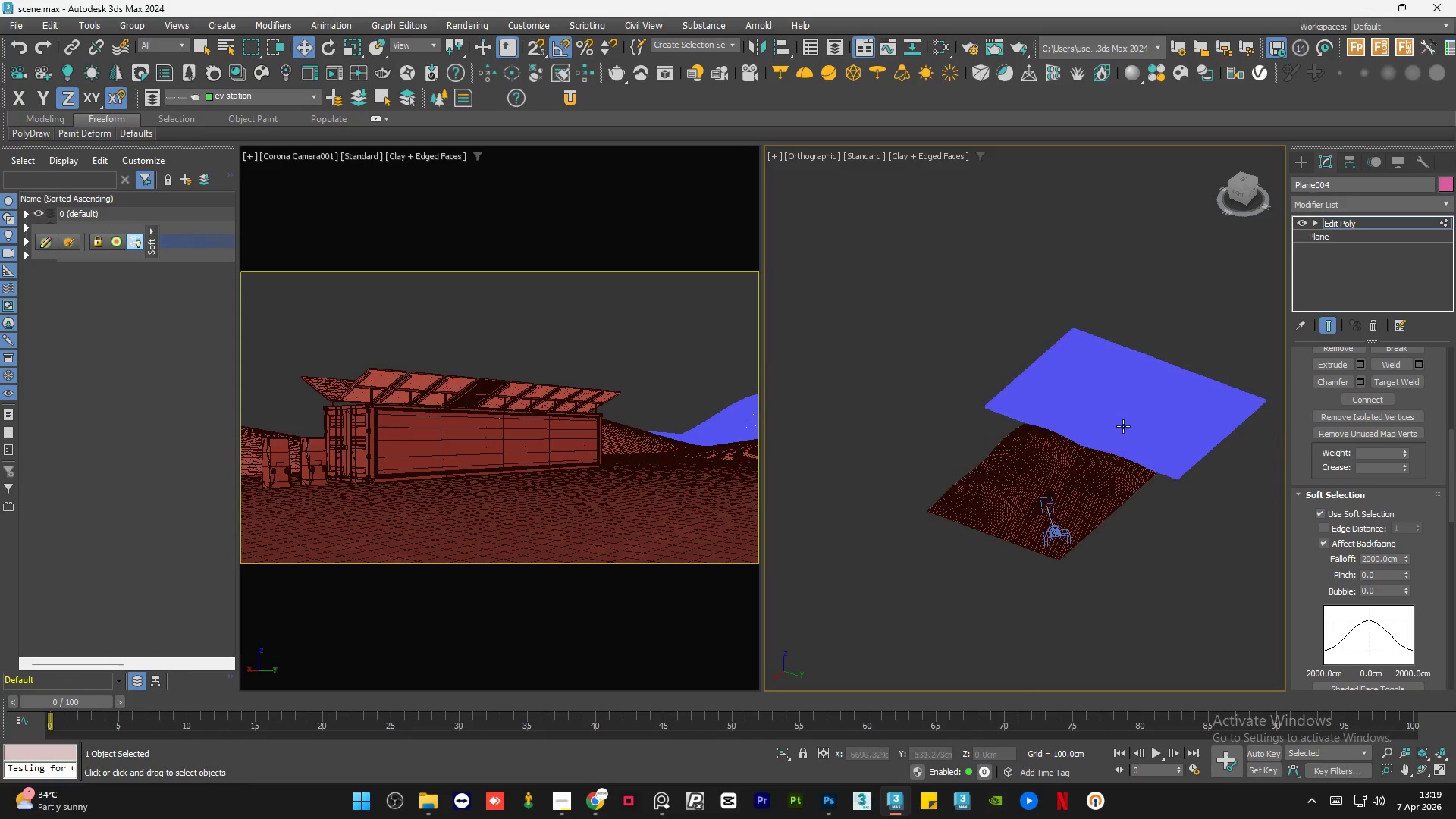 
left_click([997, 382])
 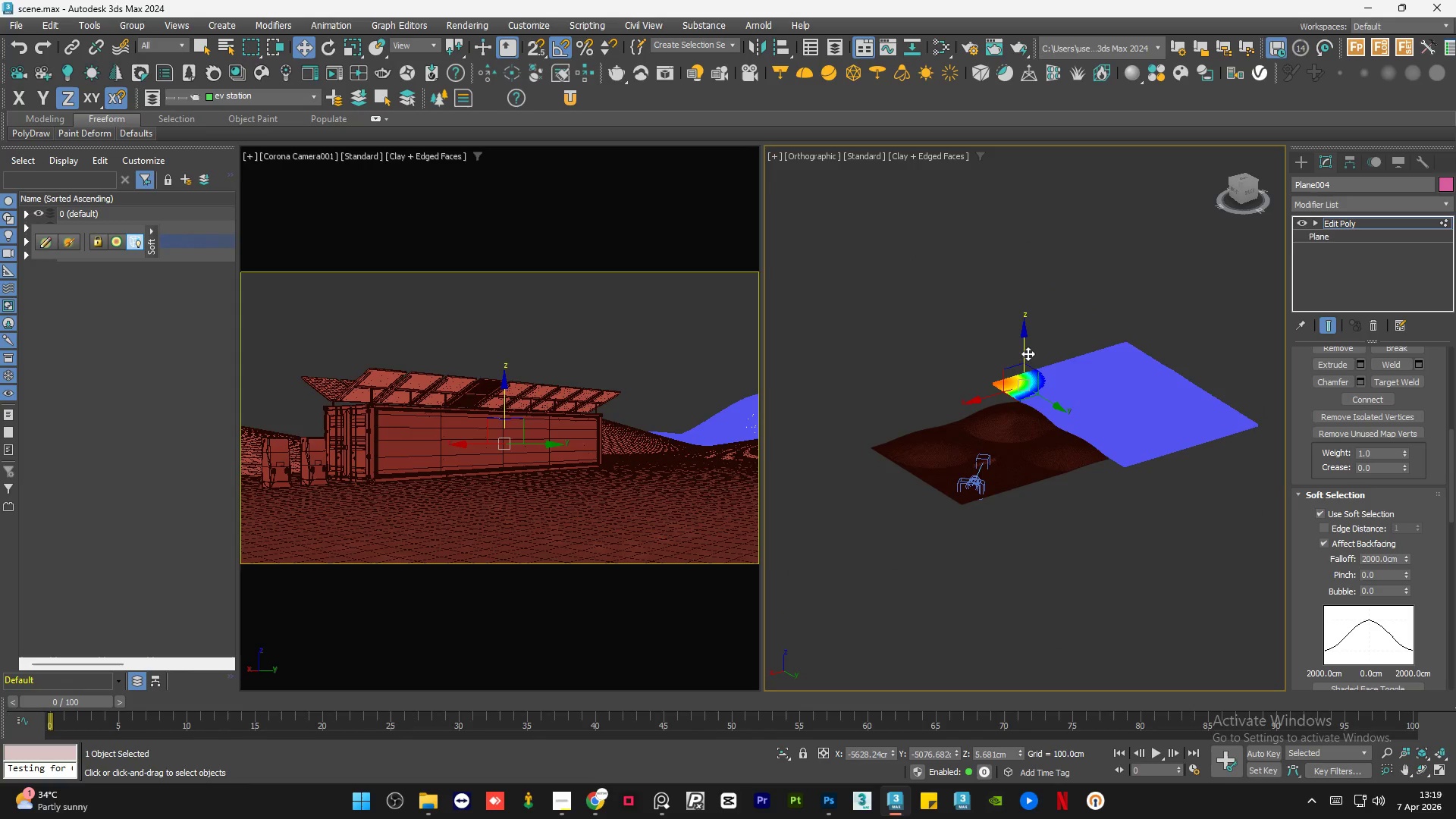 
left_click_drag(start_coordinate=[1023, 350], to_coordinate=[1023, 331])
 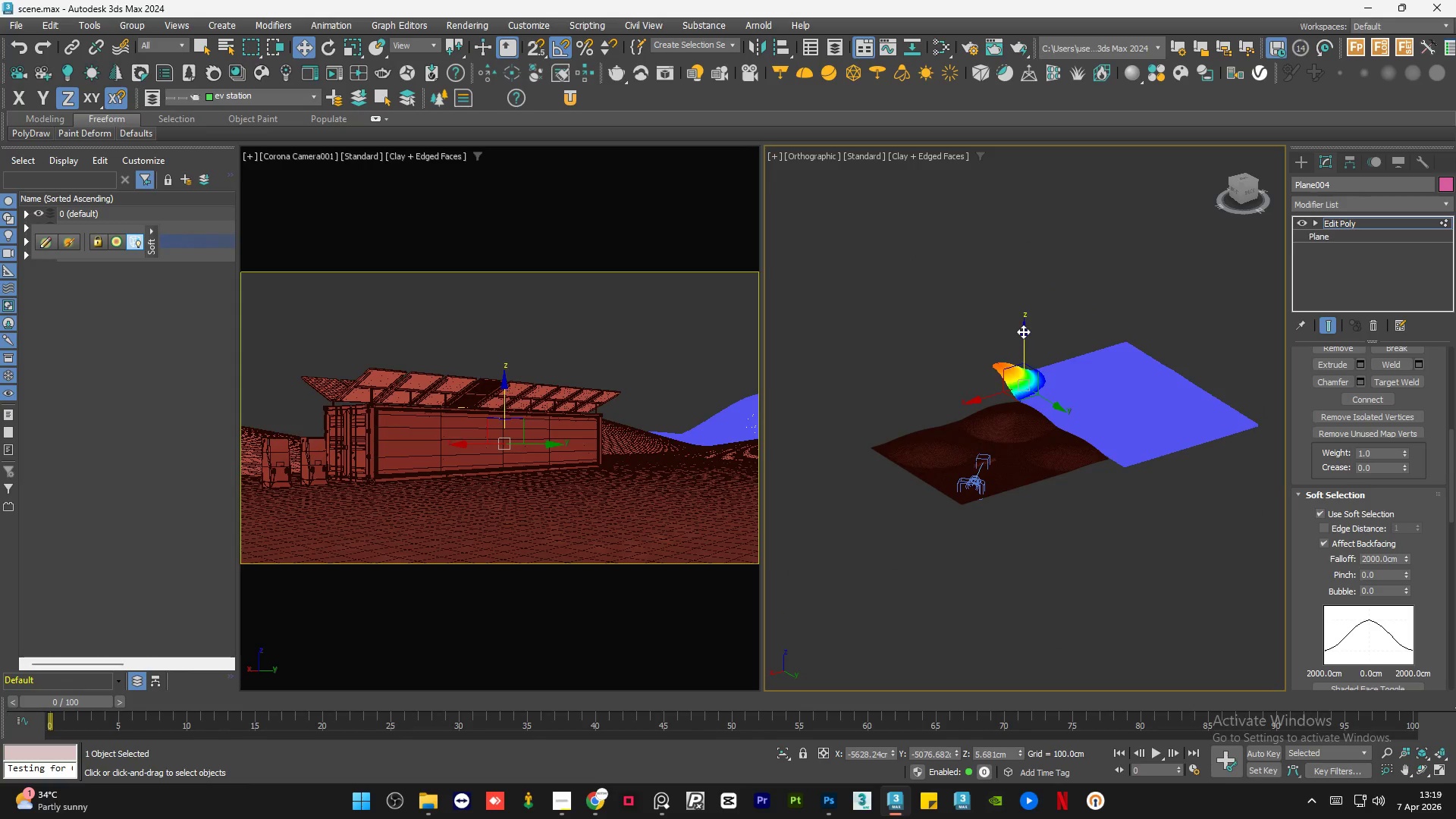 
key(Control+Z)
 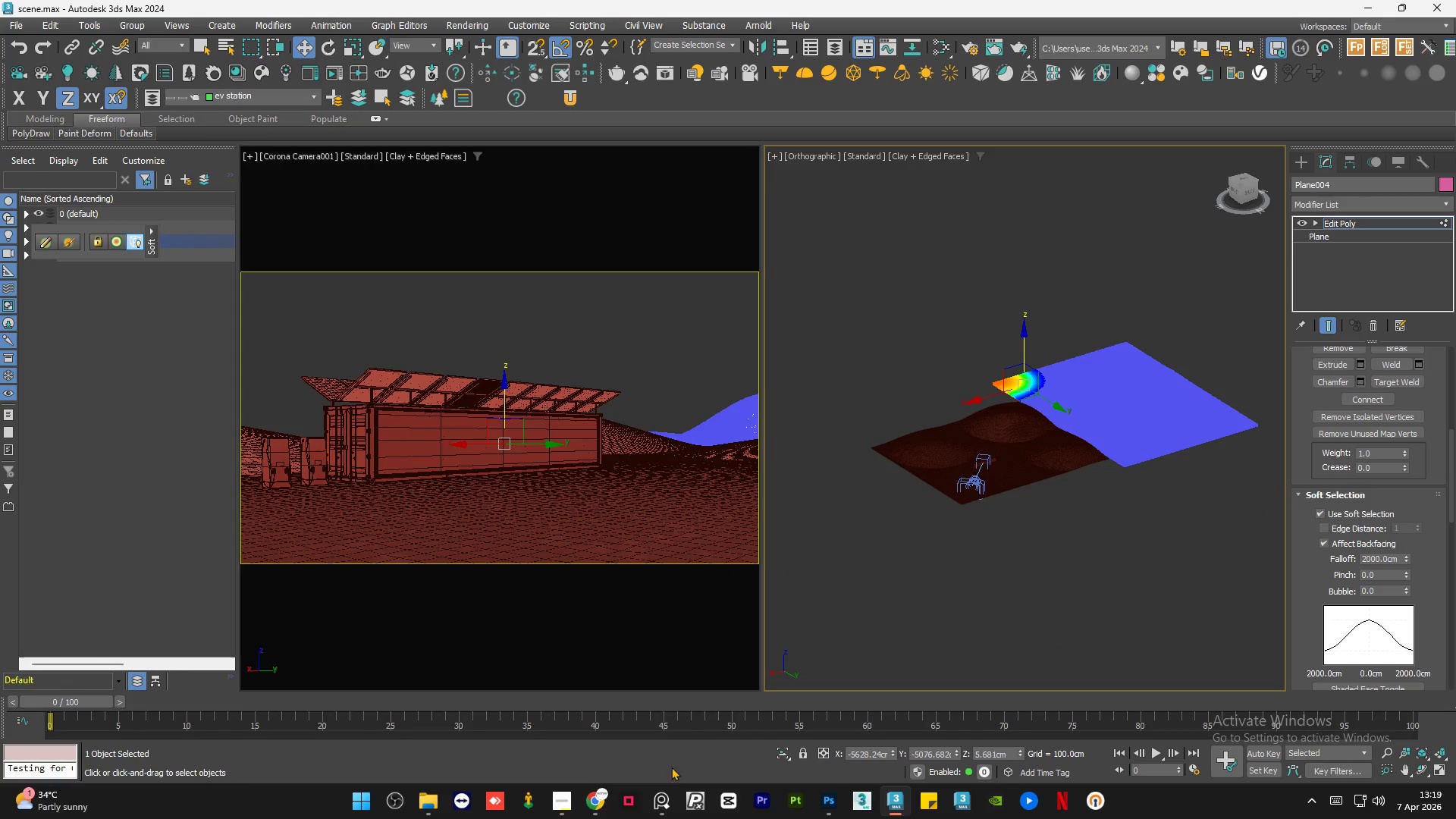 
left_click([660, 818])
 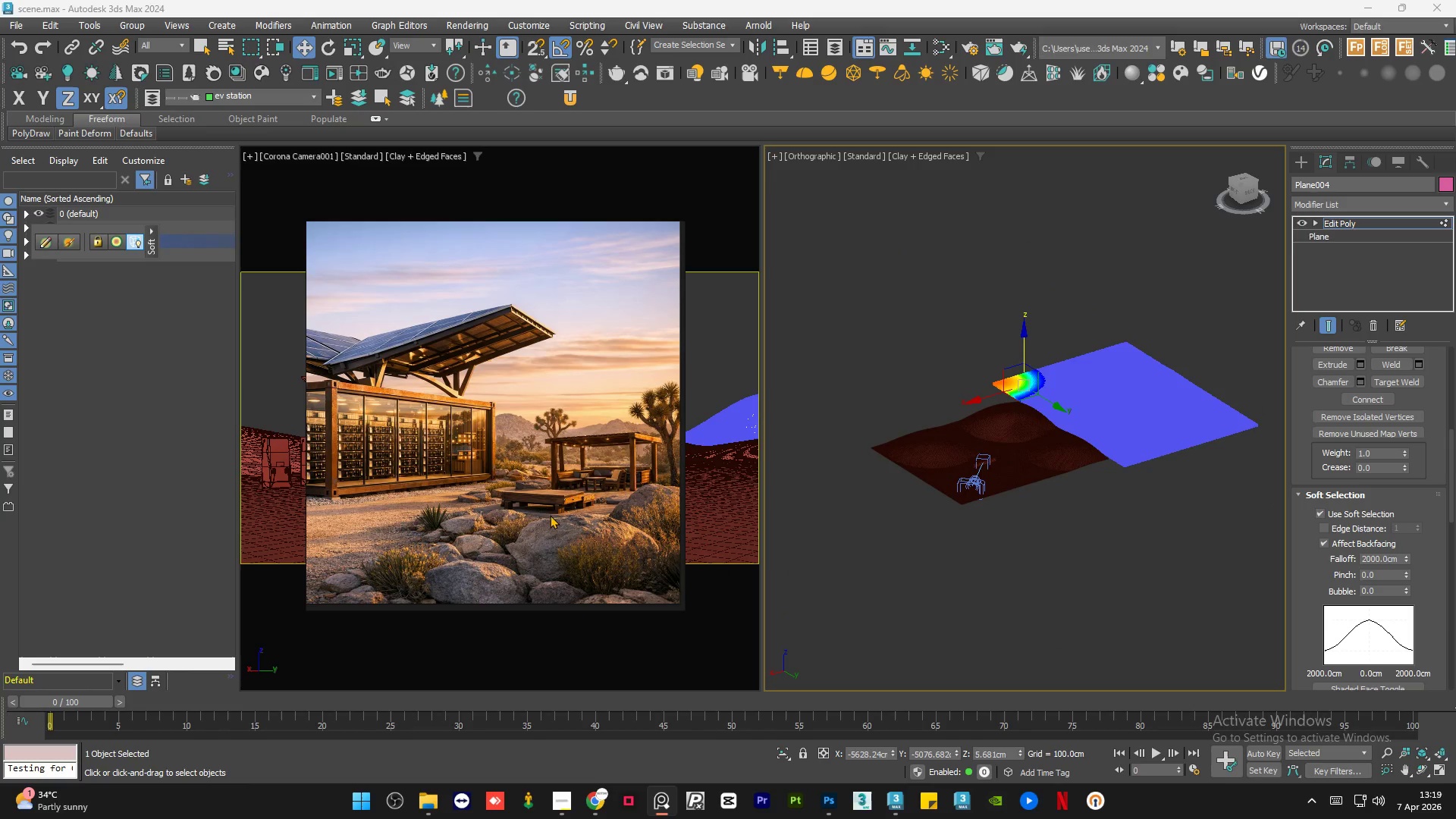 
scroll: coordinate [467, 383], scroll_direction: none, amount: 0.0
 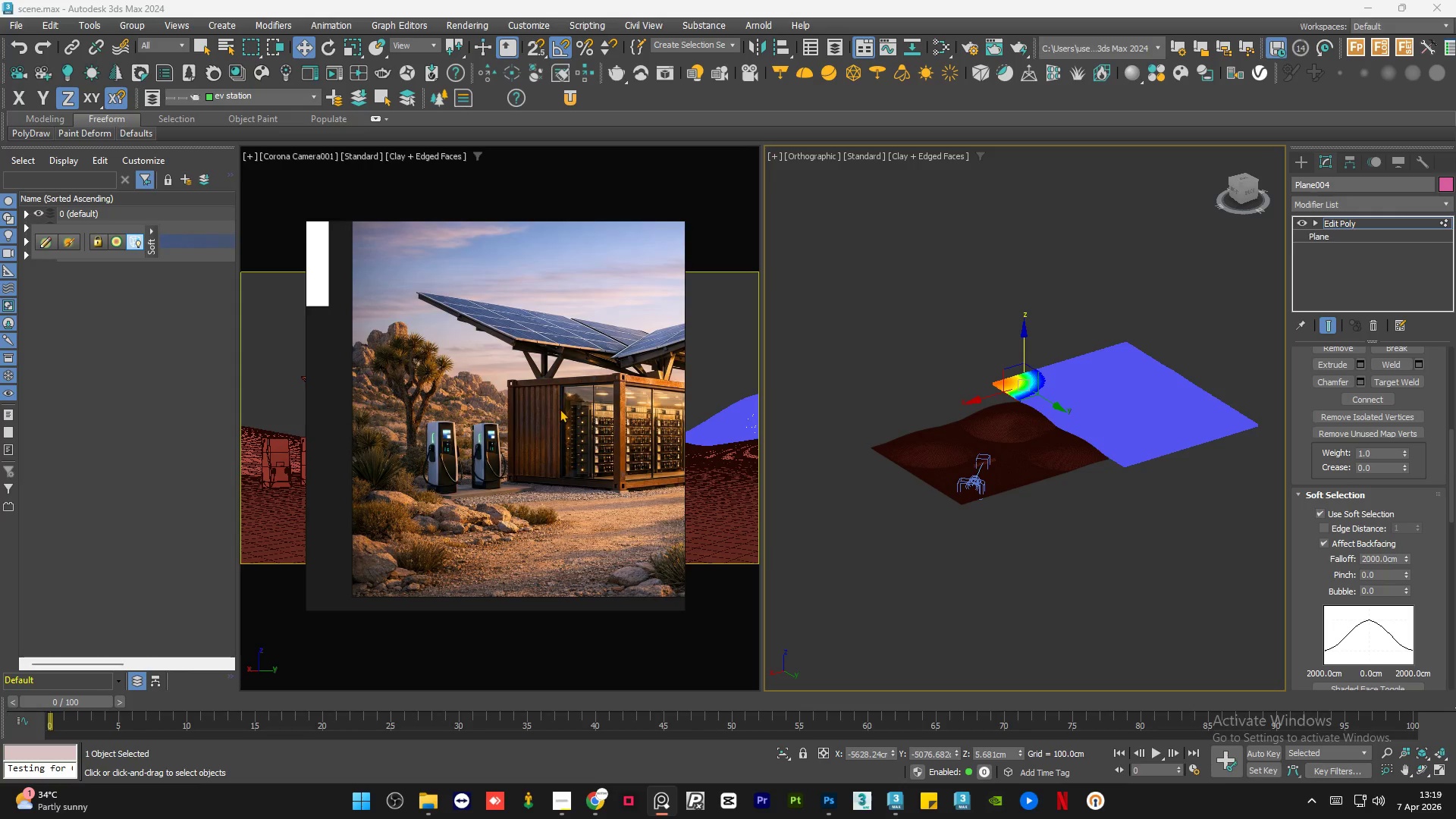 
scroll: coordinate [566, 409], scroll_direction: down, amount: 2.0
 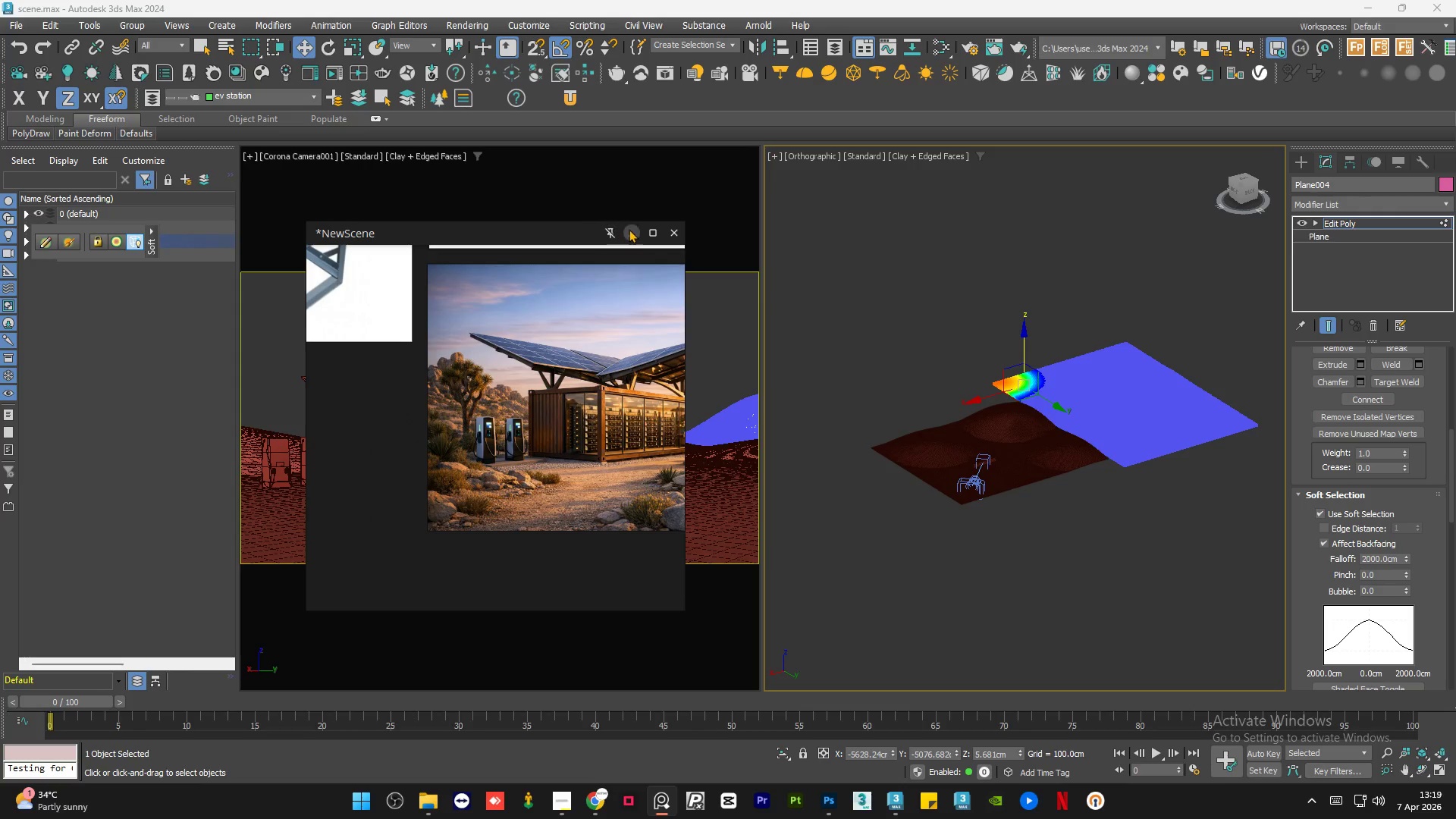 
left_click([634, 229])
 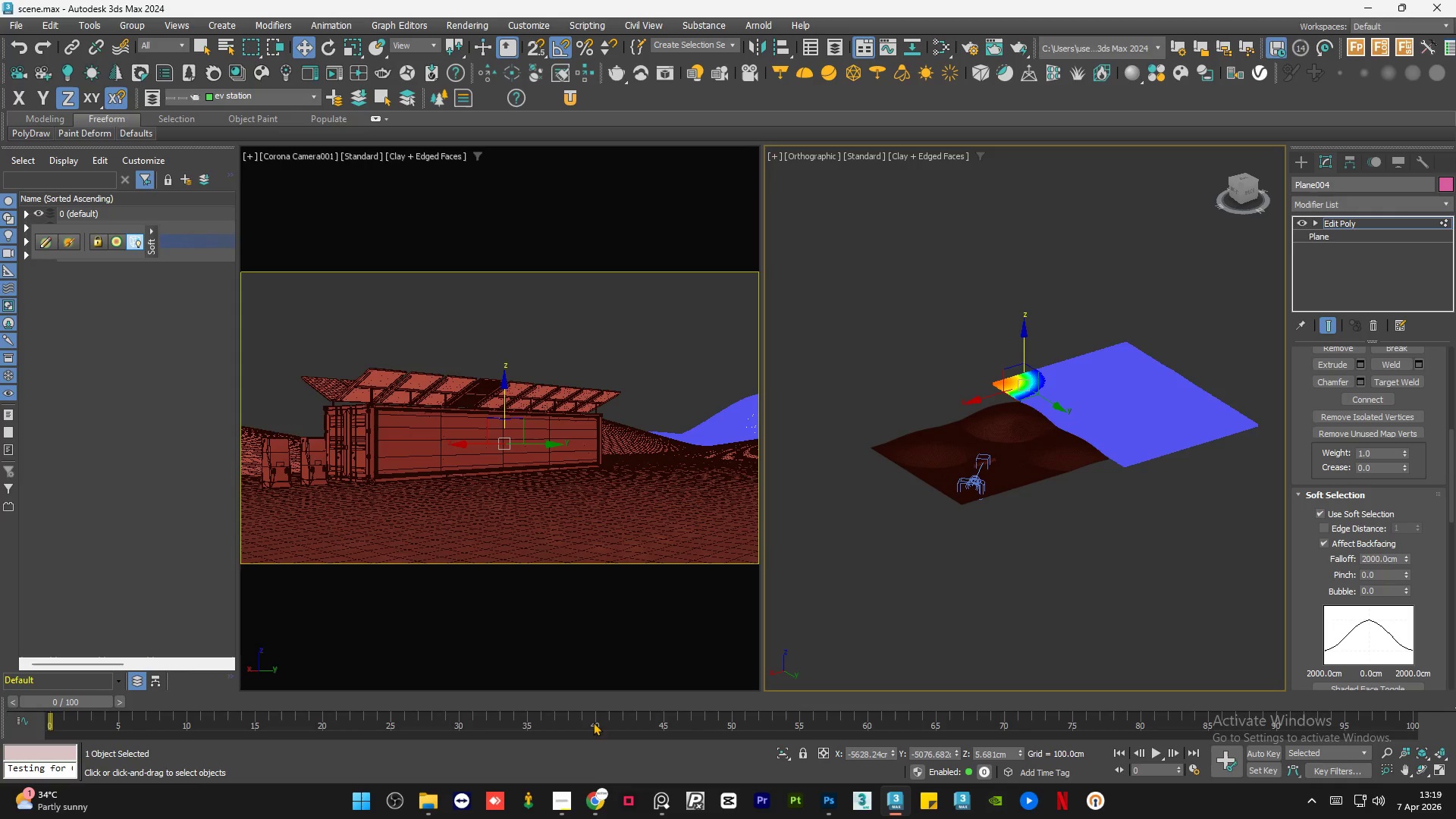 
left_click([662, 804])
 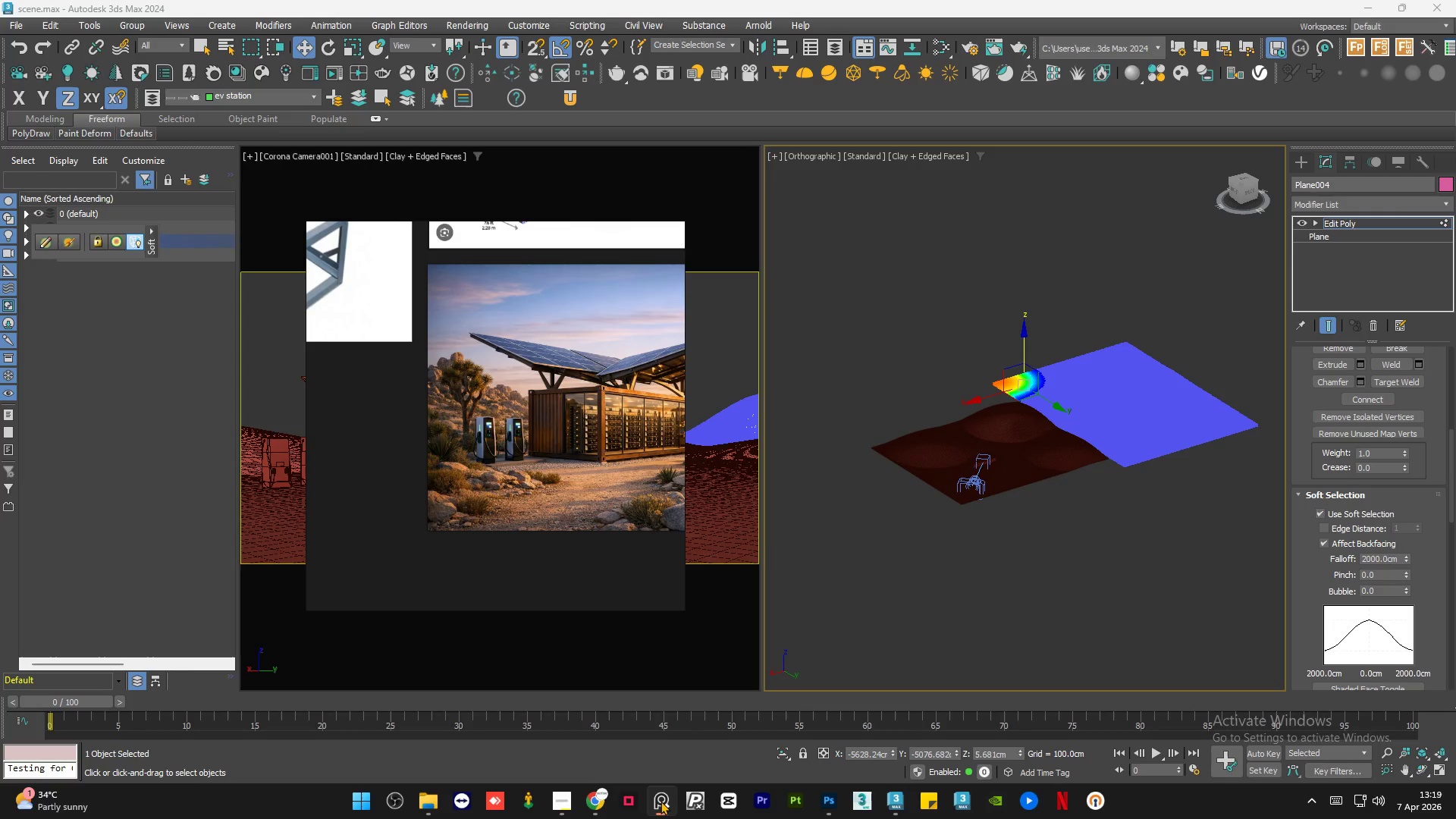 
left_click([661, 801])
 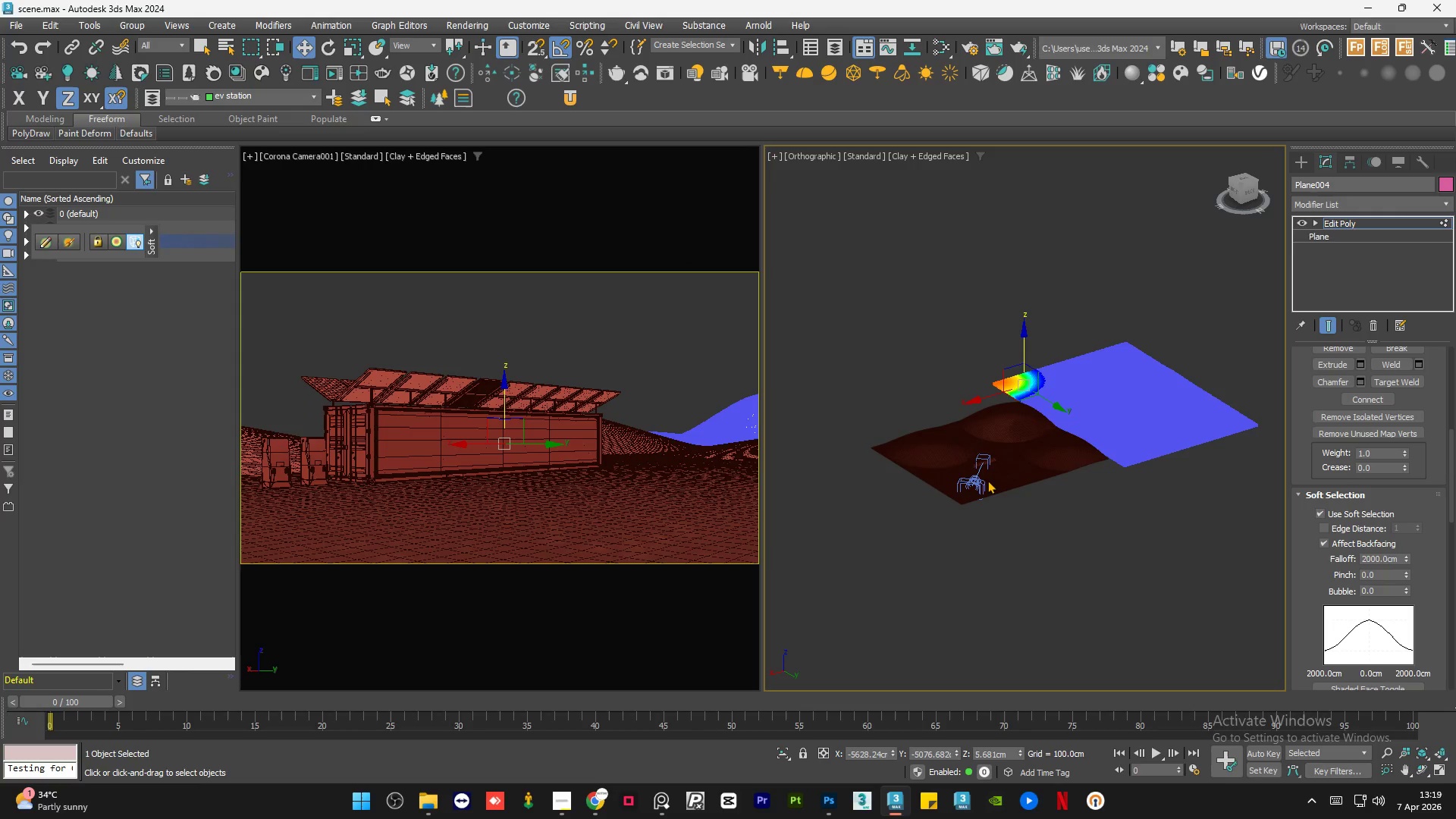 
hold_key(key=AltLeft, duration=0.8)
 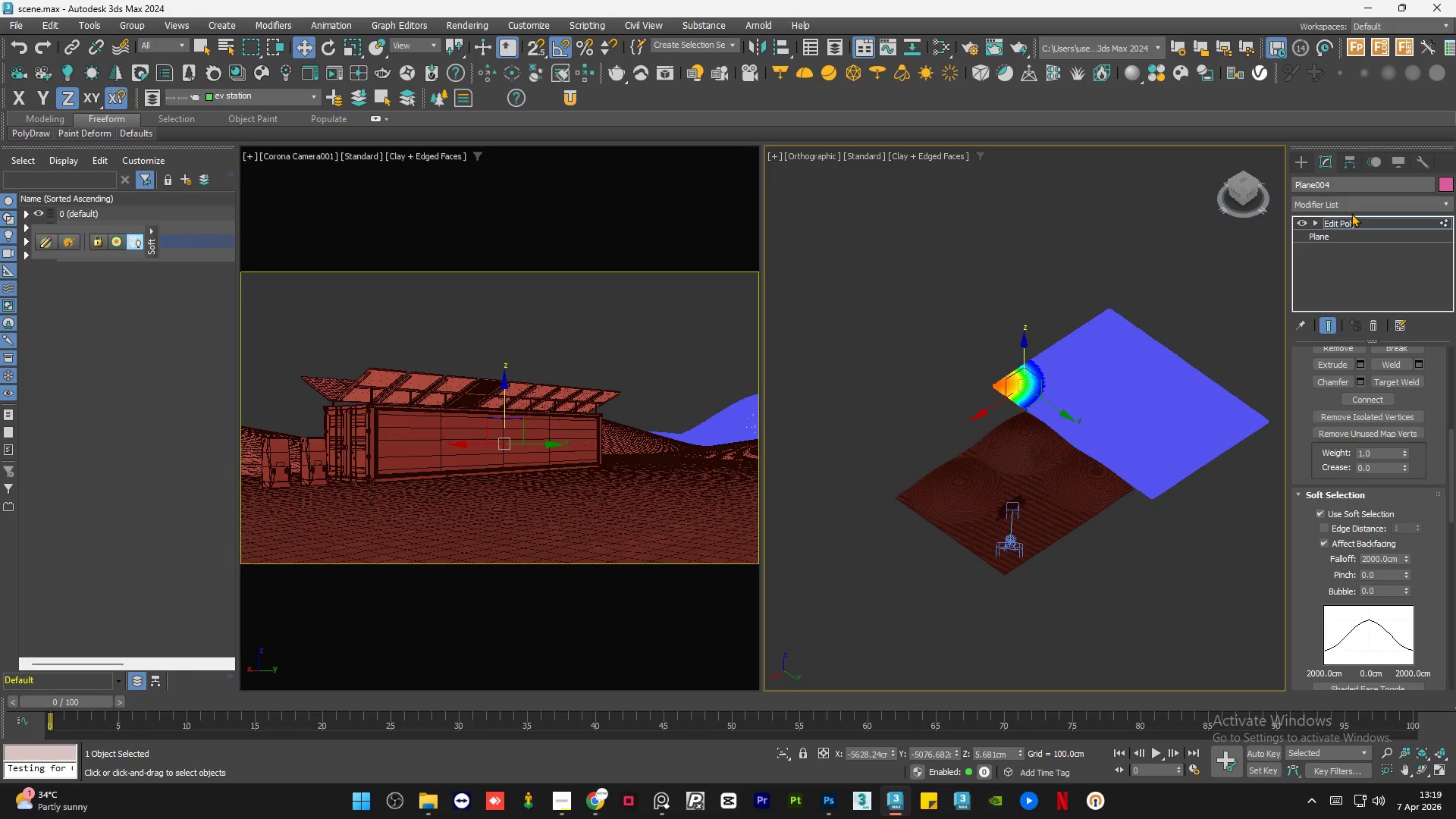 
left_click([1353, 221])
 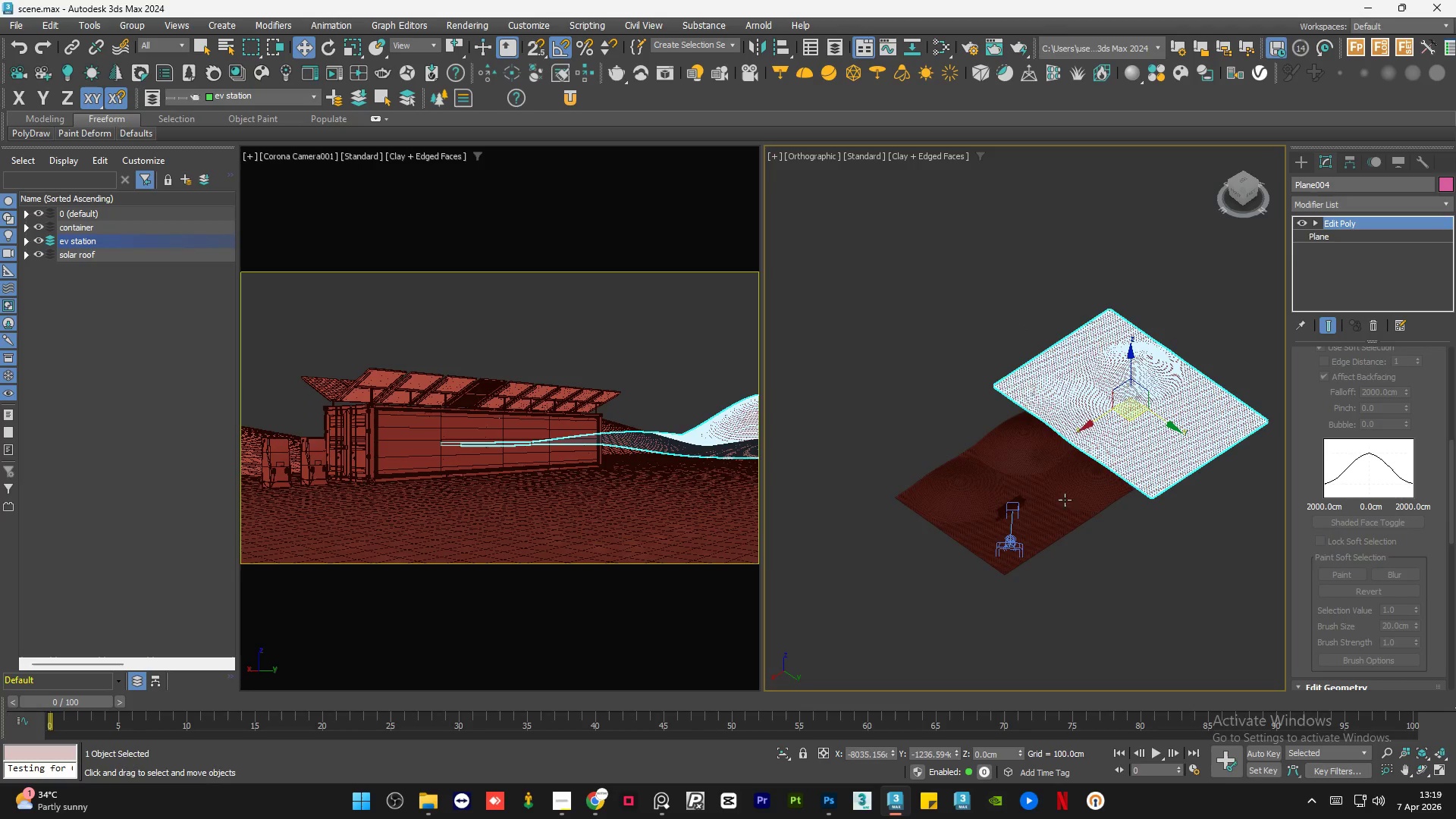 
left_click([1062, 501])
 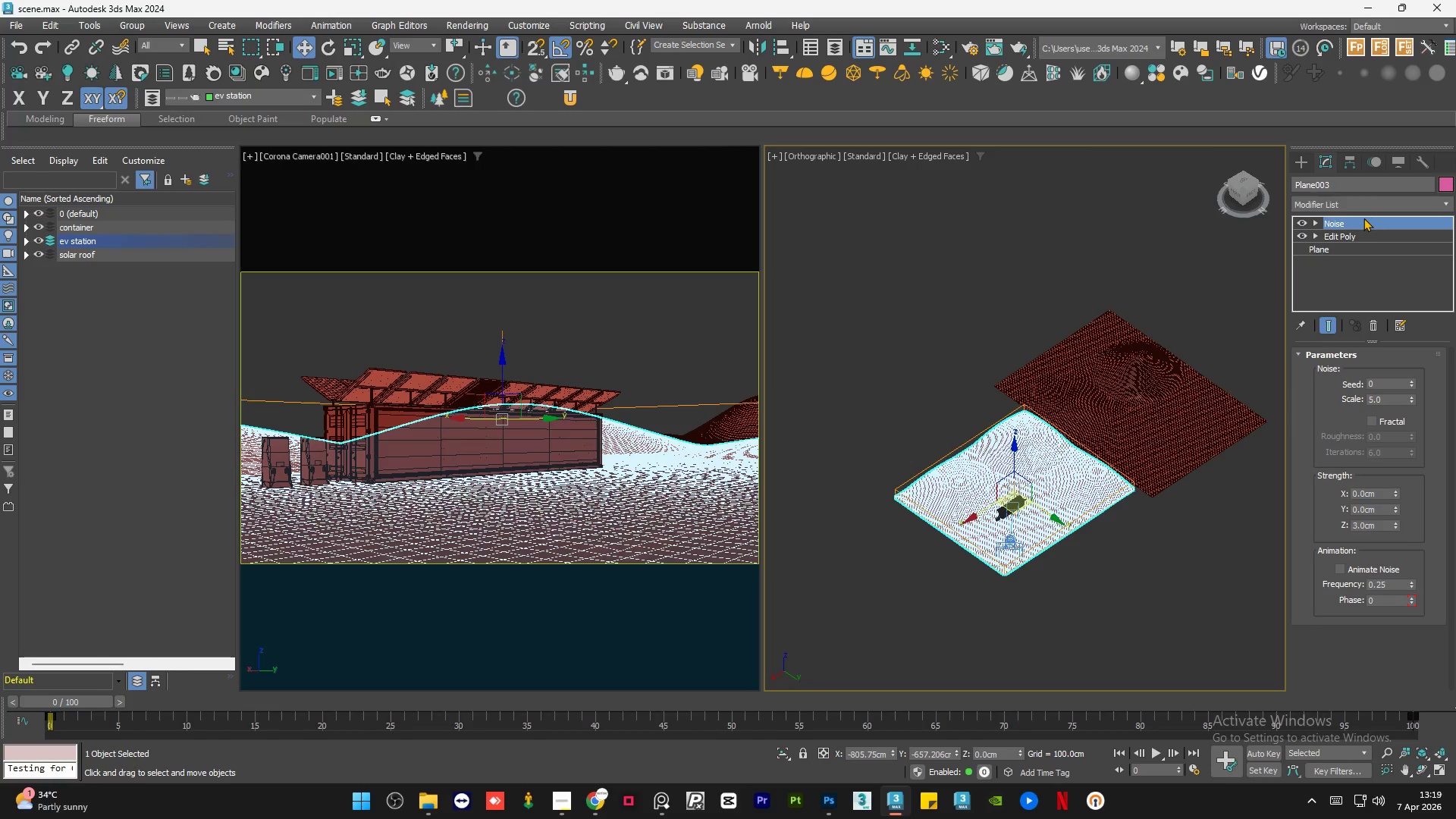 
right_click([1360, 226])
 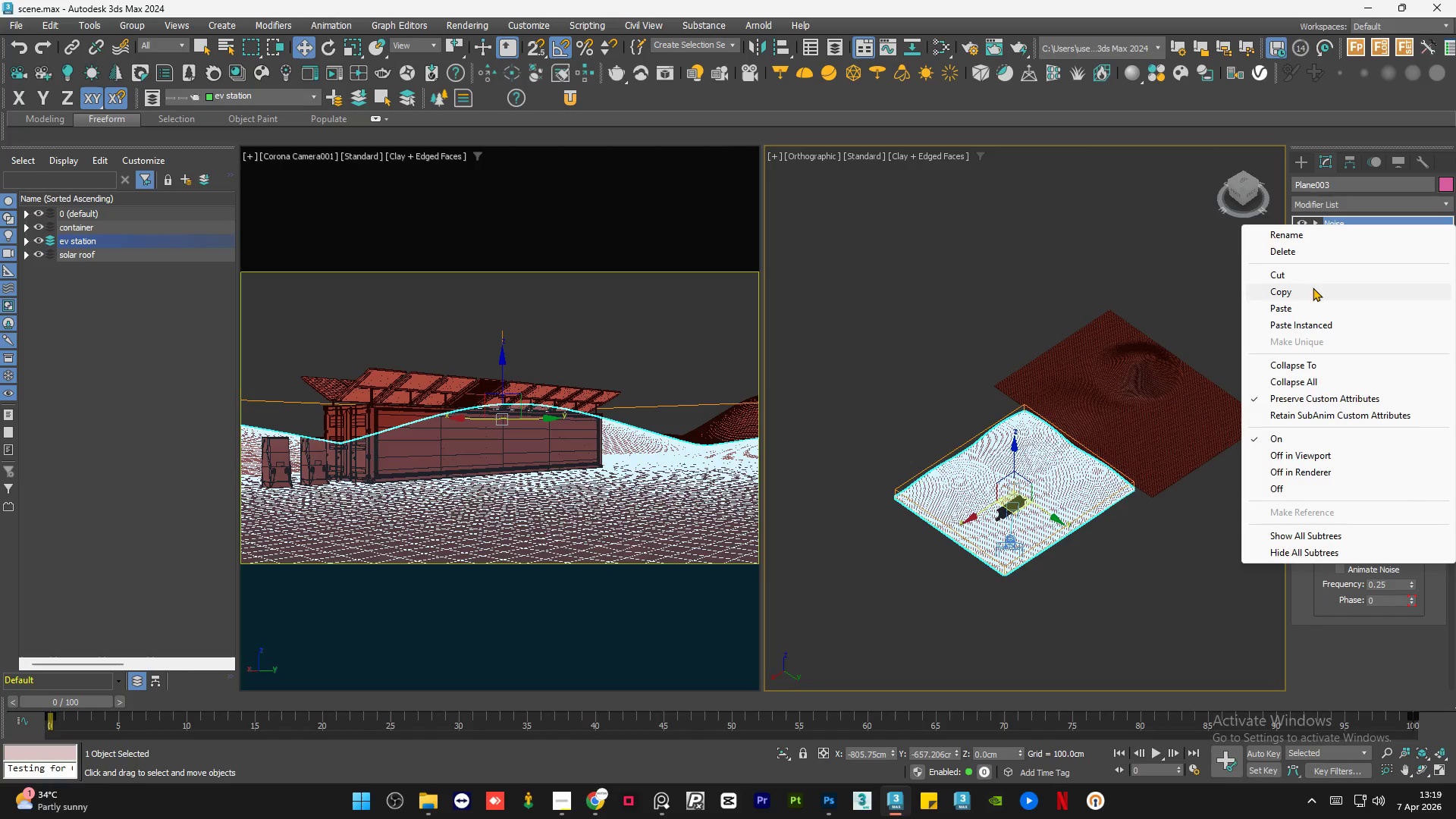 
left_click([1310, 290])
 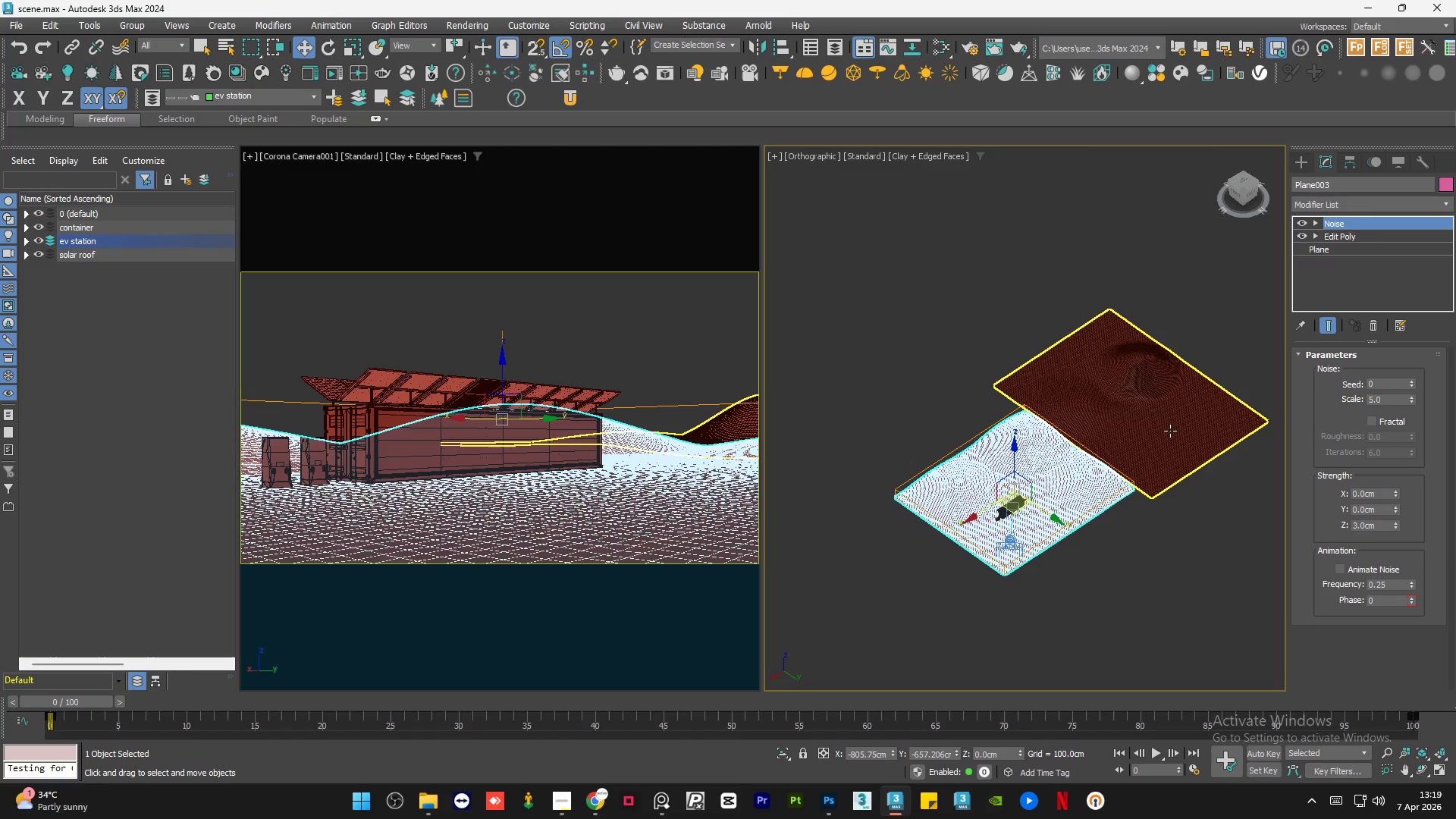 
left_click([1170, 431])
 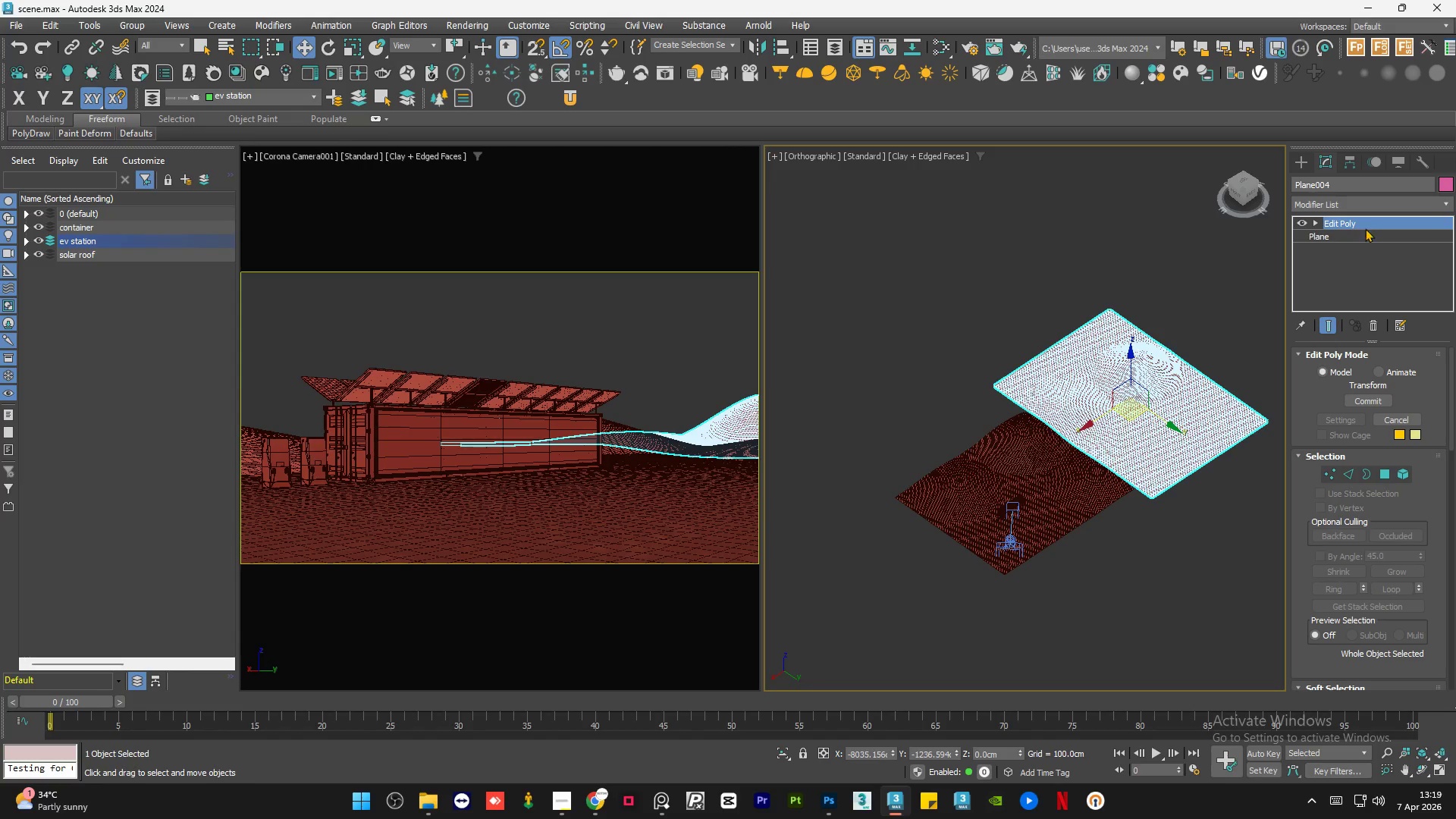 
right_click([1369, 223])
 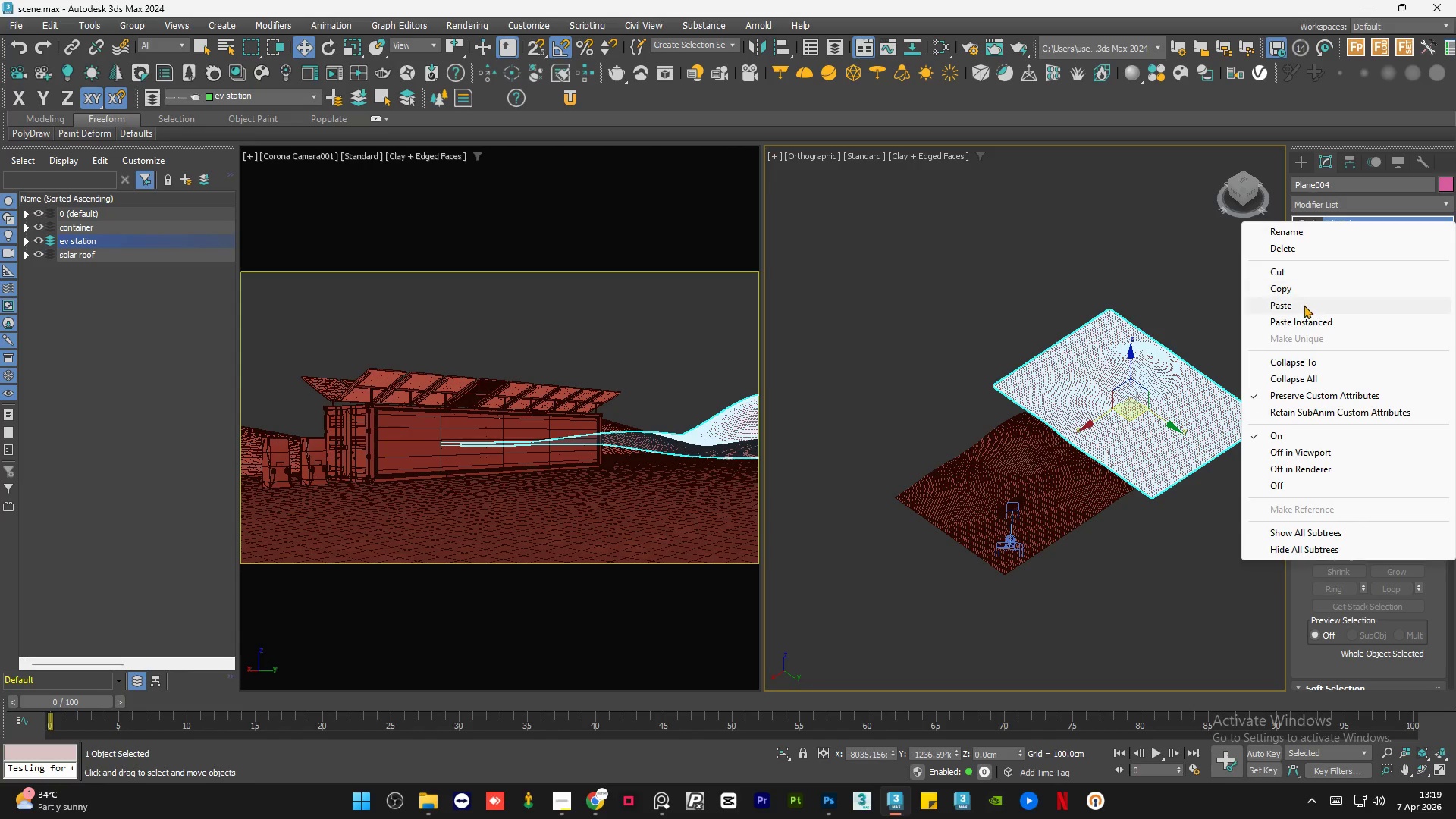 
left_click([1304, 305])
 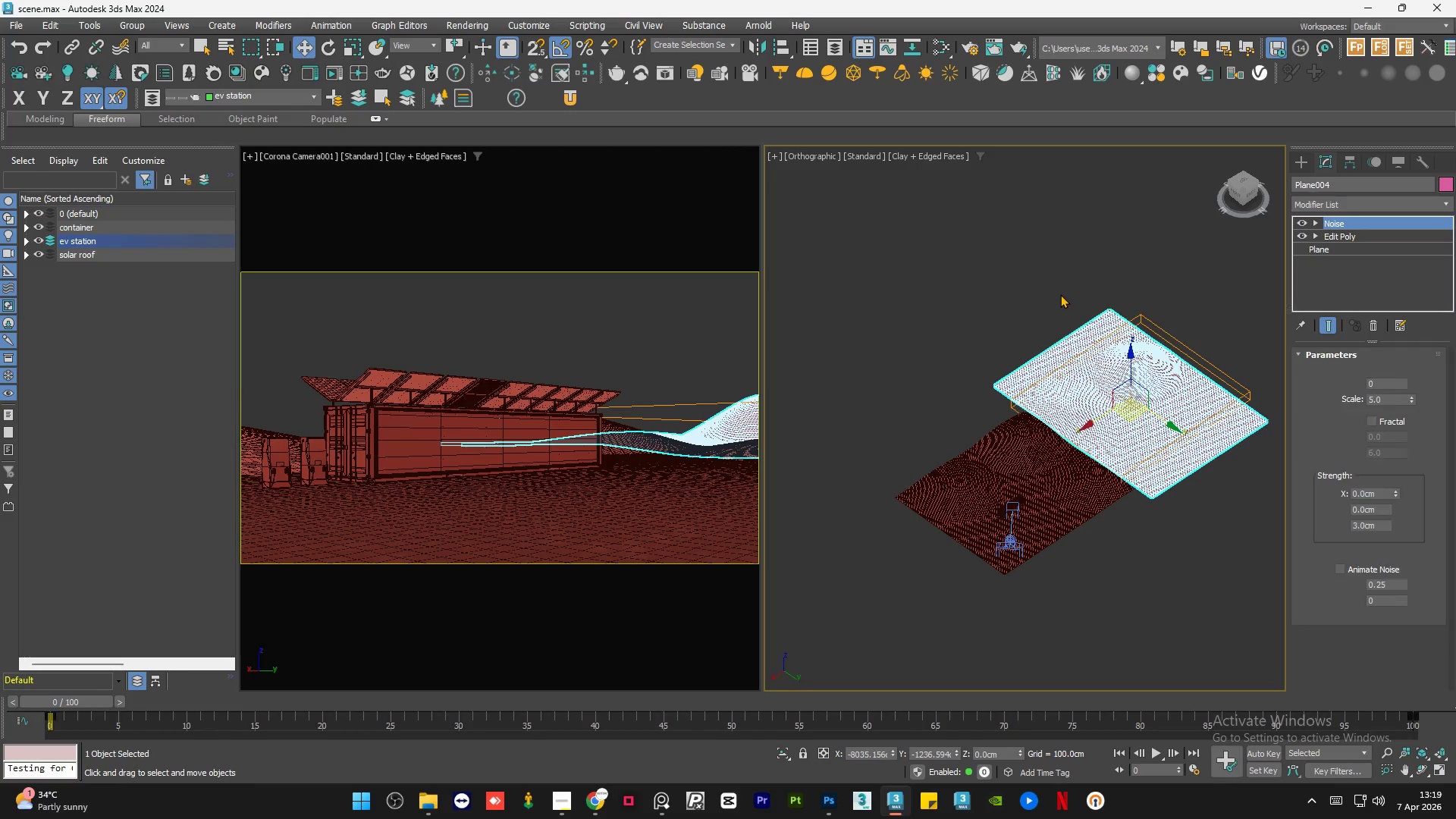 
left_click([1060, 294])
 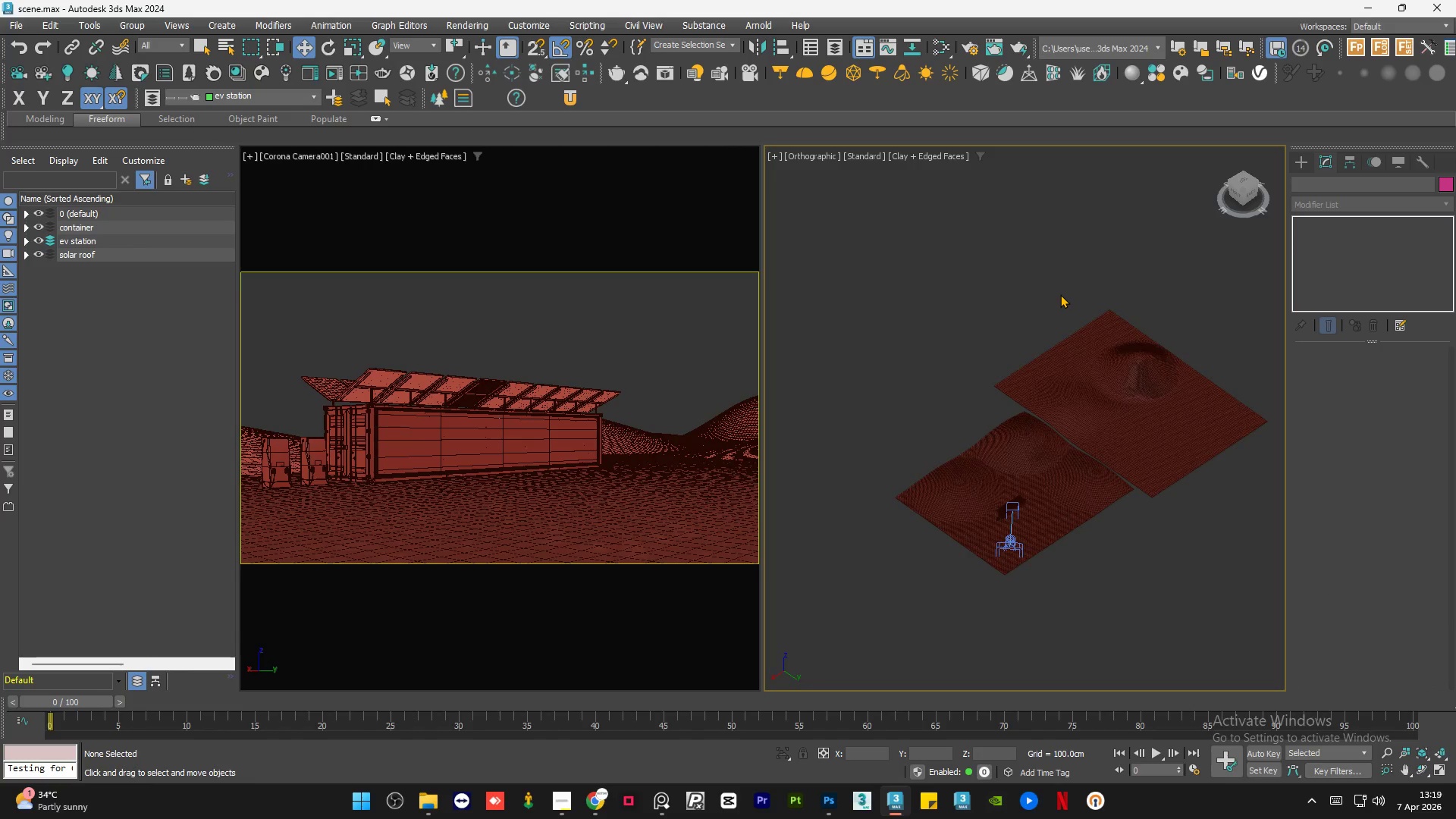 
key(F4)
 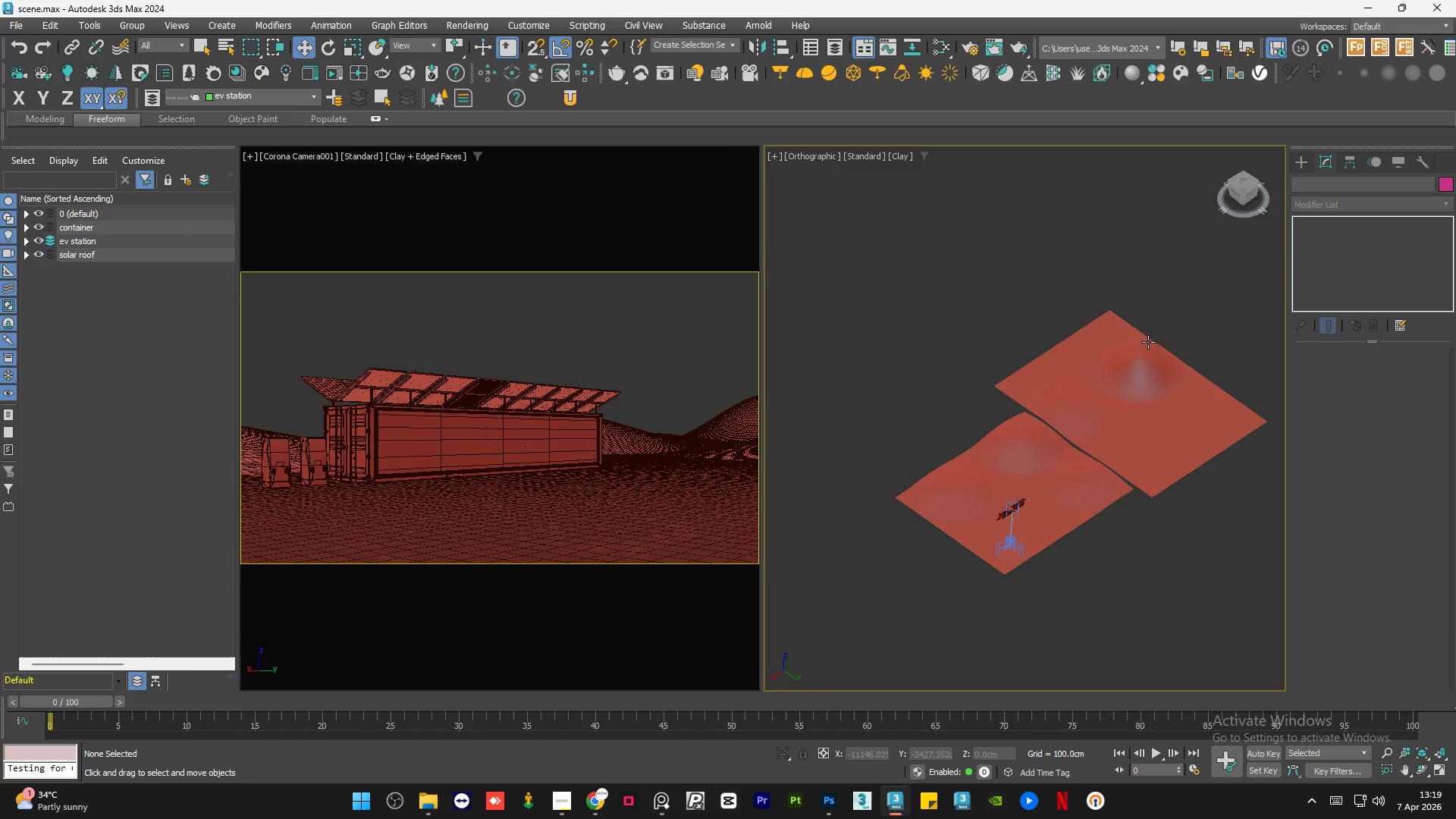 
key(F4)
 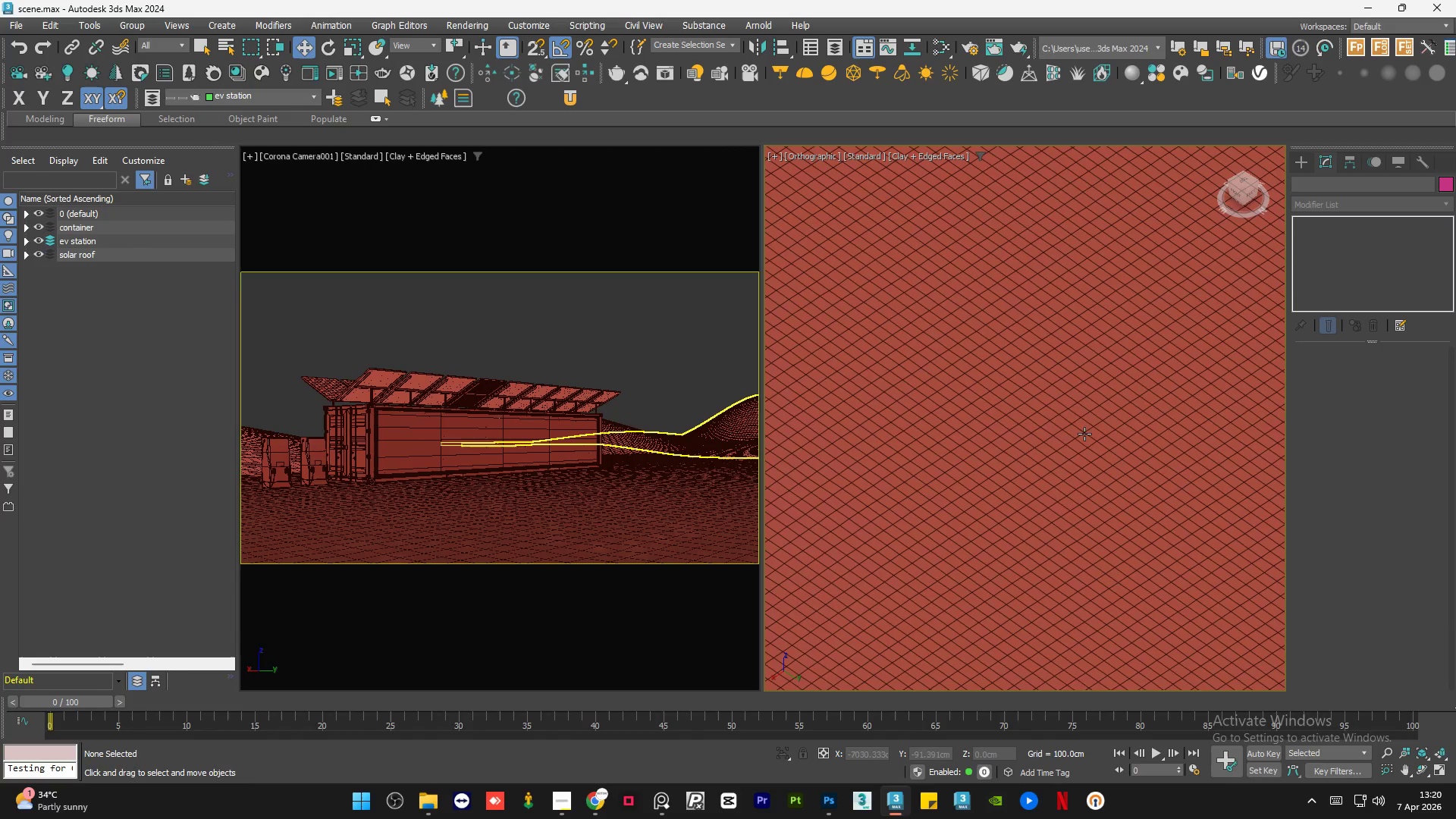 
scroll: coordinate [1102, 510], scroll_direction: up, amount: 10.0
 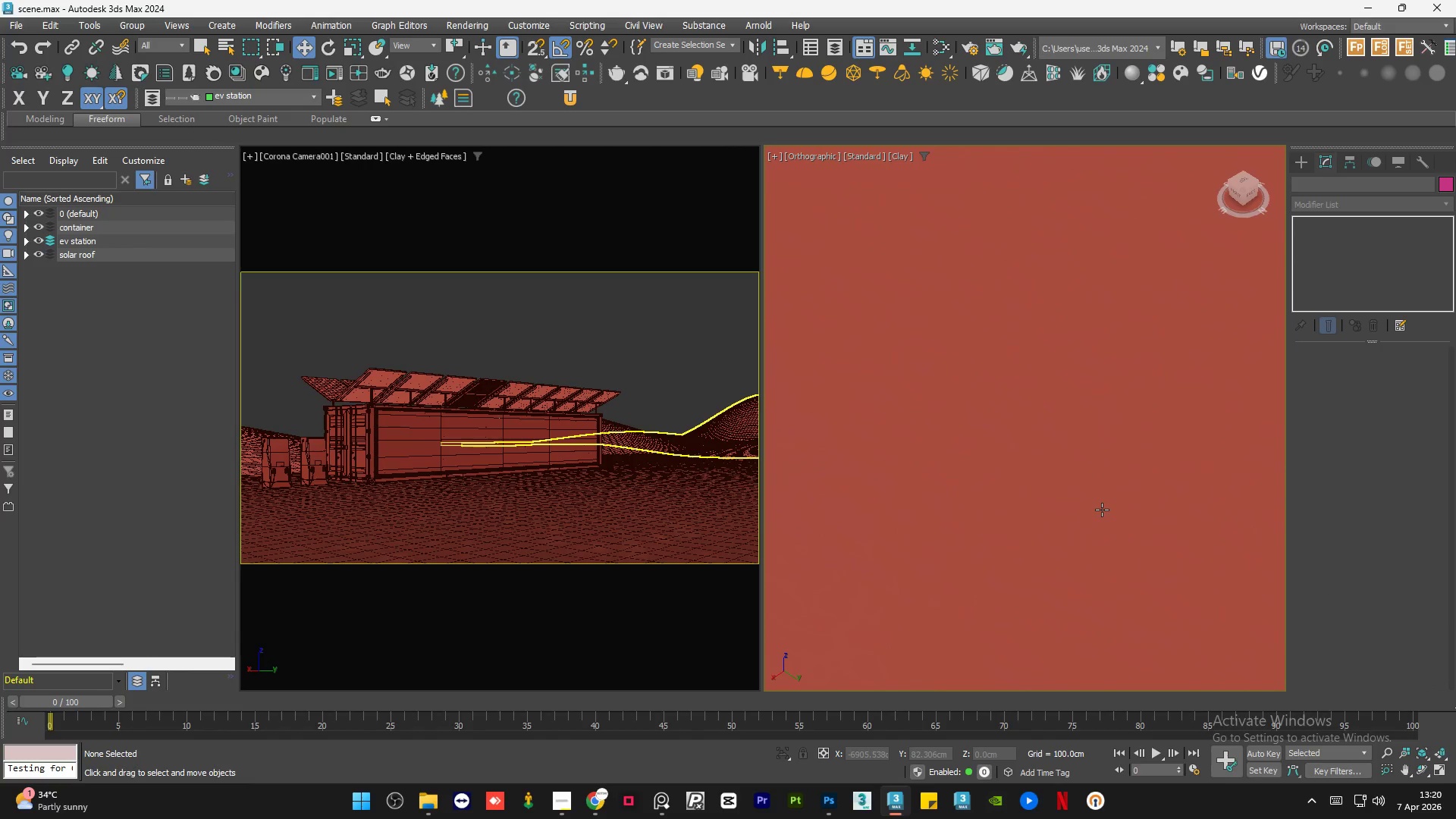 
scroll: coordinate [1079, 418], scroll_direction: down, amount: 6.0
 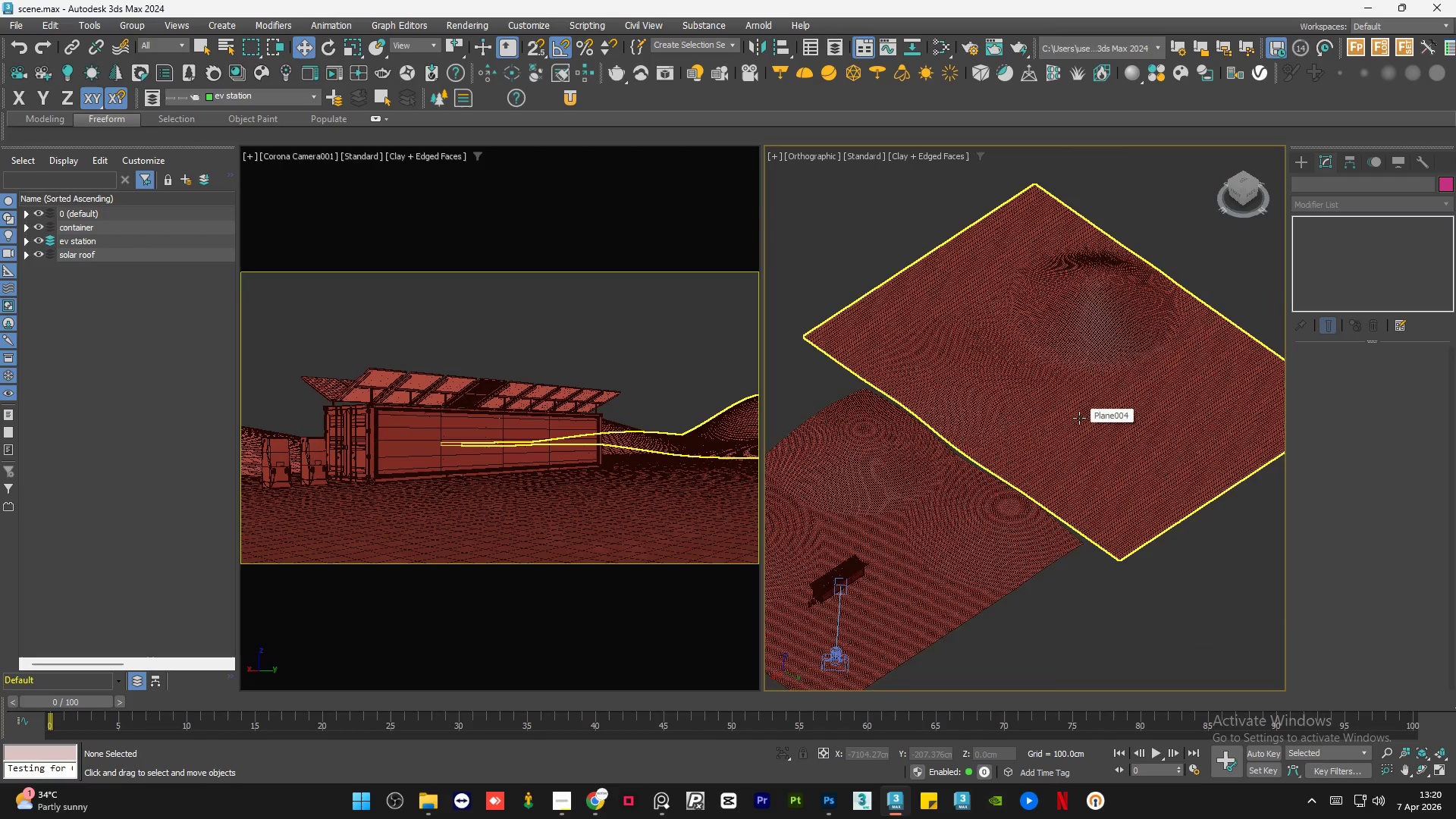 
key(F4)
 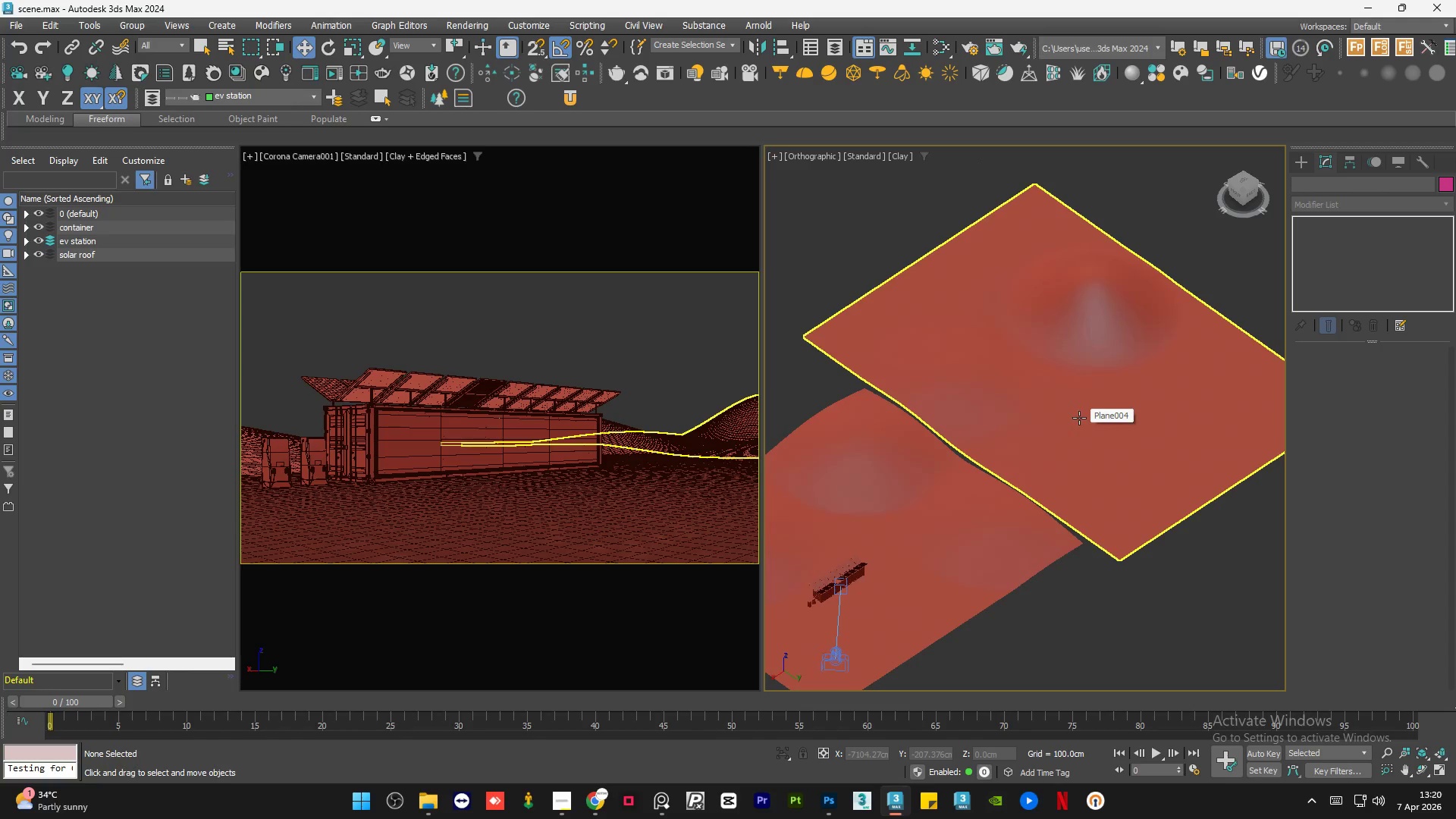 
left_click([1079, 418])
 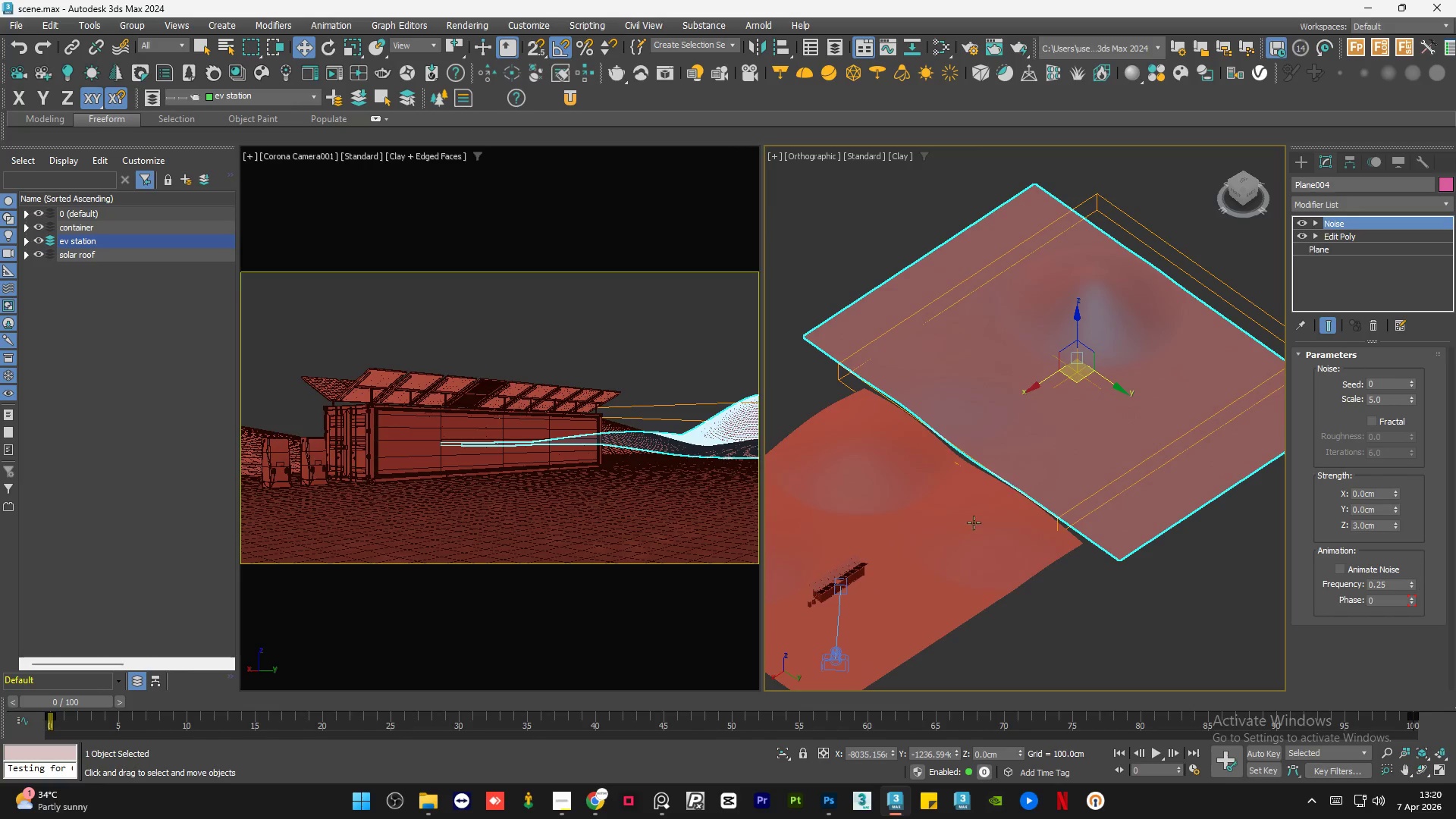 
left_click([963, 529])
 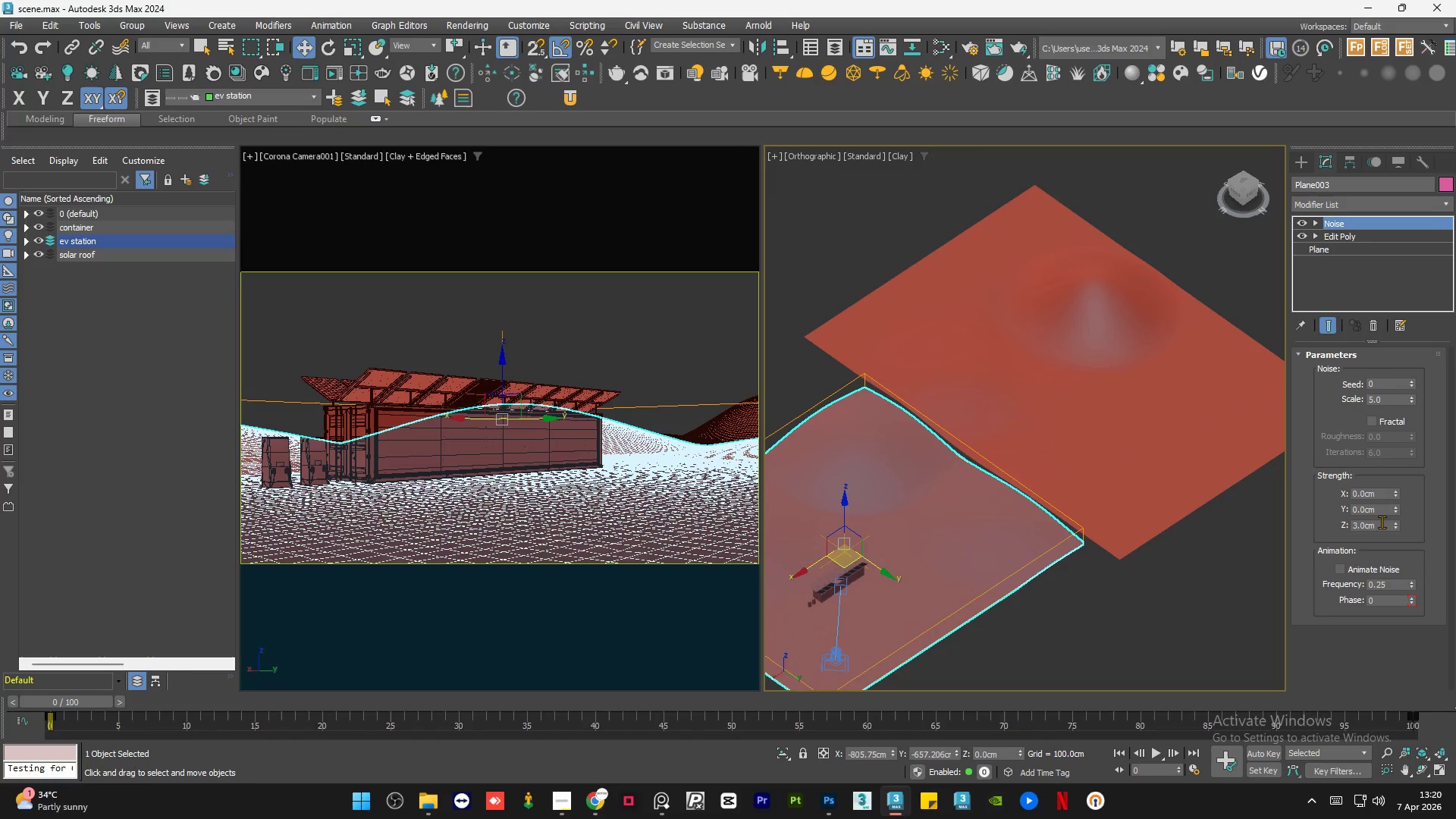 
double_click([1382, 522])
 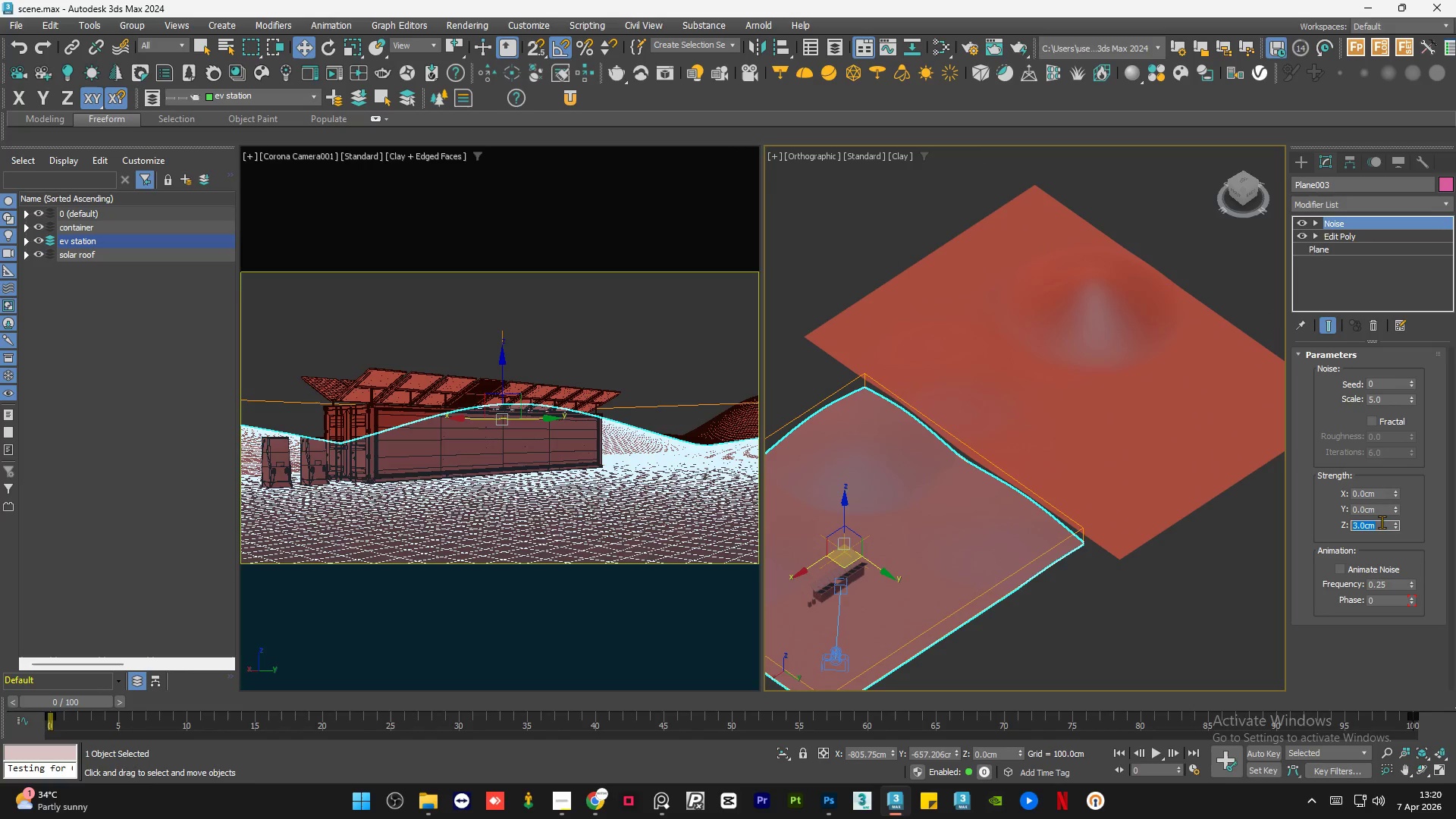 
key(Numpad5)
 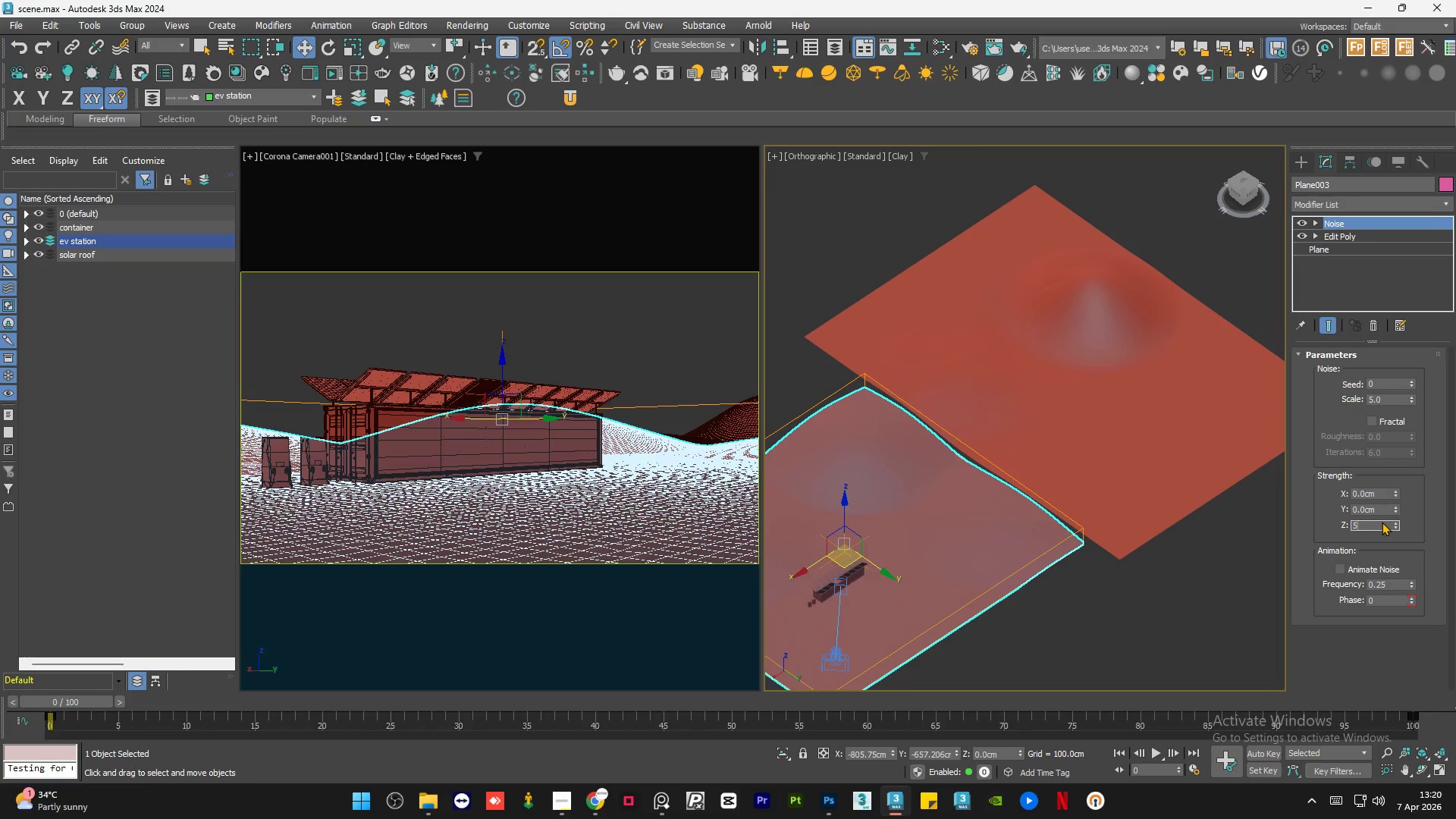 
key(NumpadEnter)
 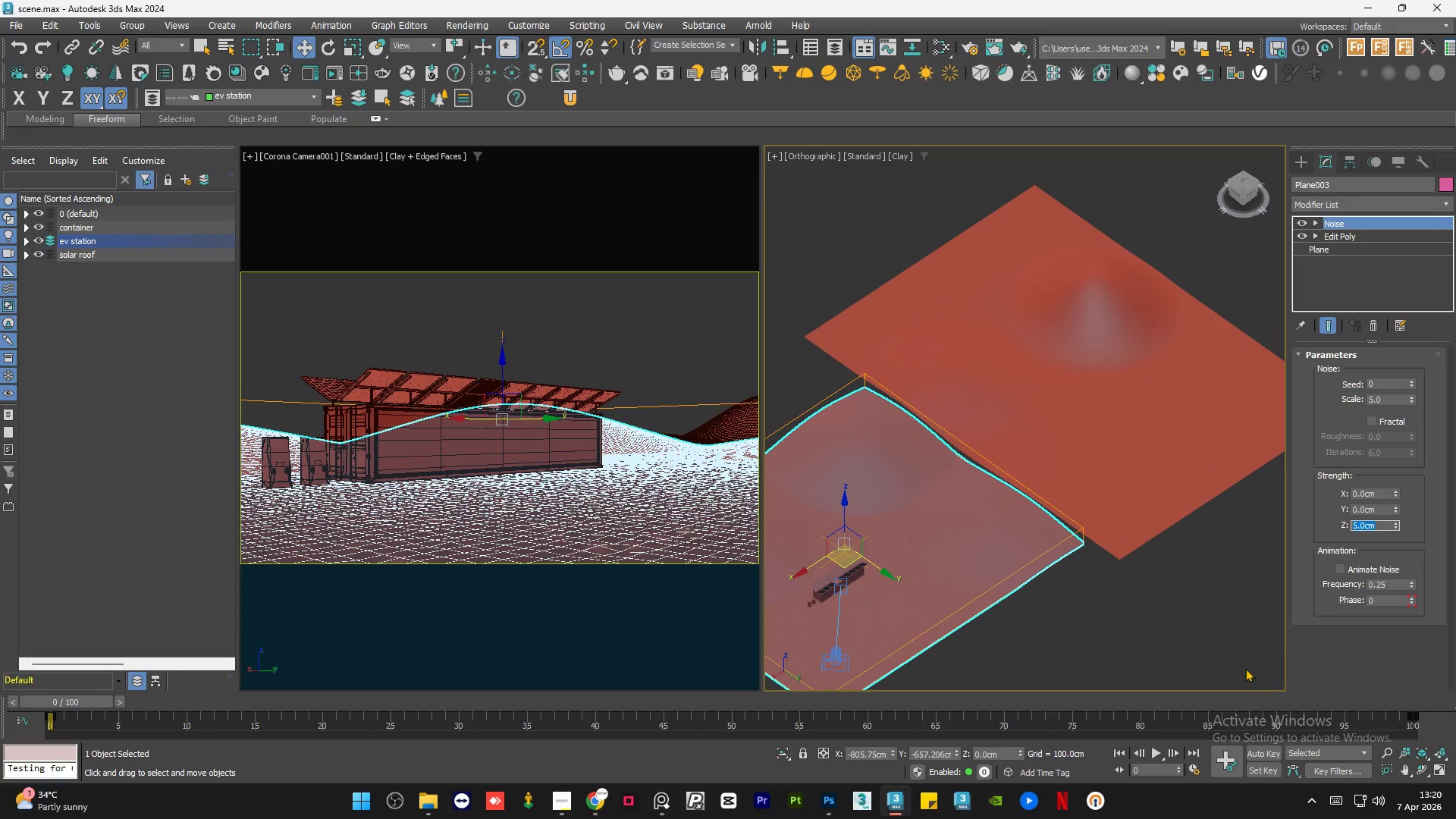 
double_click([1122, 633])
 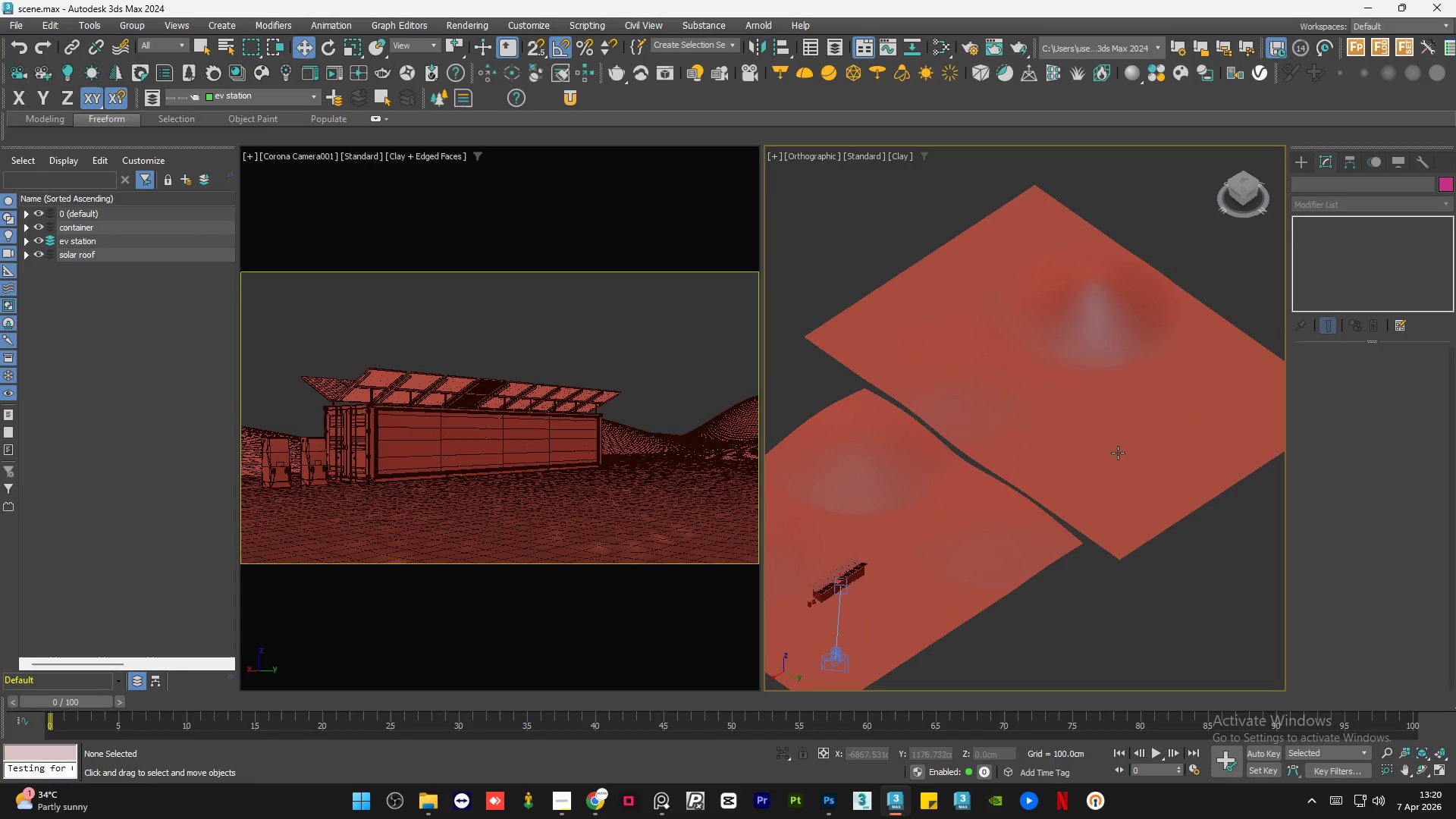 
triple_click([1118, 453])
 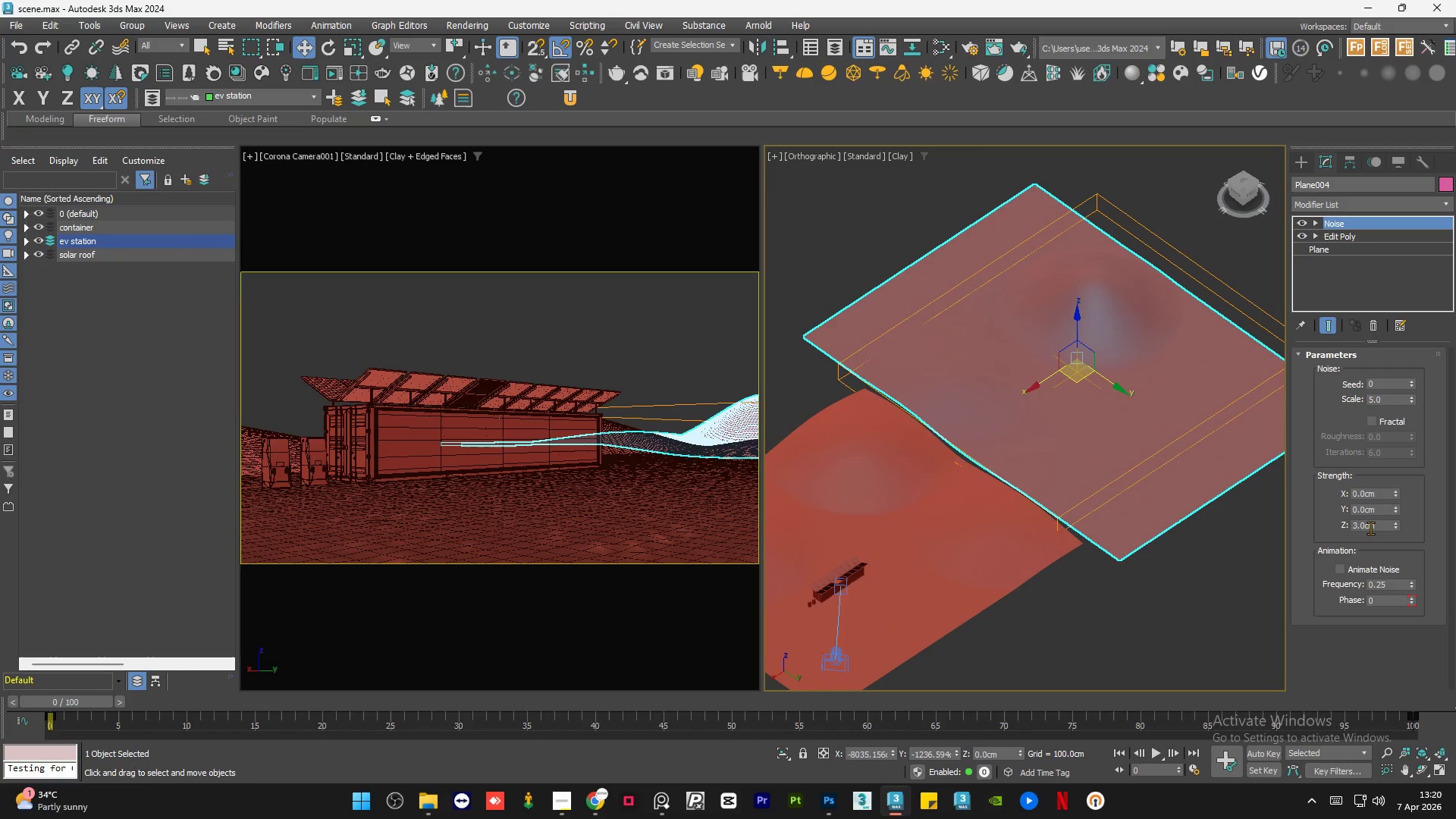 
double_click([1372, 528])
 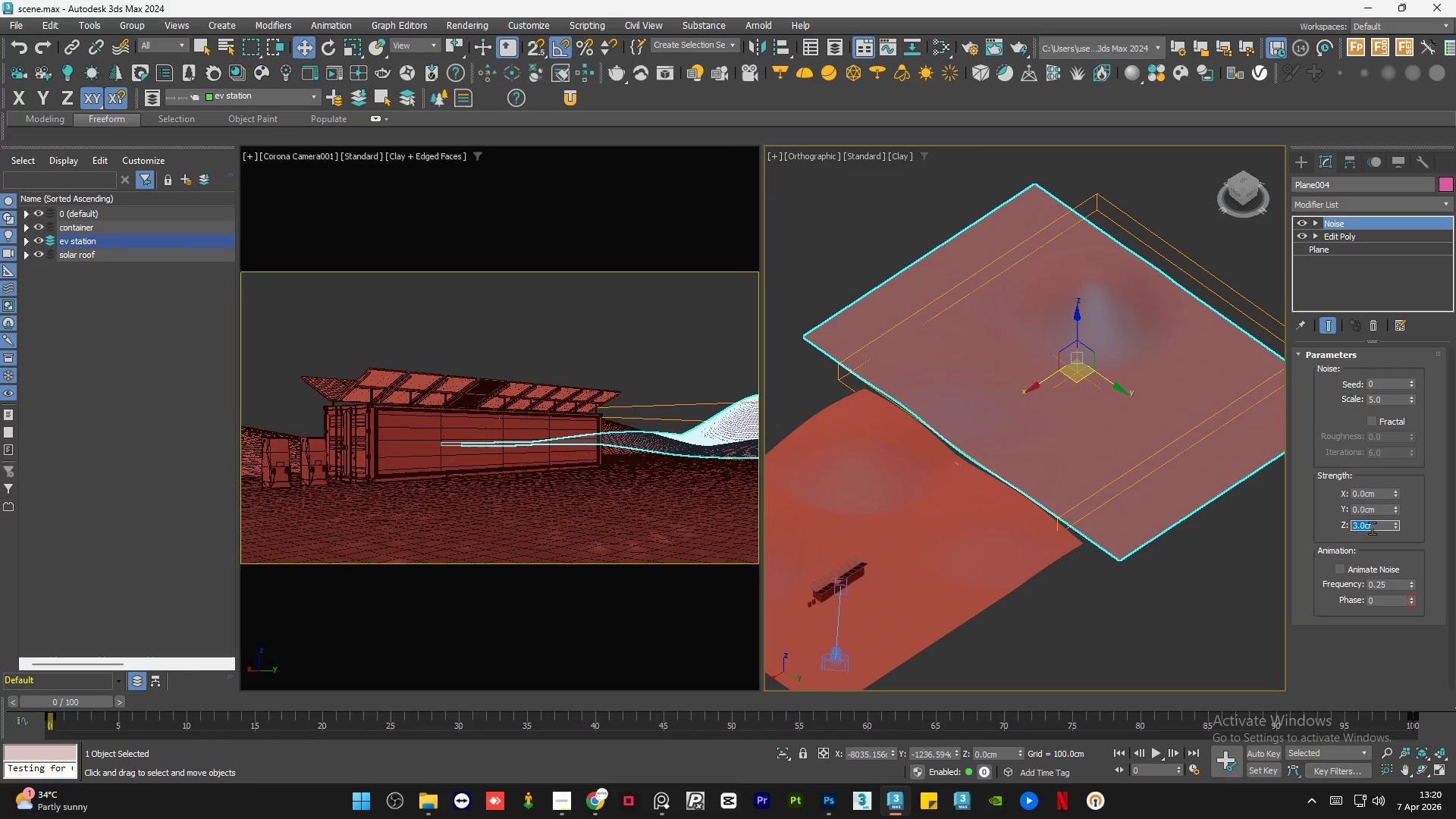 
key(Numpad5)
 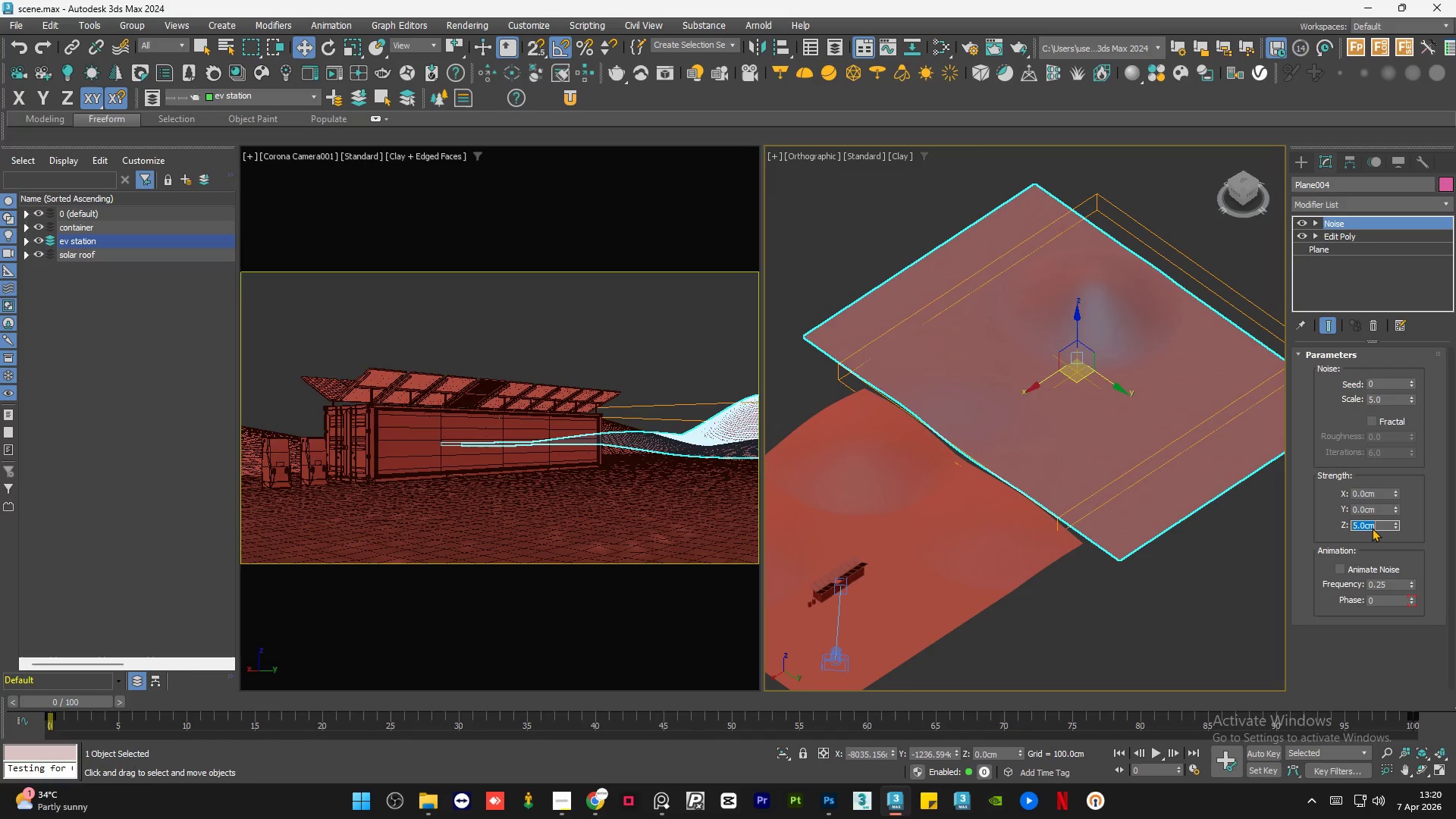 
key(NumpadEnter)
 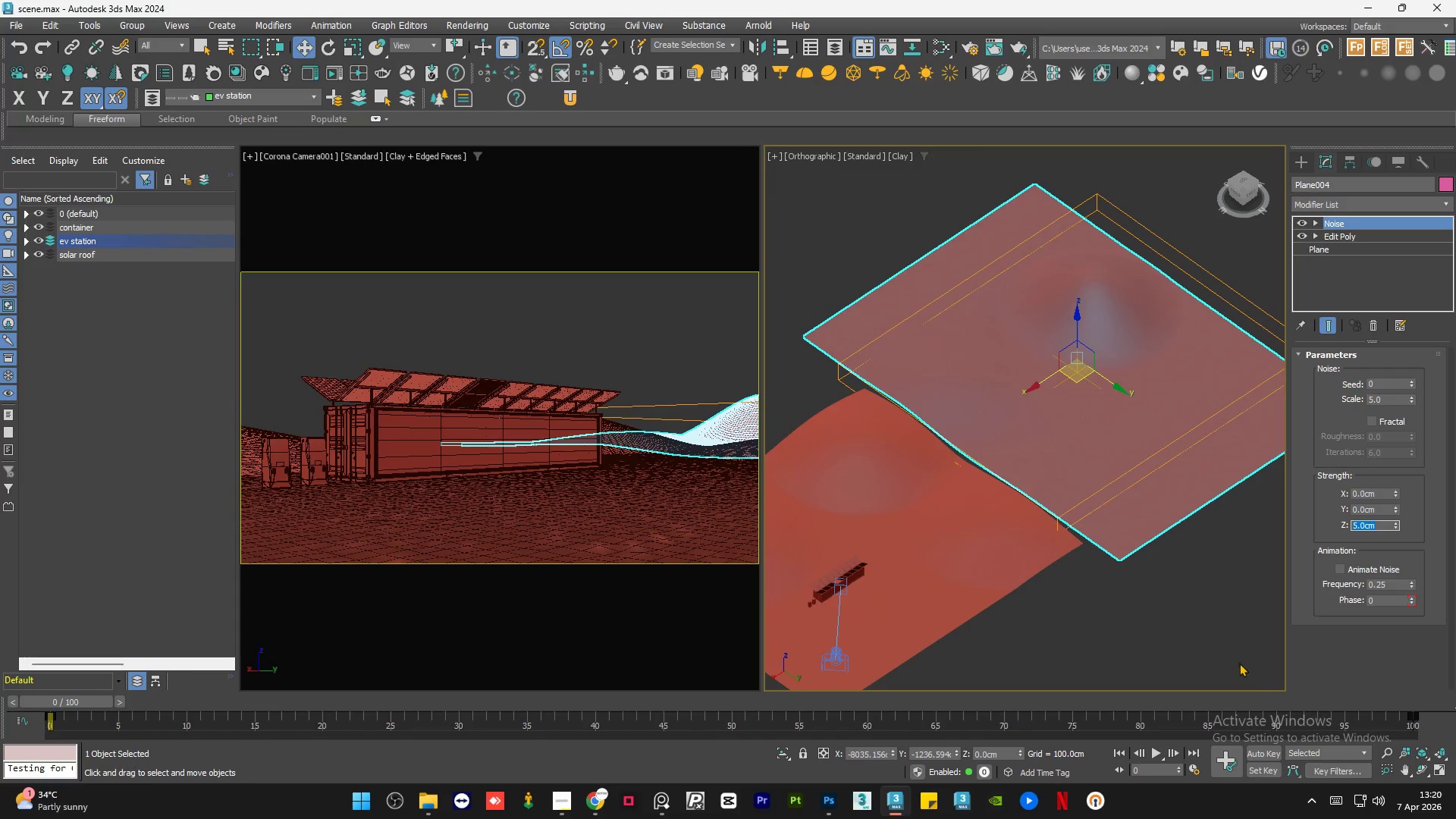 
double_click([1124, 622])
 